 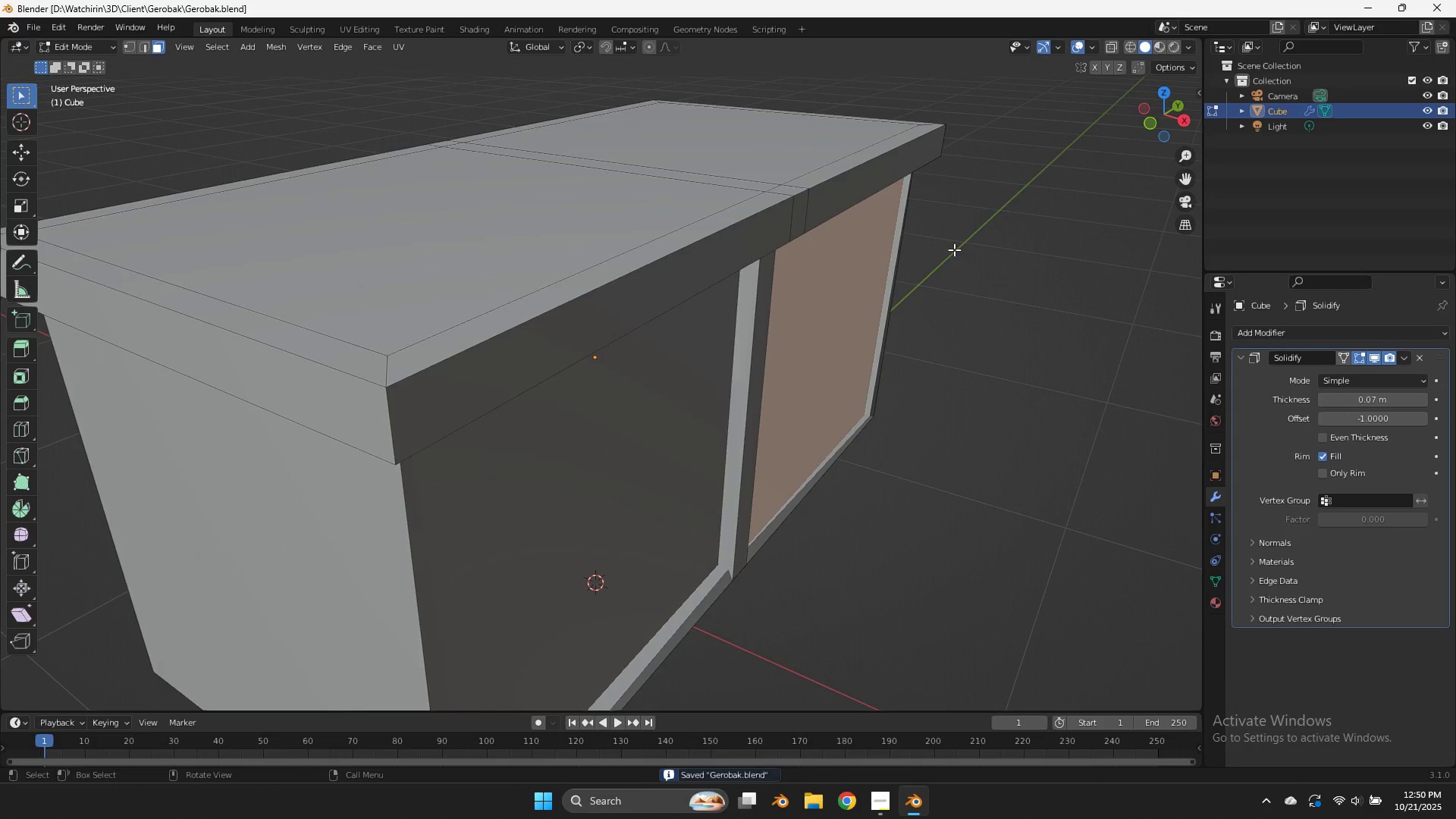 
left_click_drag(start_coordinate=[1178, 110], to_coordinate=[1156, 89])
 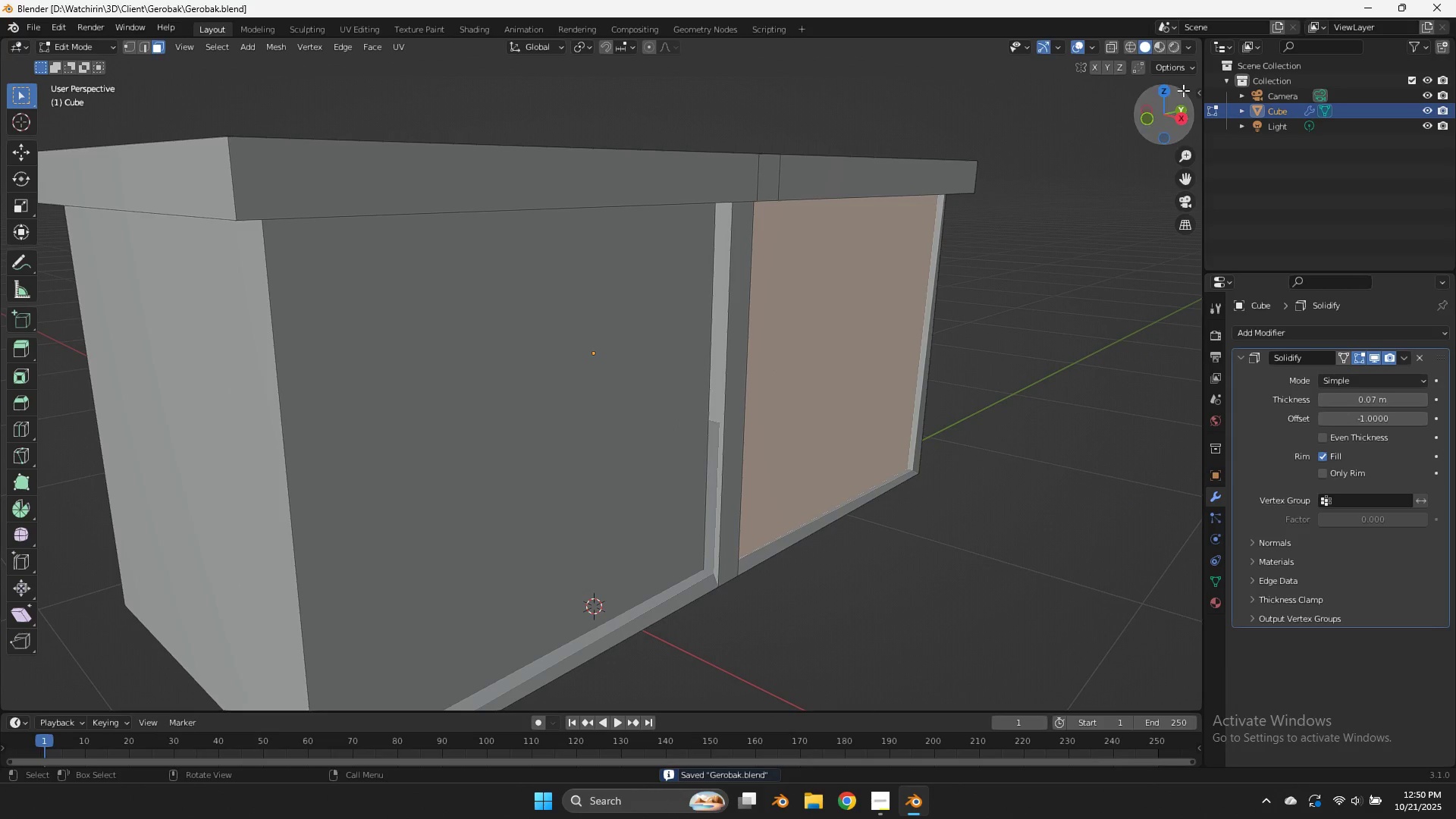 
left_click_drag(start_coordinate=[1173, 126], to_coordinate=[15, 168])
 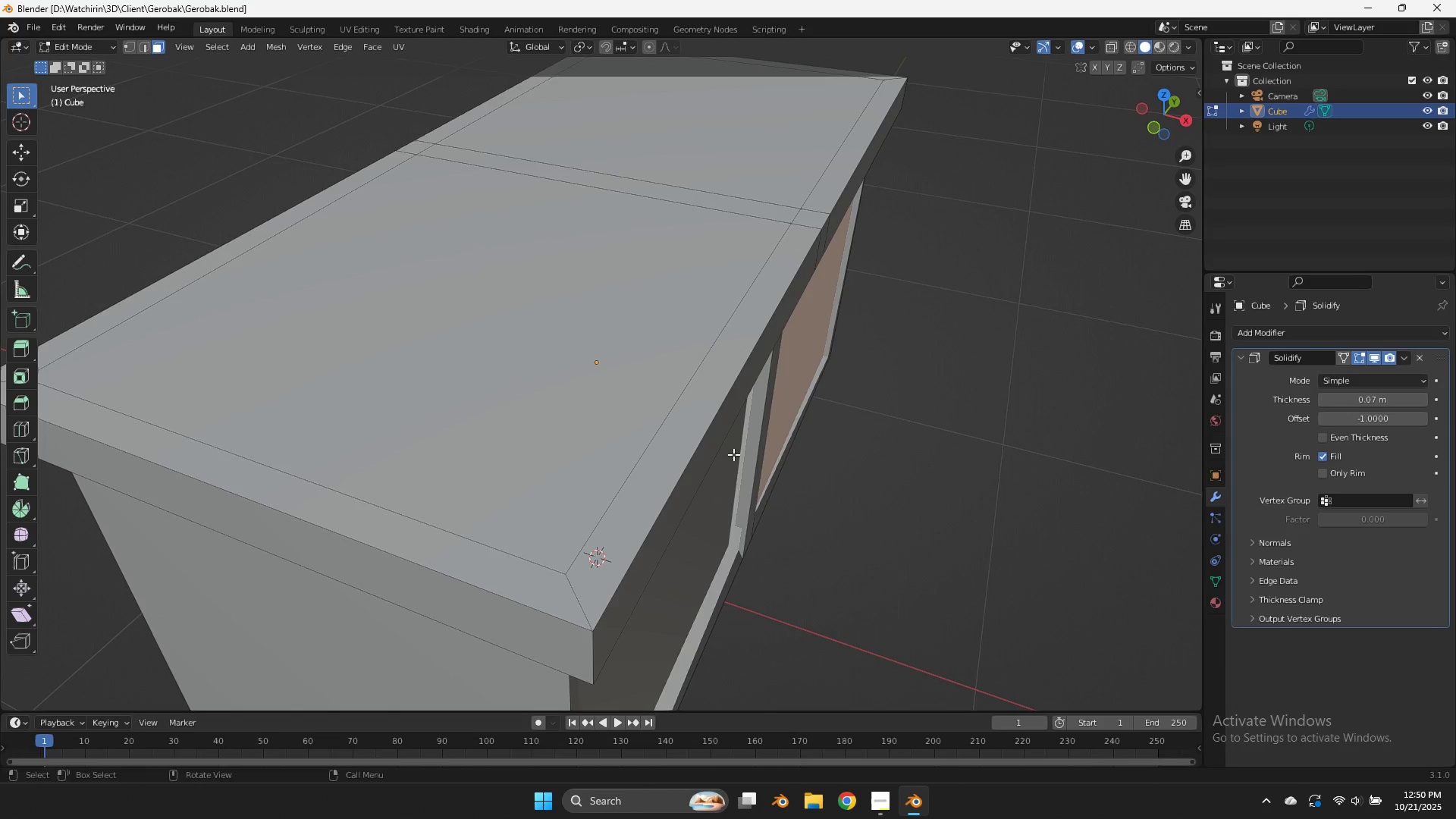 
left_click([733, 454])
 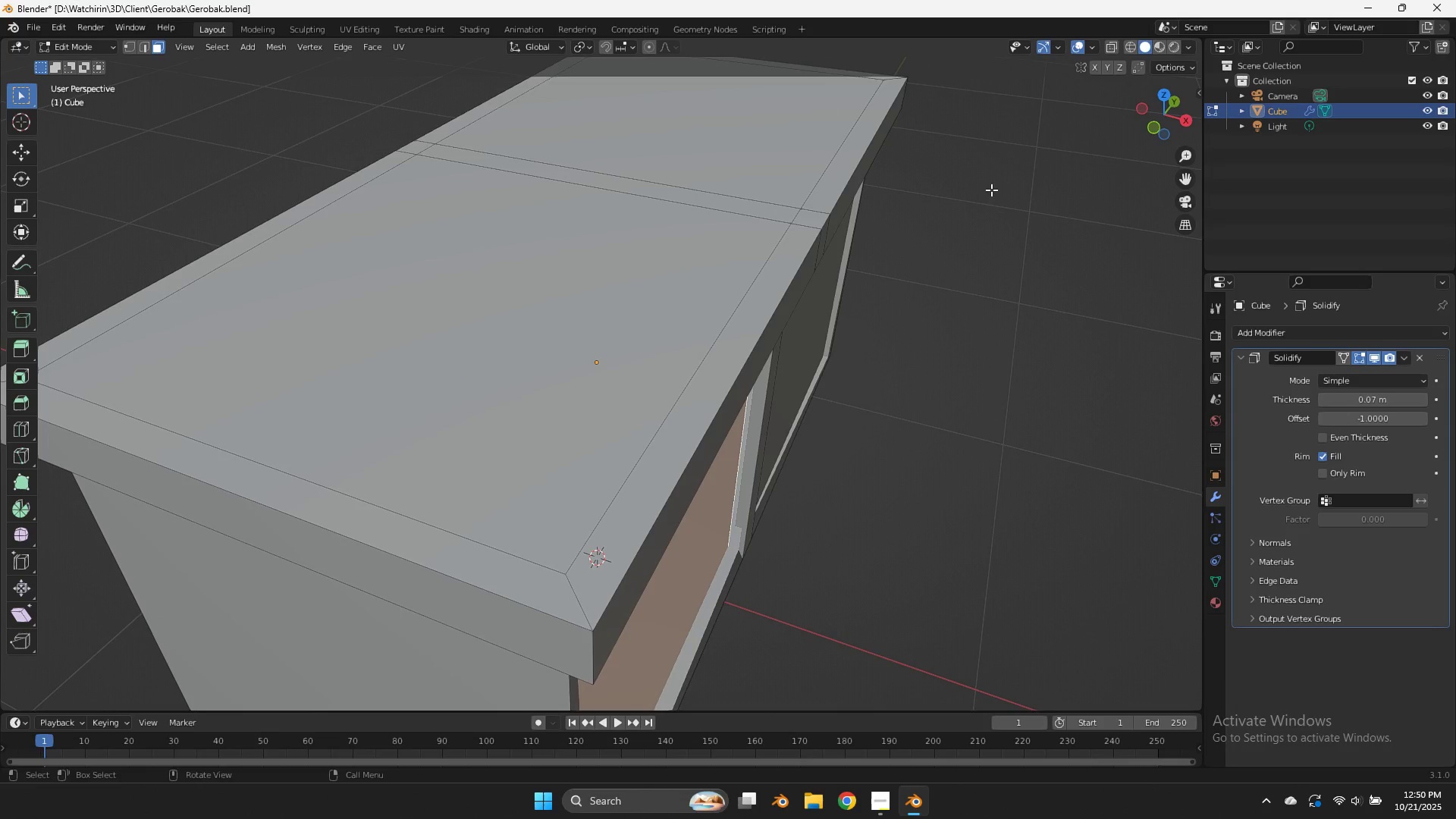 
key(Z)
 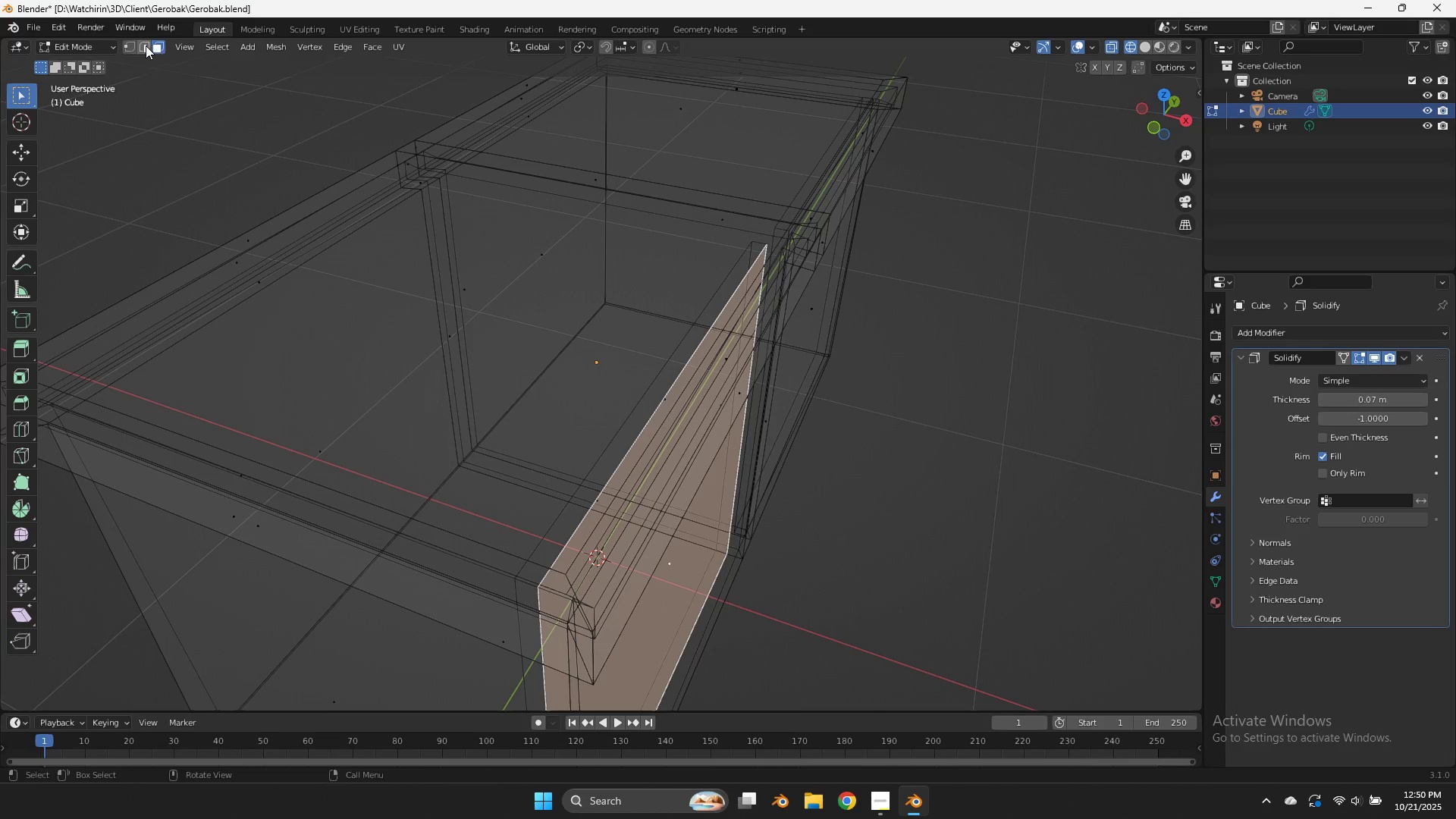 
left_click([145, 46])
 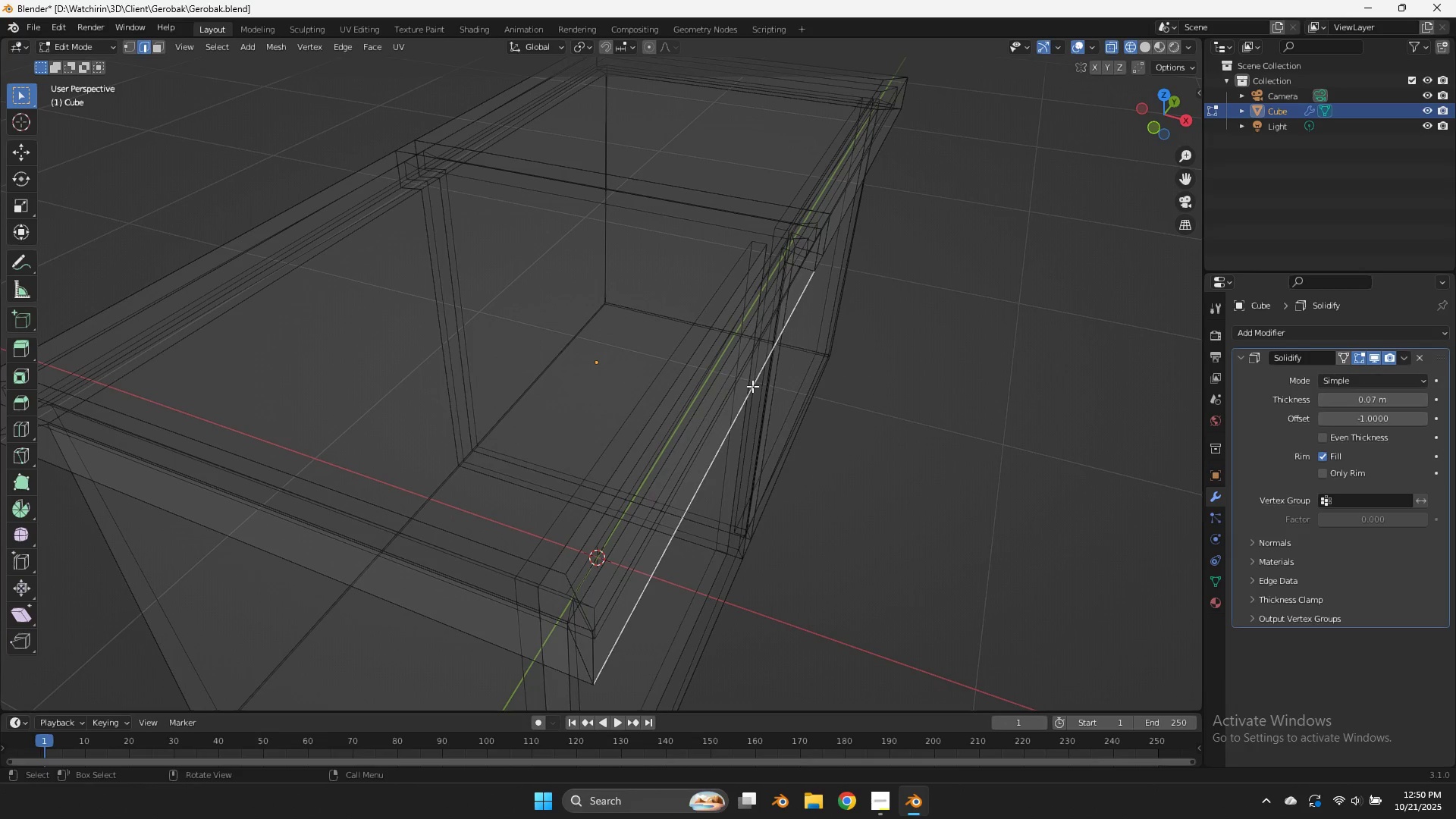 
double_click([747, 379])
 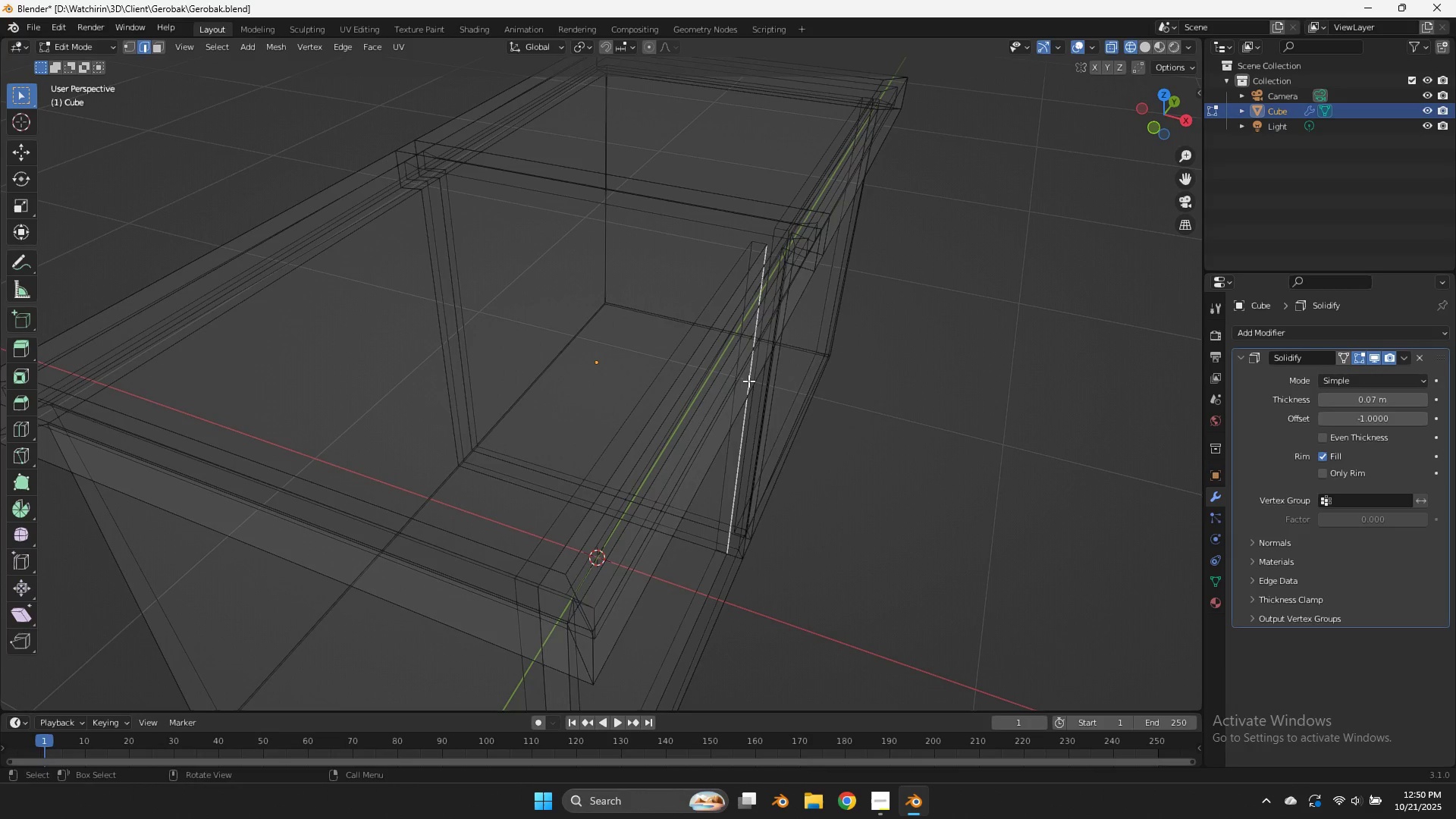 
type(zgy)
 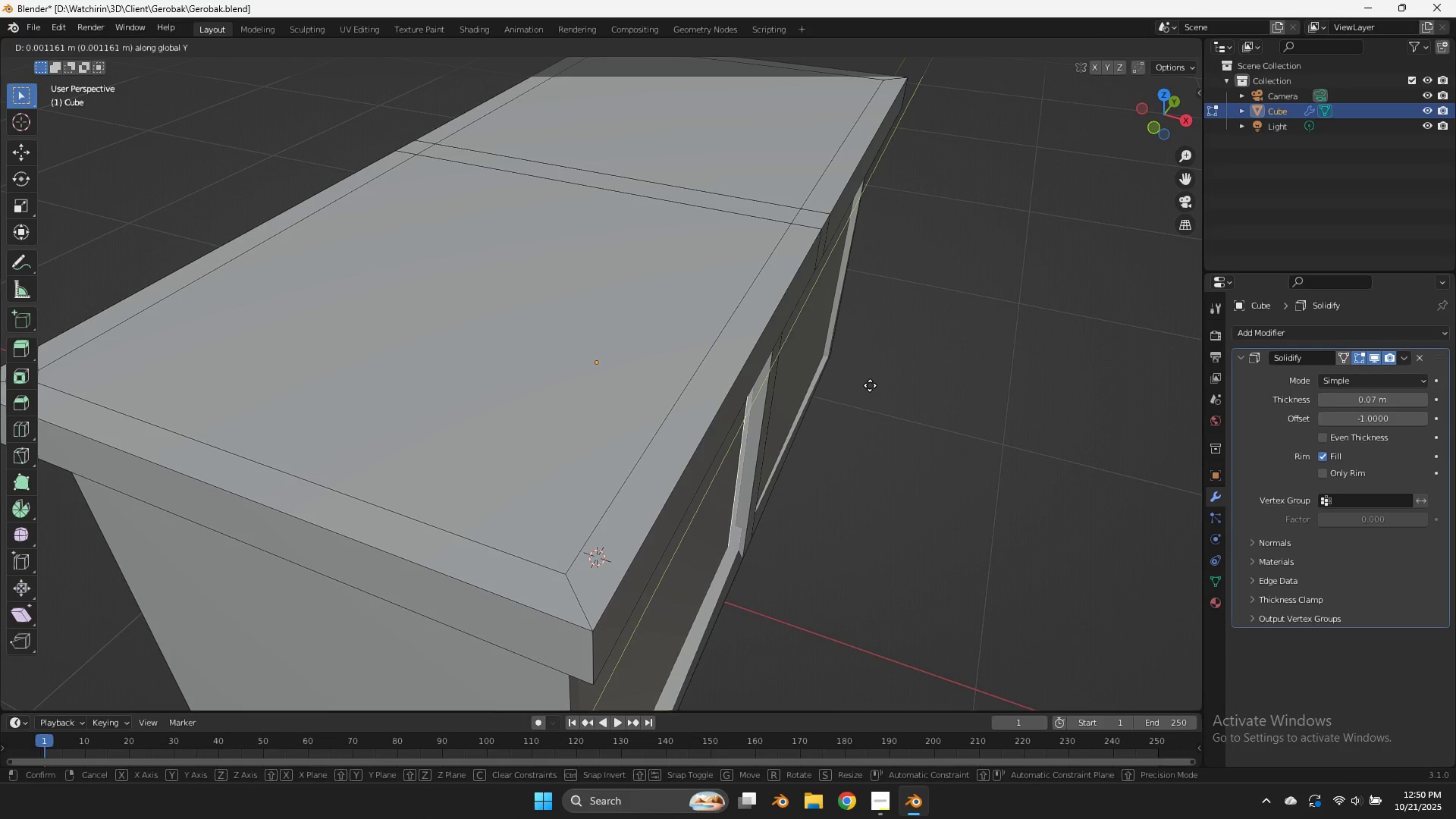 
hold_key(key=ShiftLeft, duration=1.39)
left_click([993, 248])
 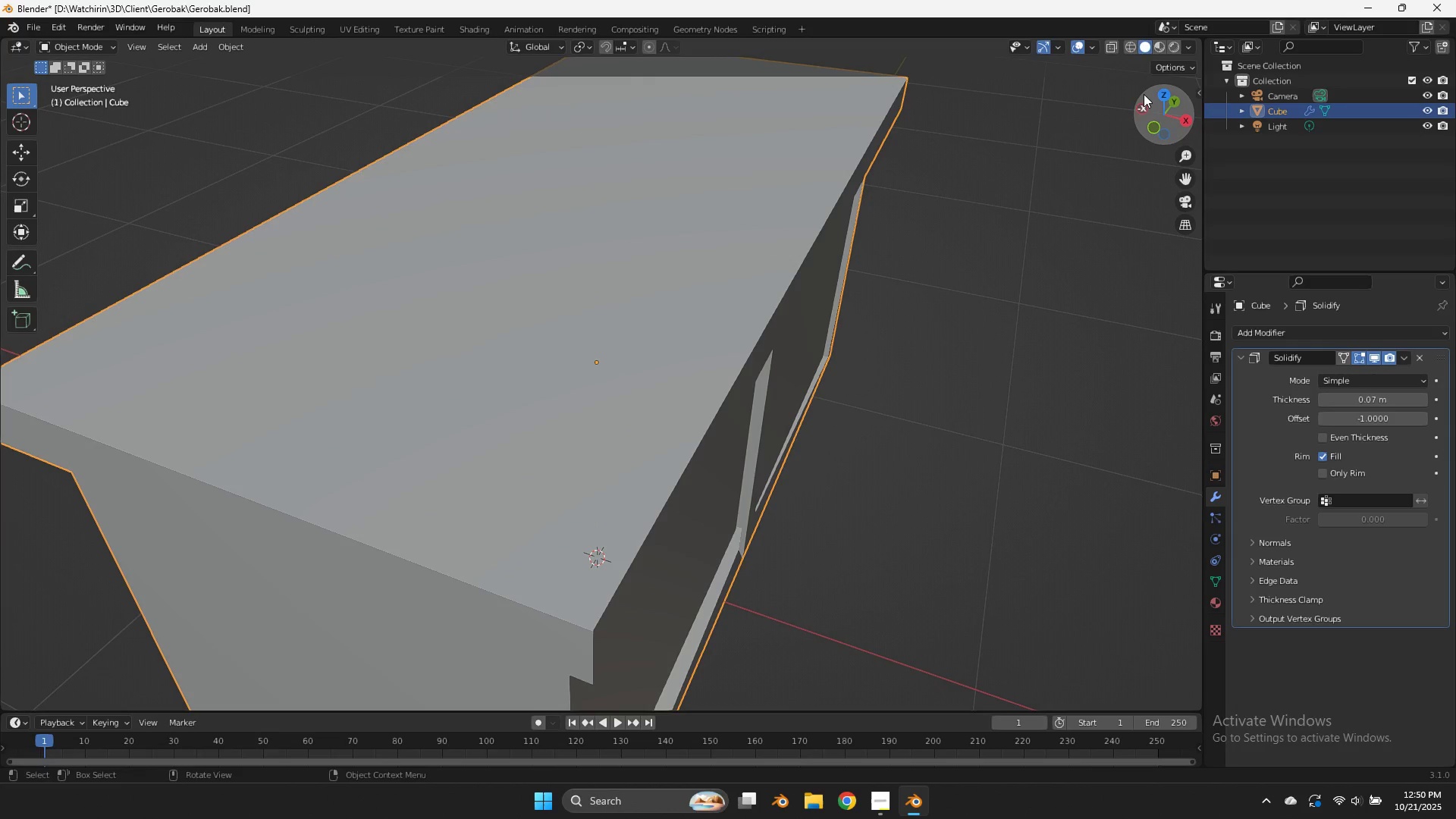 
key(Tab)
 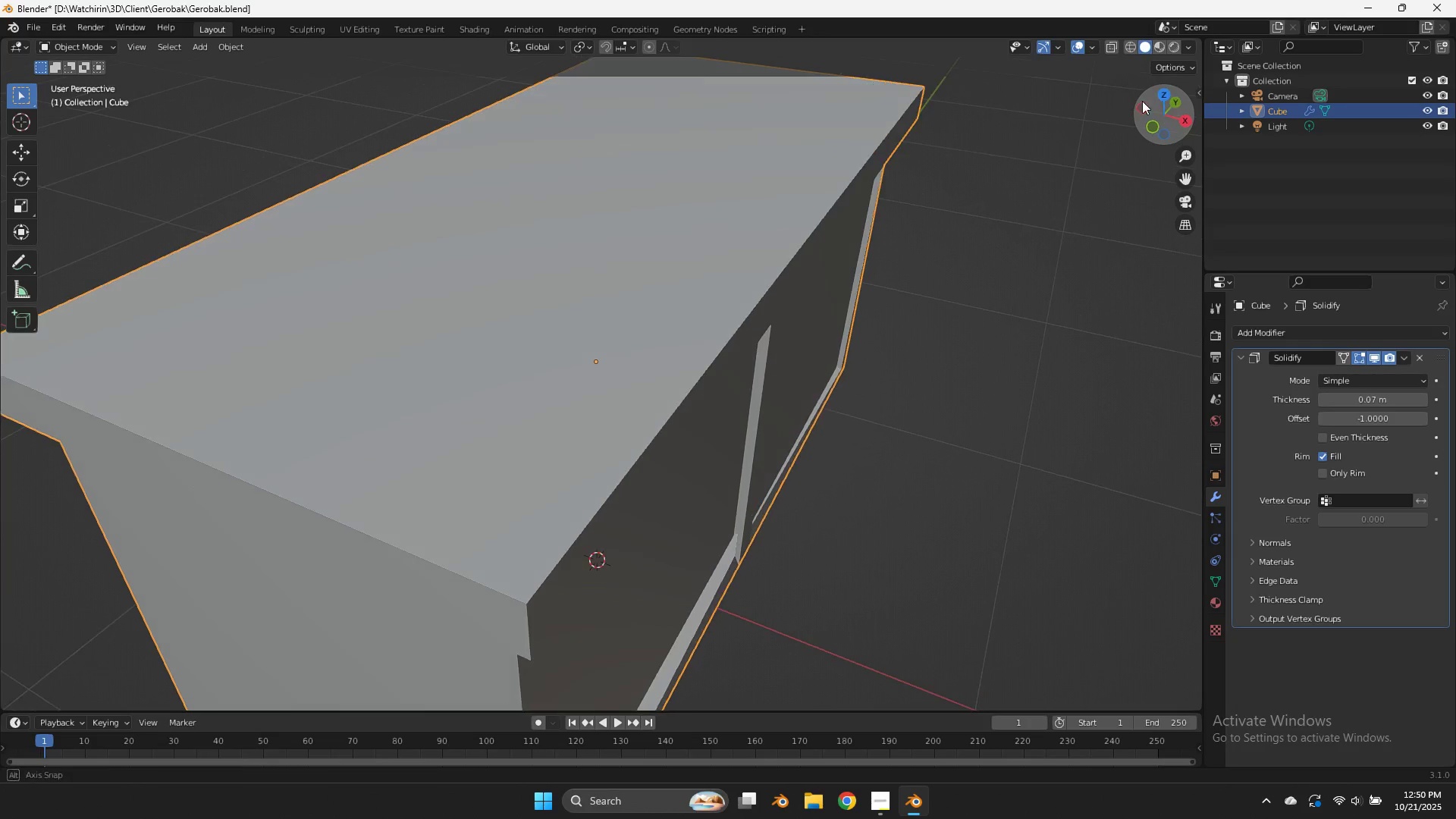 
left_click_drag(start_coordinate=[1162, 108], to_coordinate=[1055, 58])
 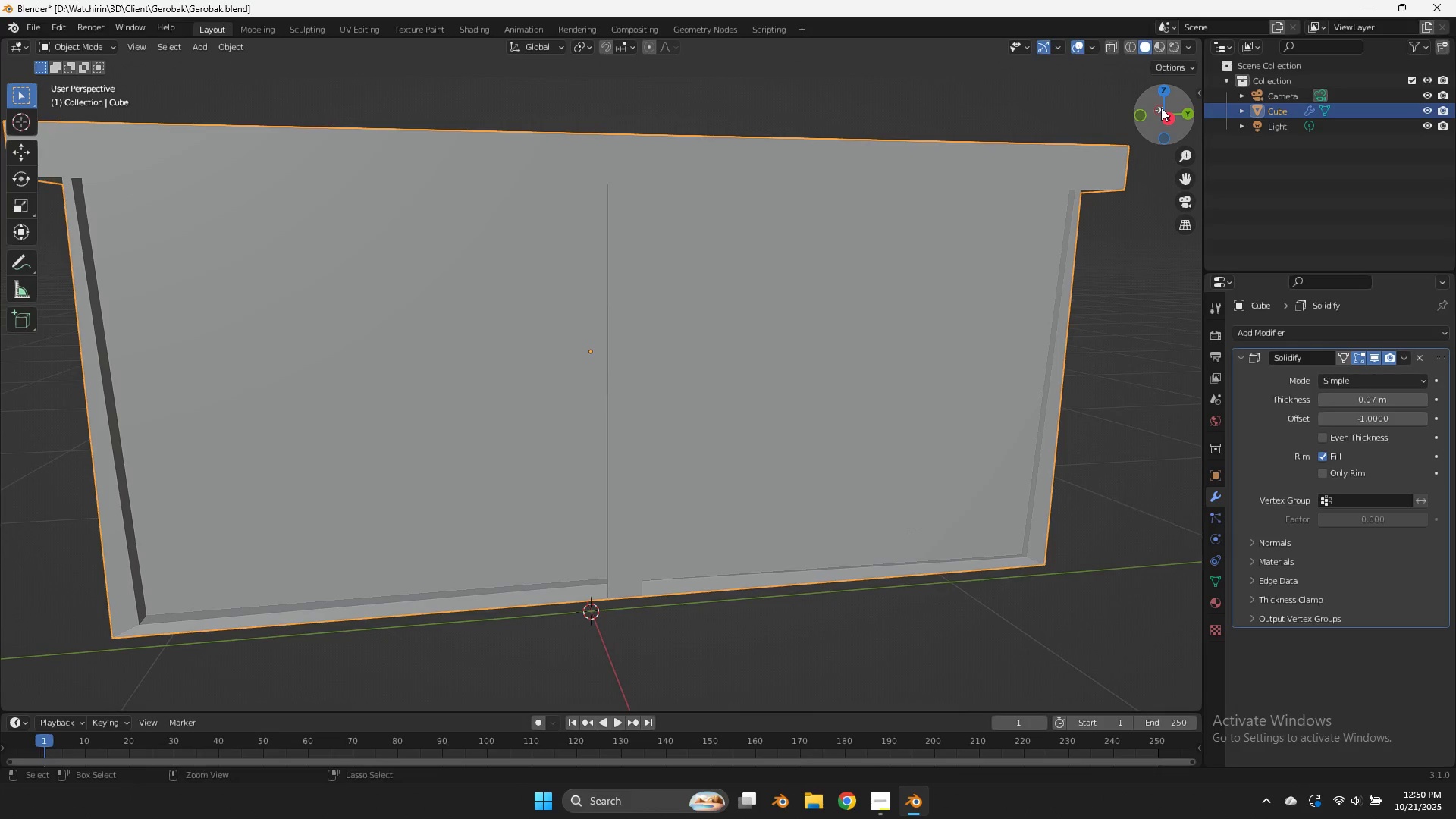 
key(Control+S)
 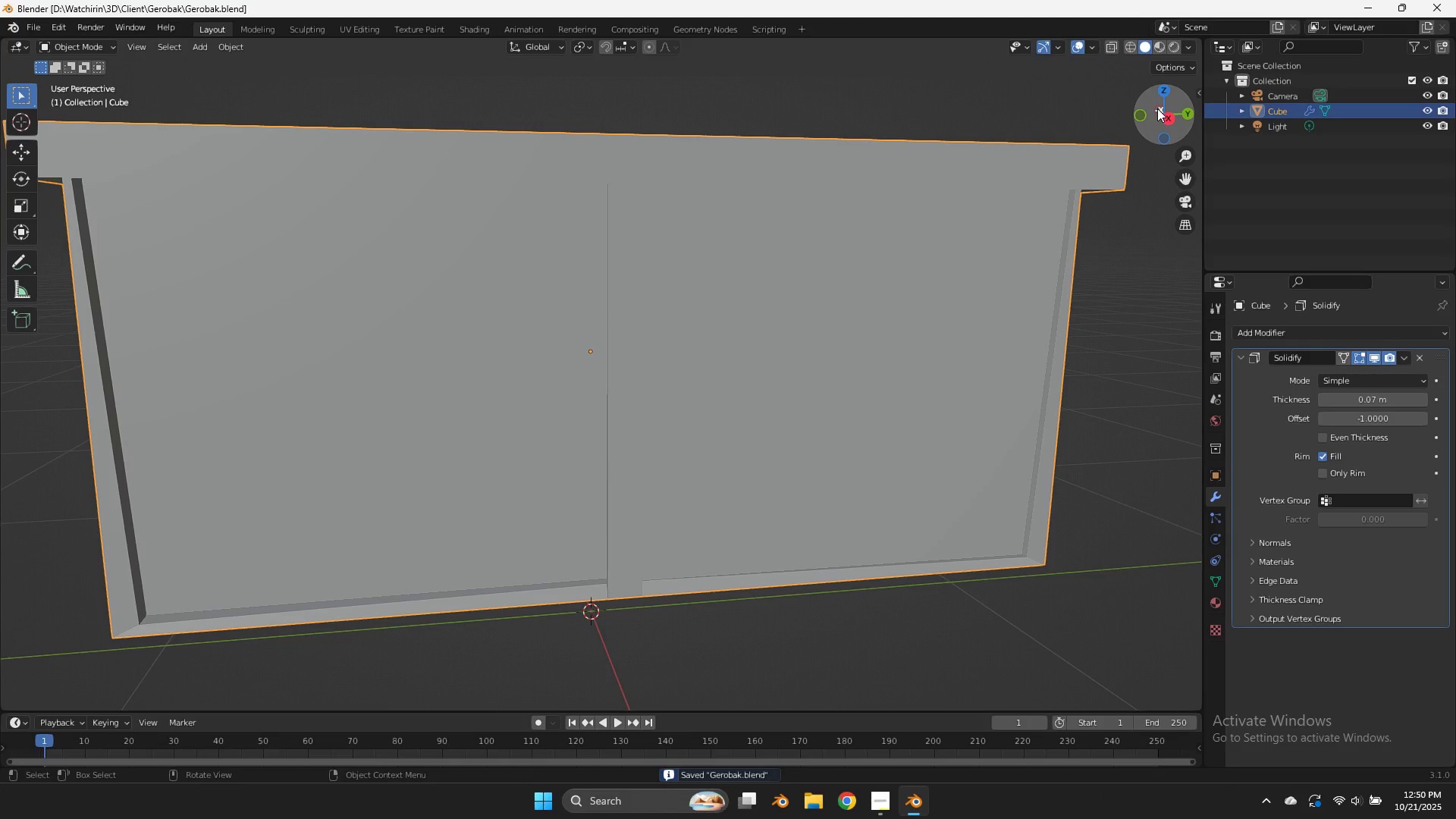 
scroll: coordinate [1134, 148], scroll_direction: down, amount: 3.0
 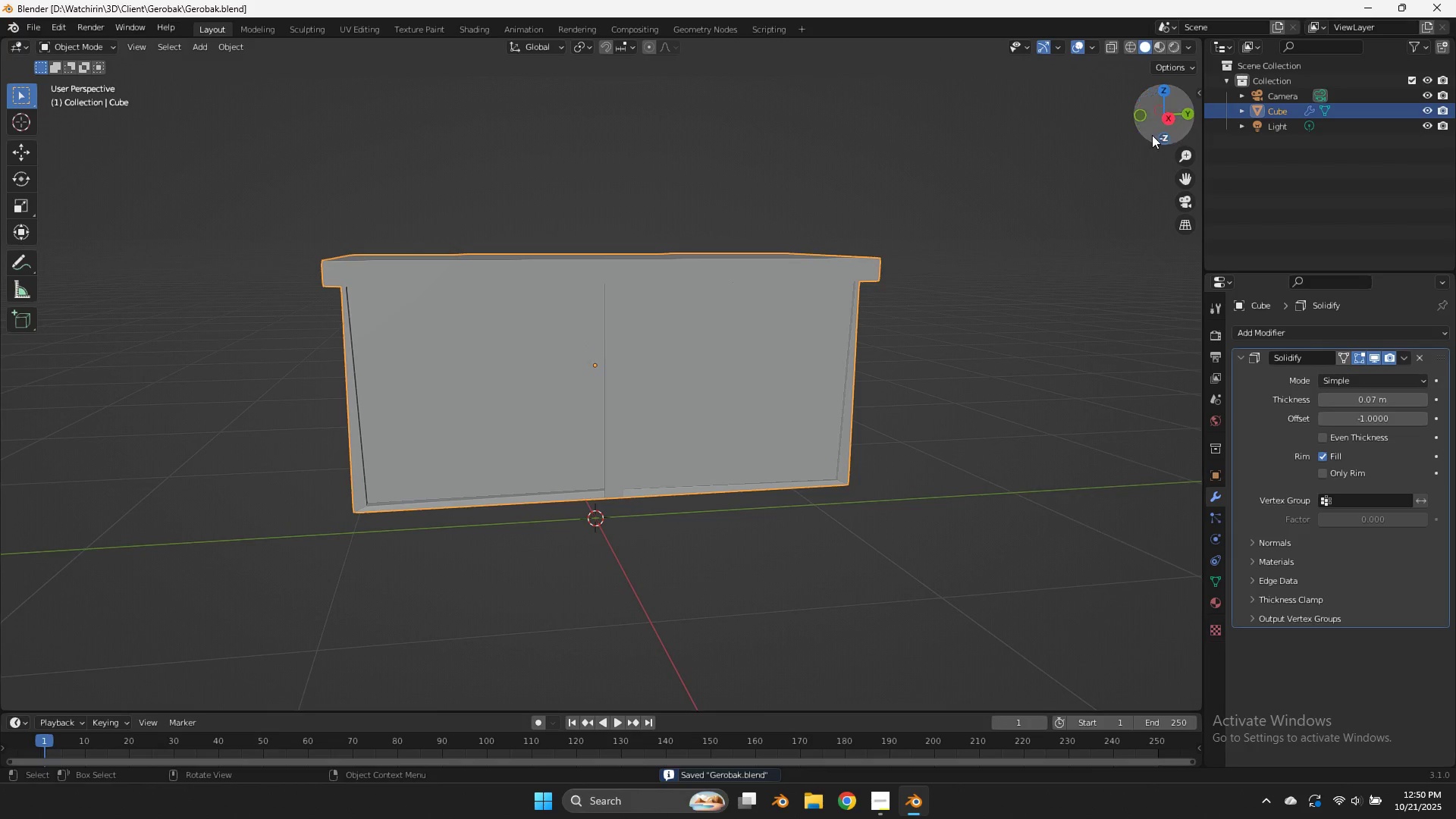 
key(Tab)
 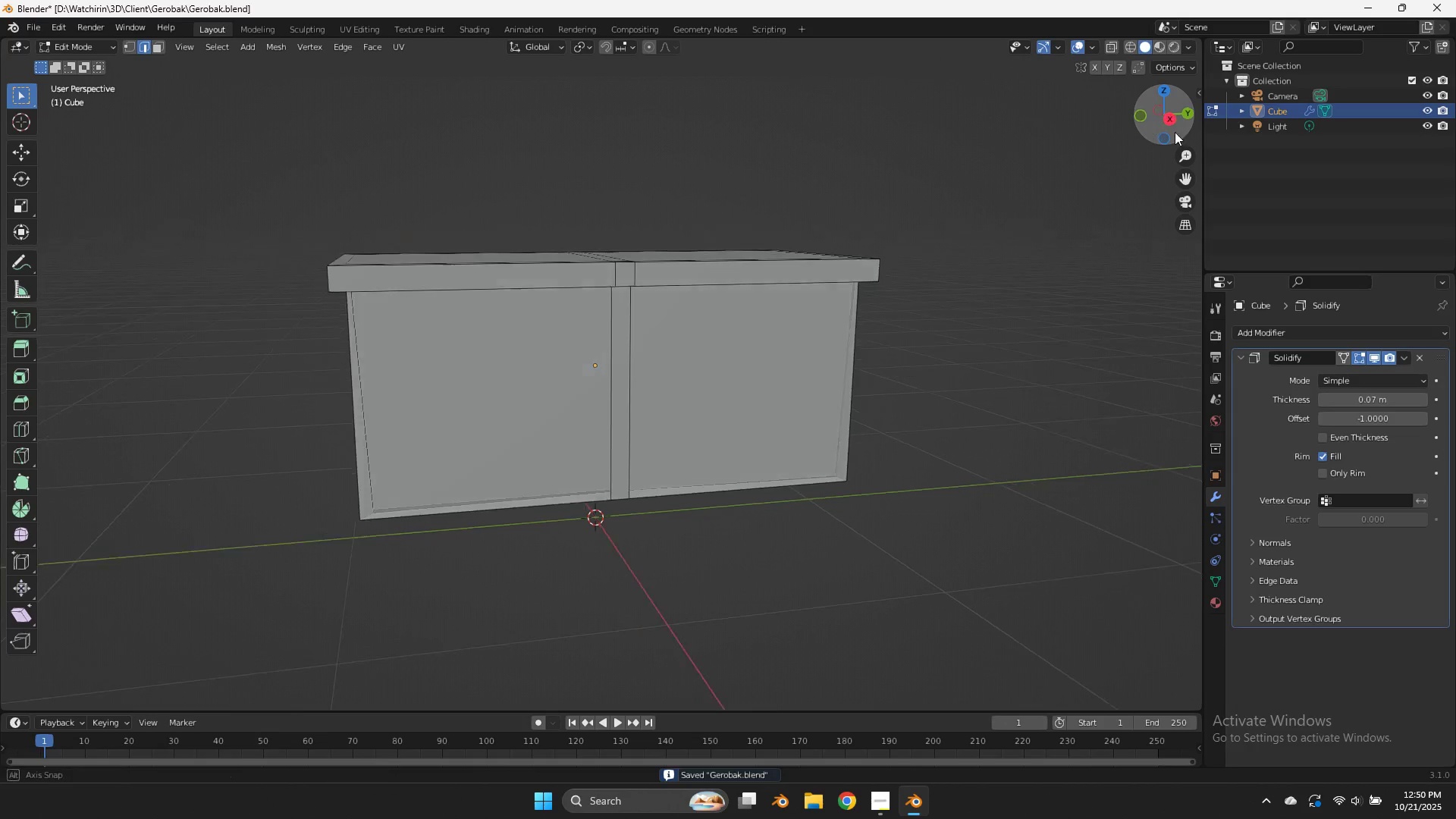 
left_click_drag(start_coordinate=[1159, 125], to_coordinate=[71, 154])
 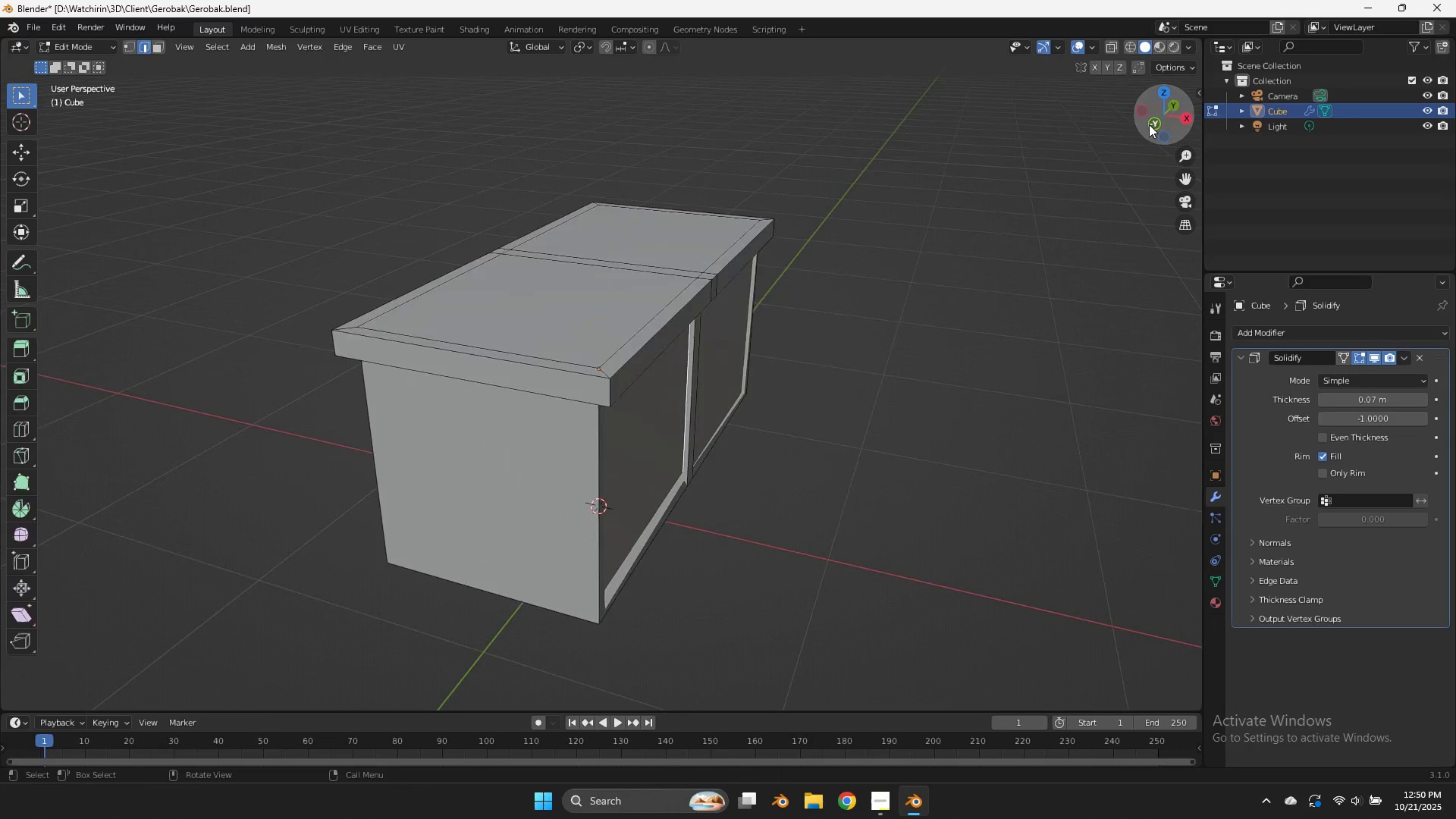 
key(Tab)
 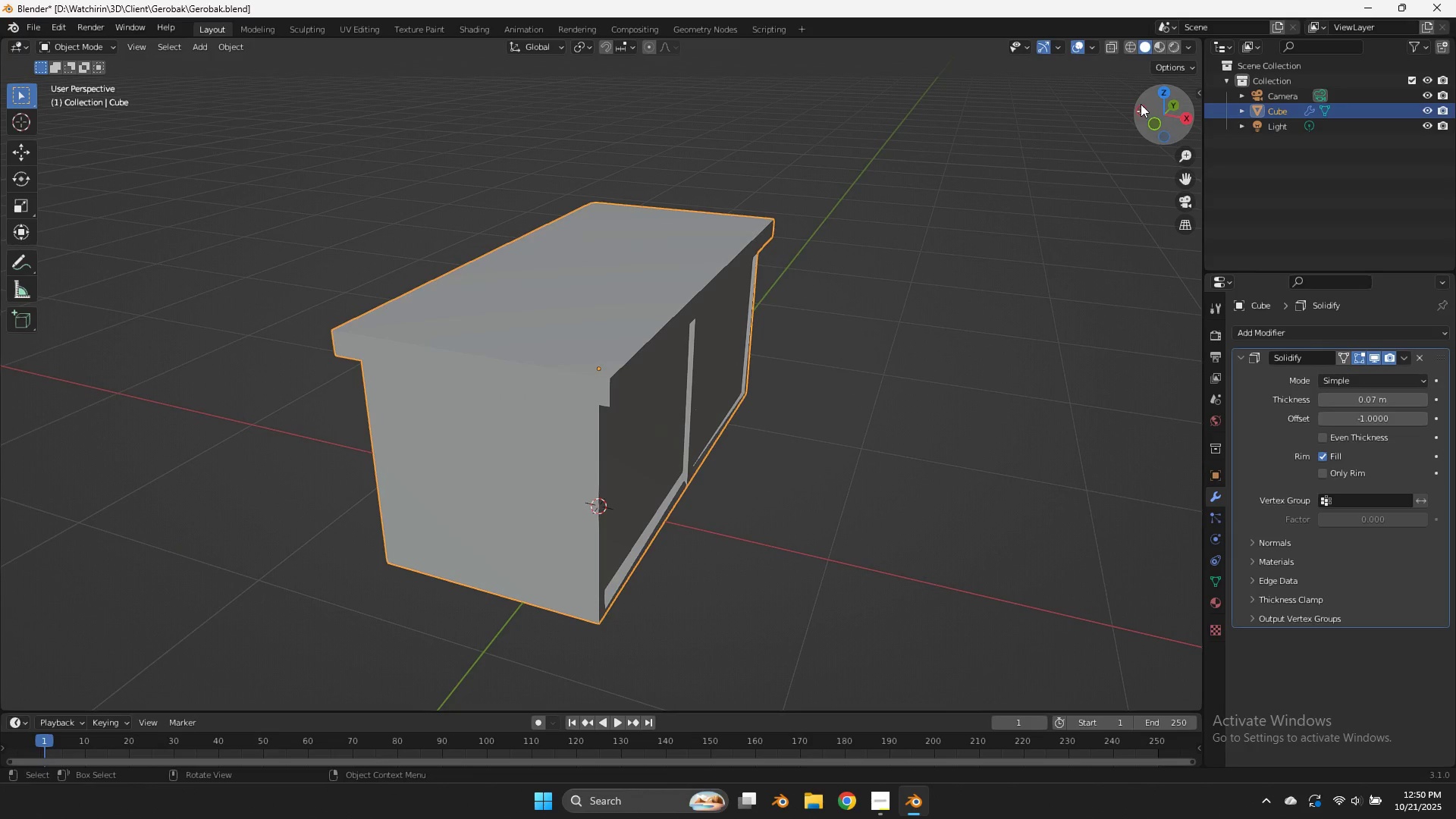 
left_click_drag(start_coordinate=[1157, 109], to_coordinate=[111, 127])
 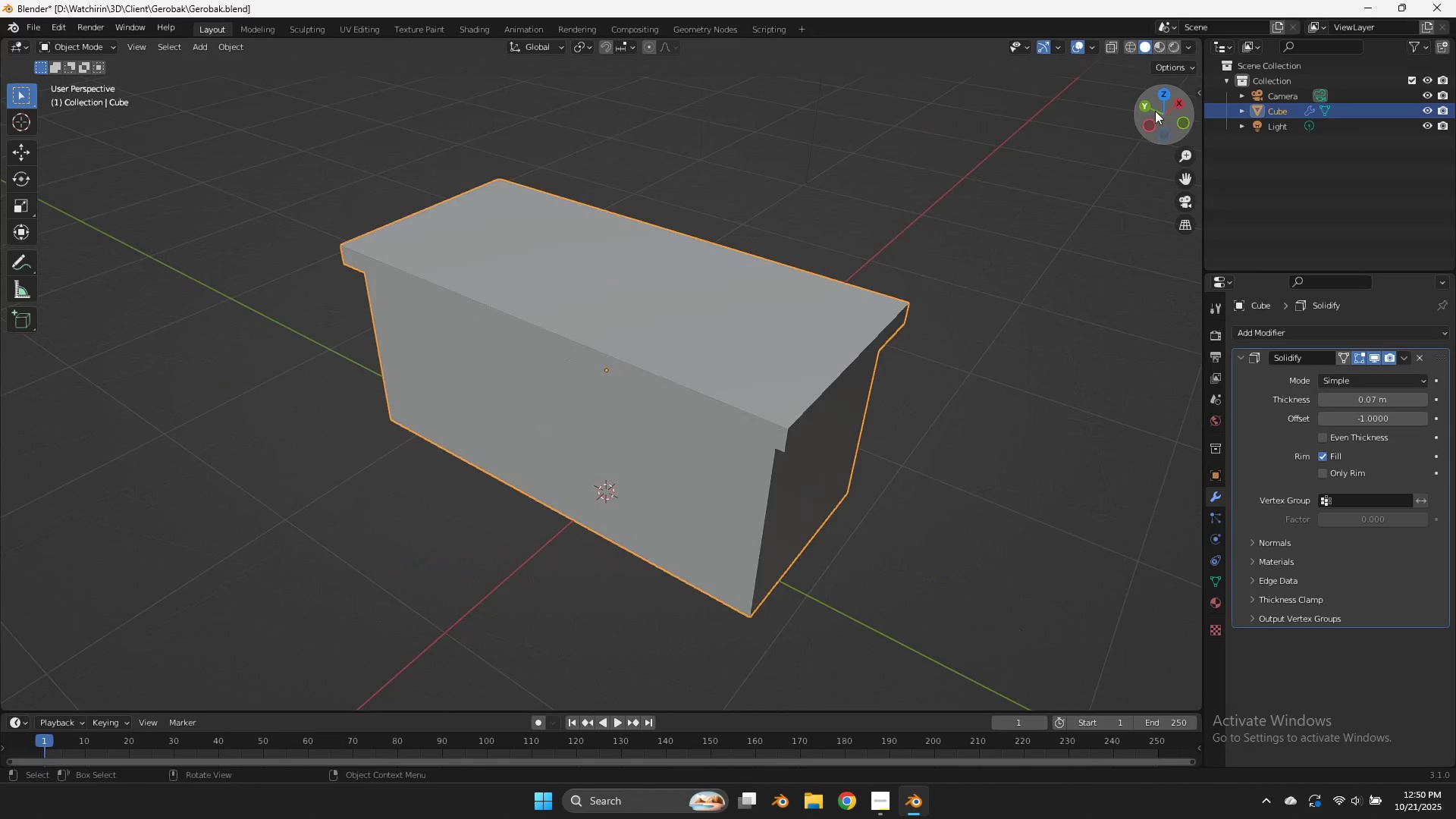 
left_click([1155, 111])
 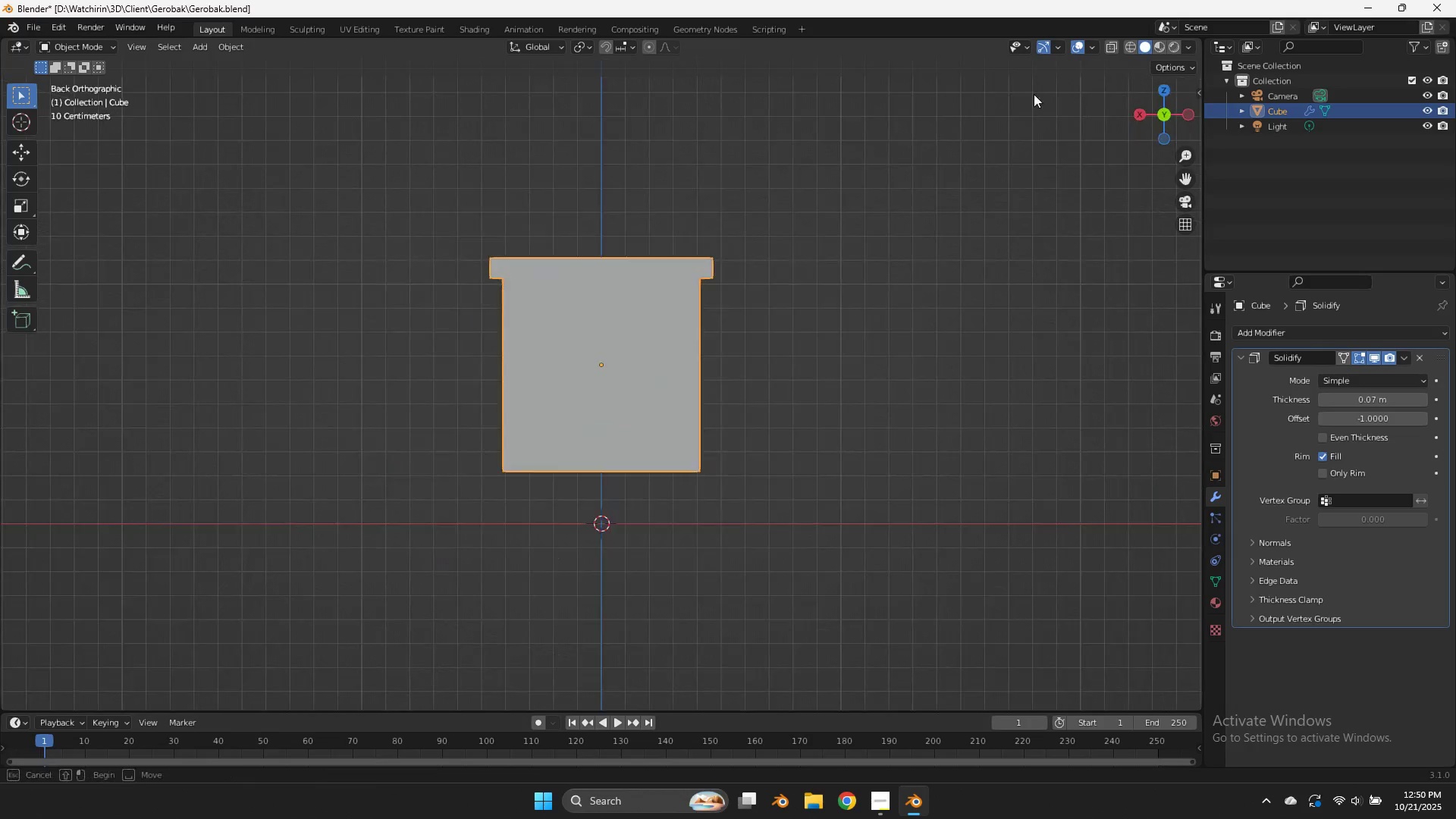 
left_click_drag(start_coordinate=[1065, 100], to_coordinate=[999, 87])
 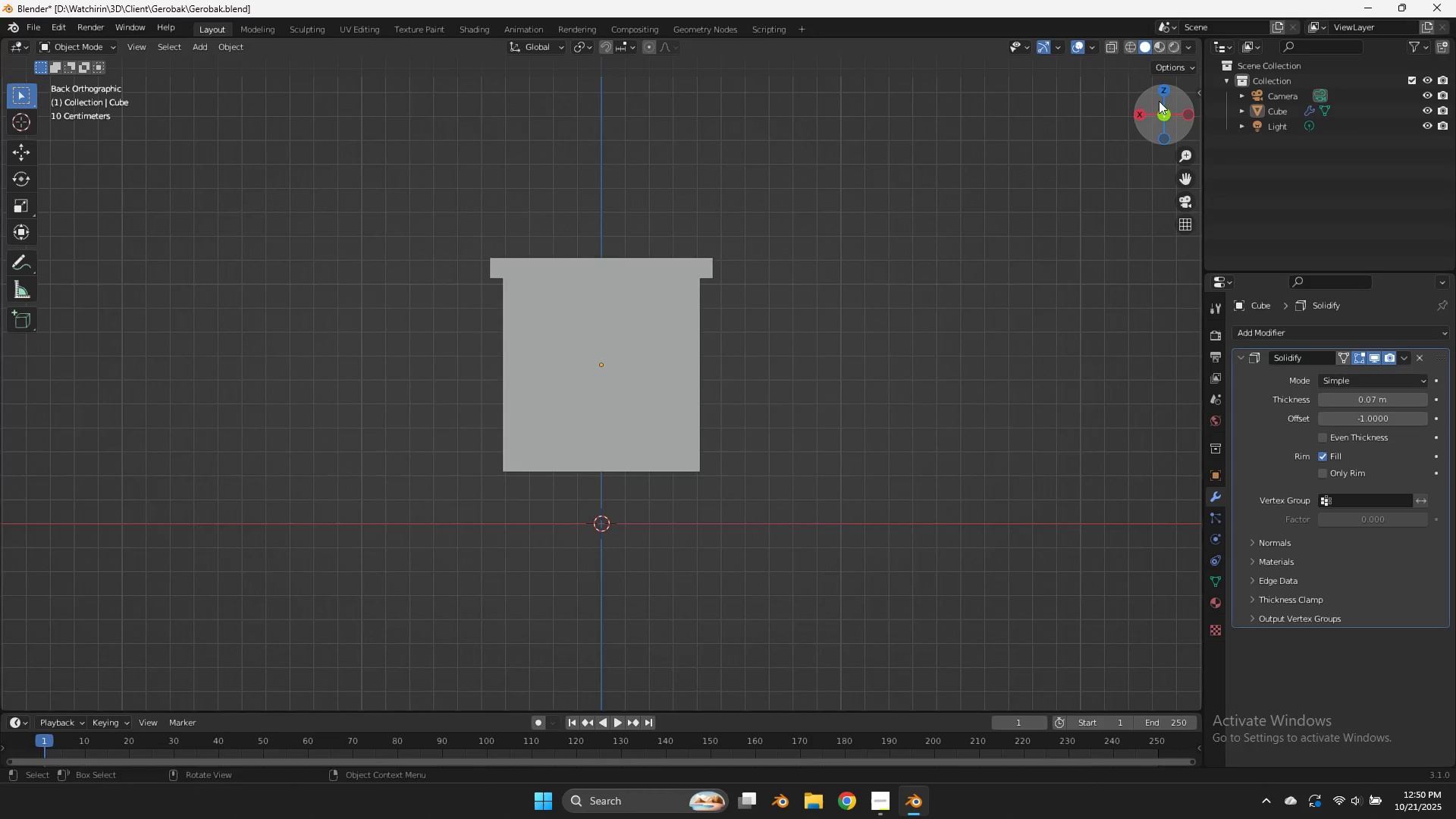 
left_click_drag(start_coordinate=[1159, 102], to_coordinate=[1091, 126])
 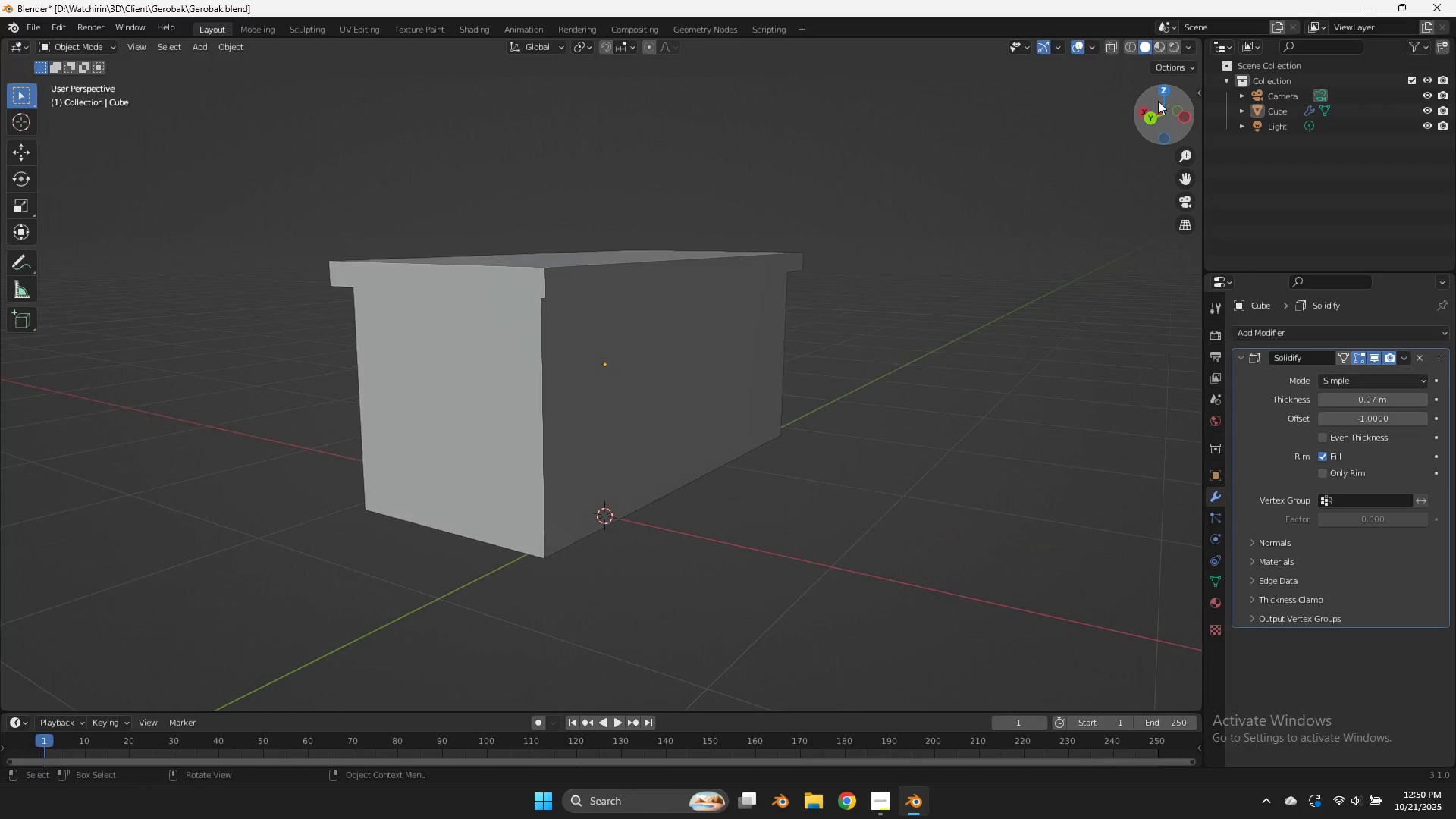 
mouse_move([1168, 82])
 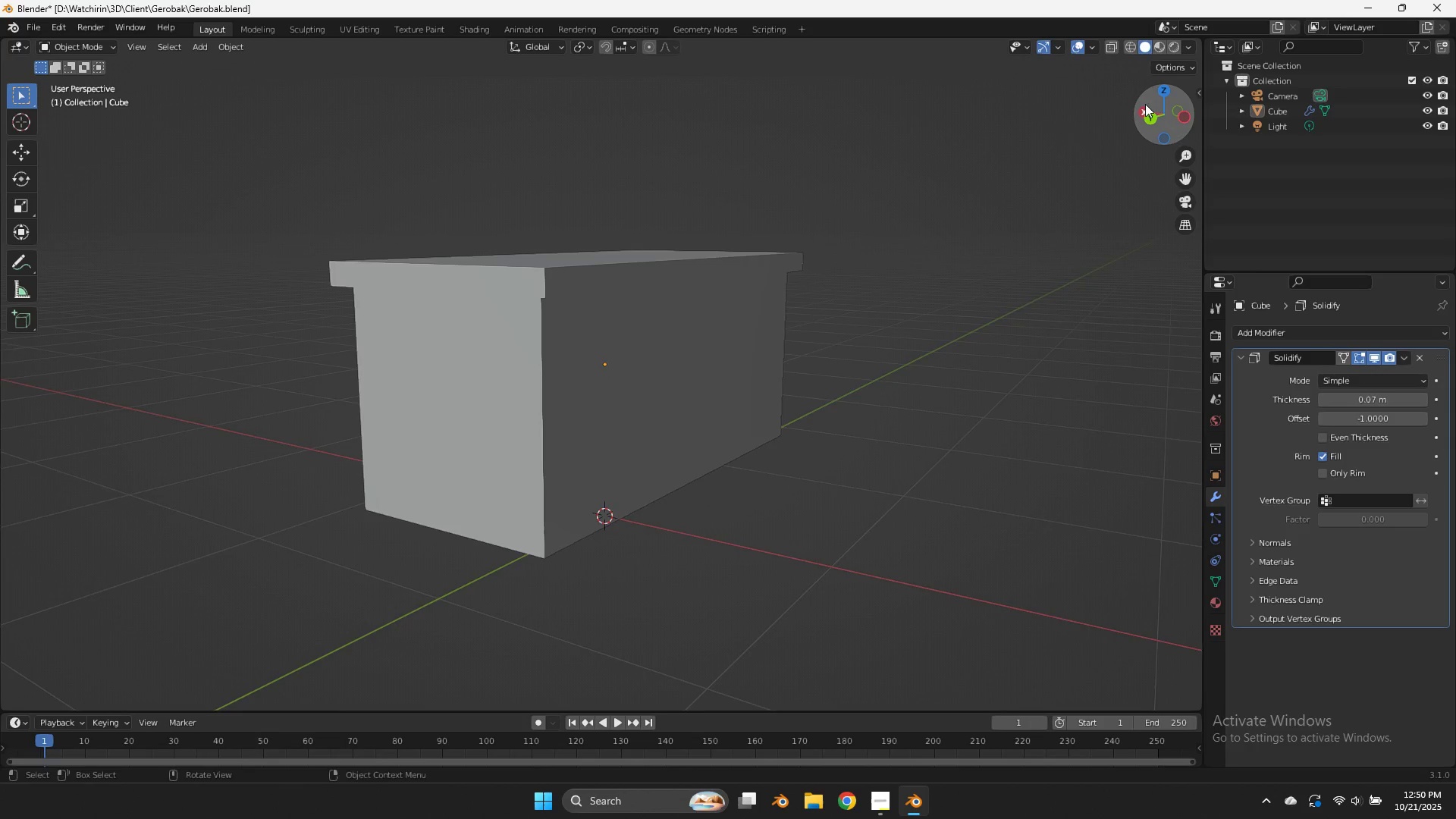 
left_click_drag(start_coordinate=[1150, 104], to_coordinate=[27, 133])
 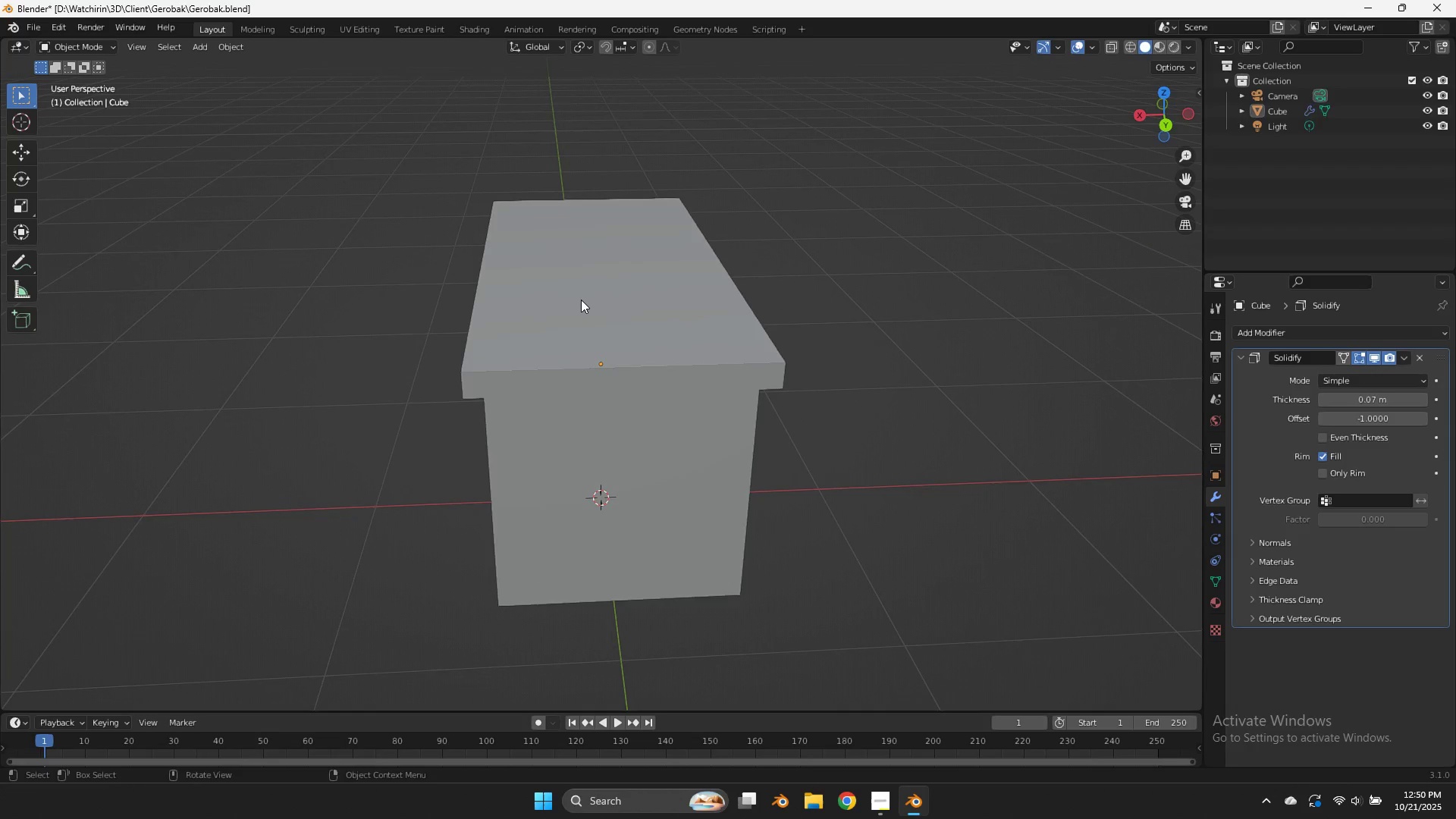 
left_click([581, 300])
 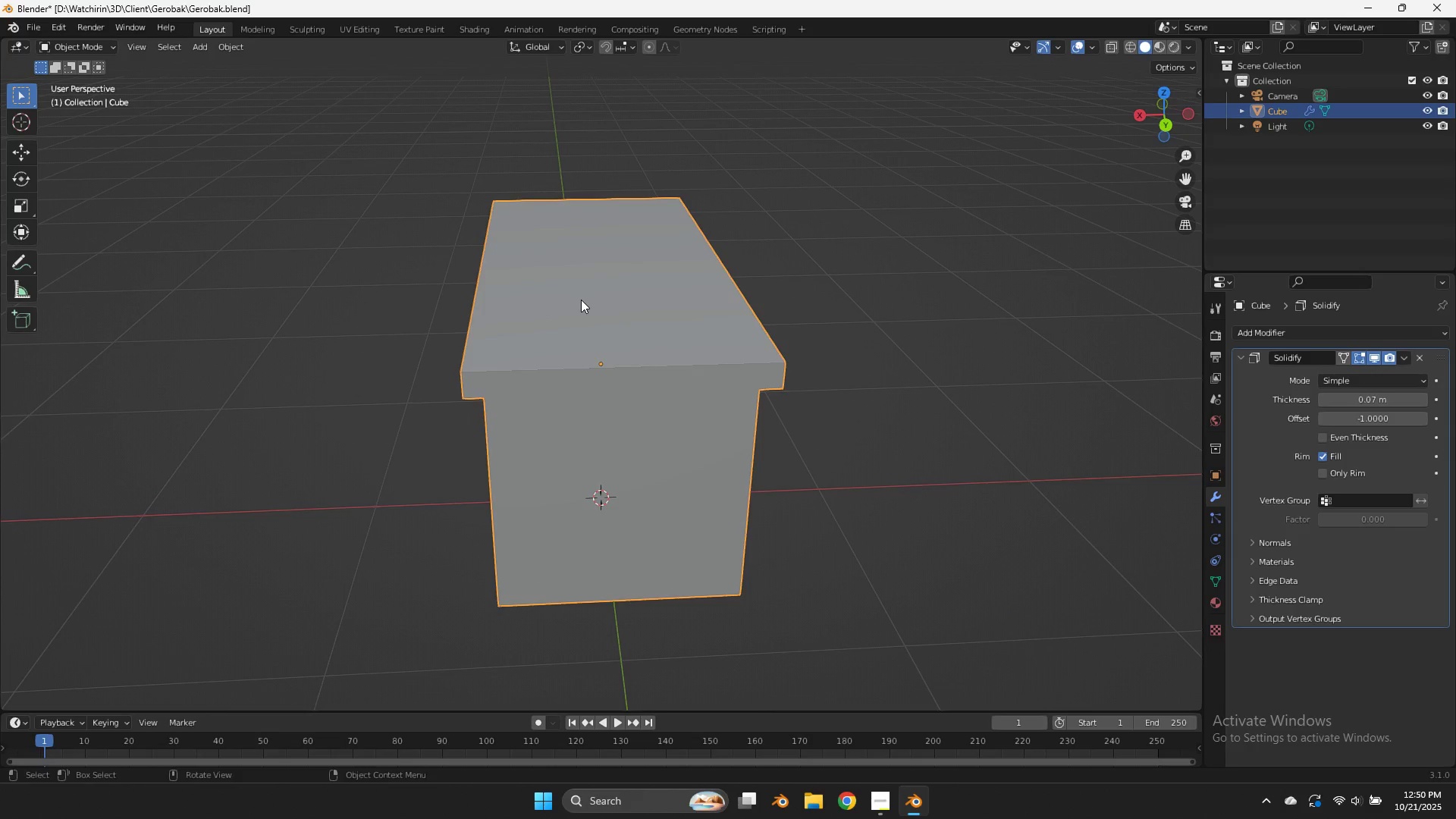 
key(Tab)
 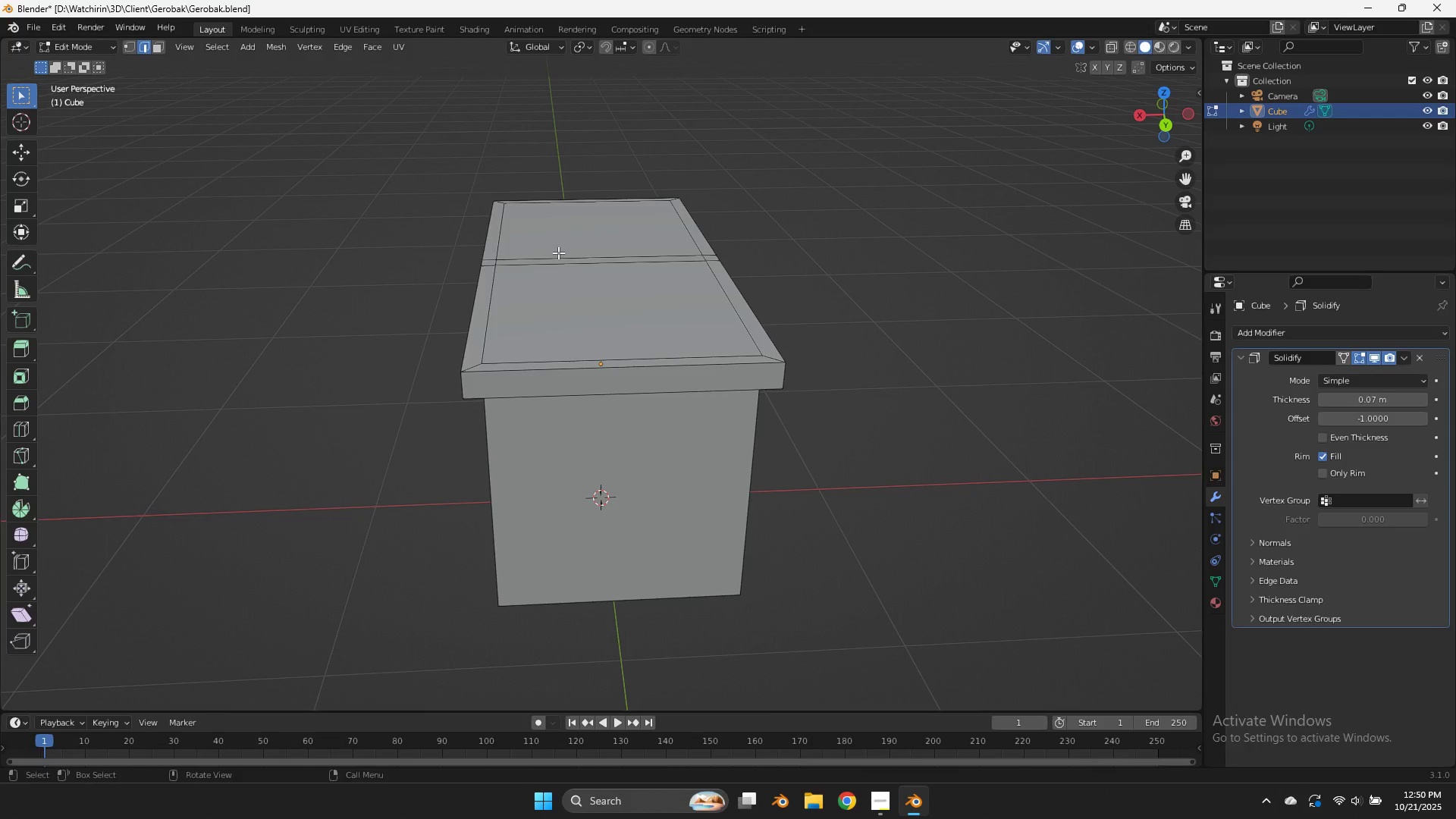 
hold_key(key=AltLeft, duration=3.35)
left_click([496, 289])
 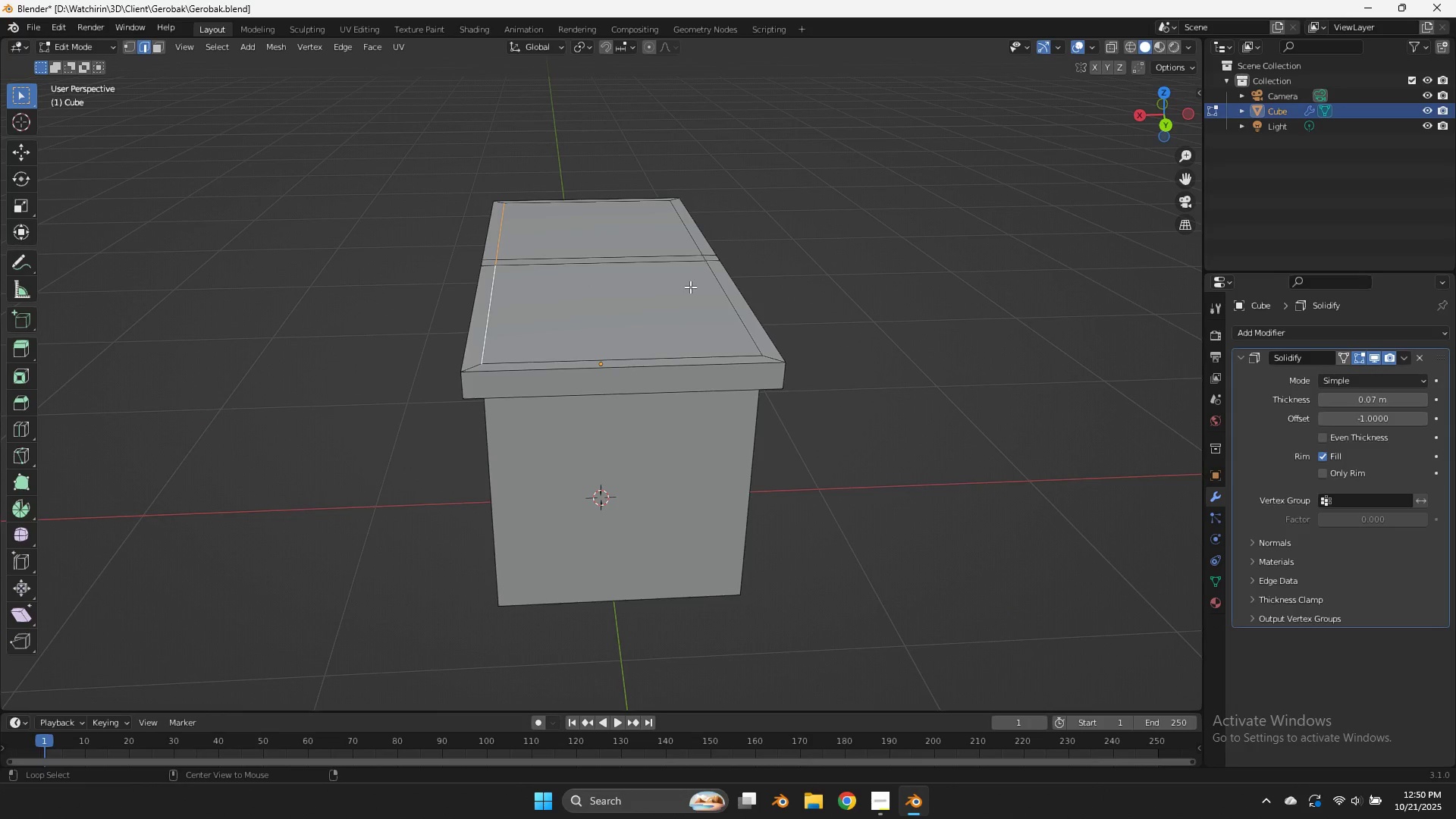 
hold_key(key=ShiftLeft, duration=2.07)
double_click([719, 356])
 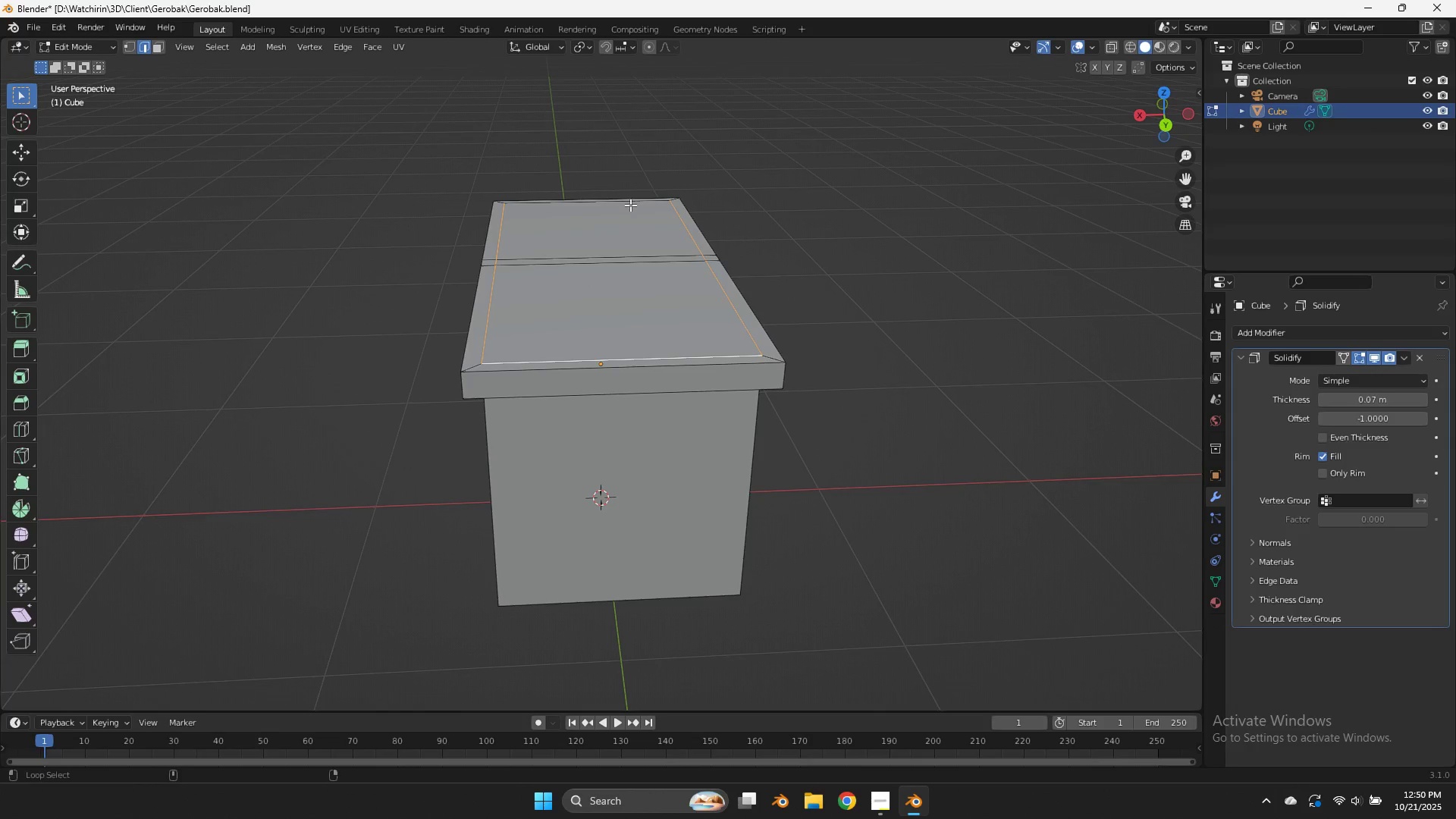 
left_click([630, 205])
 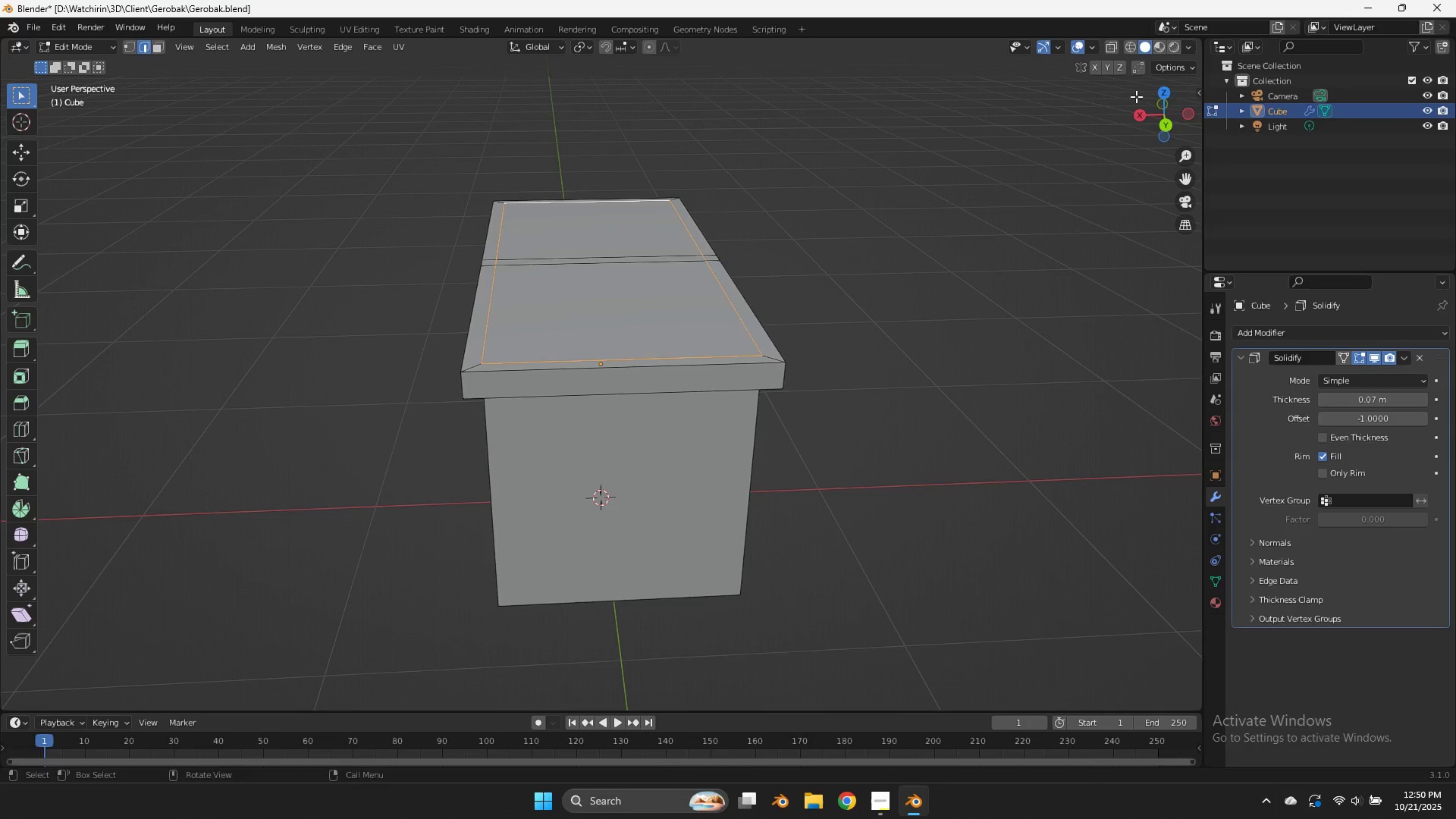 
left_click_drag(start_coordinate=[1174, 96], to_coordinate=[1197, 122])
 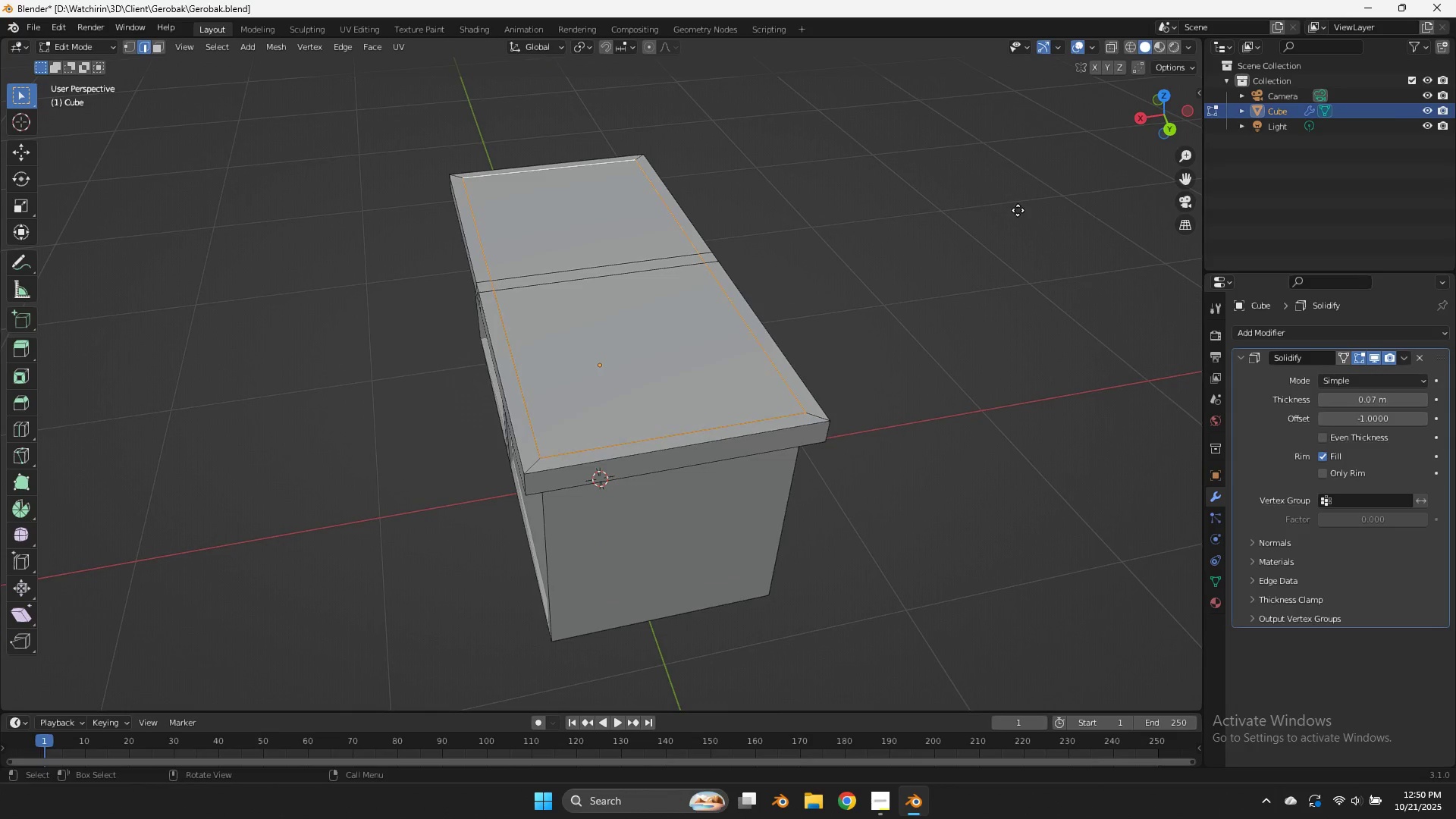 
type(es)
 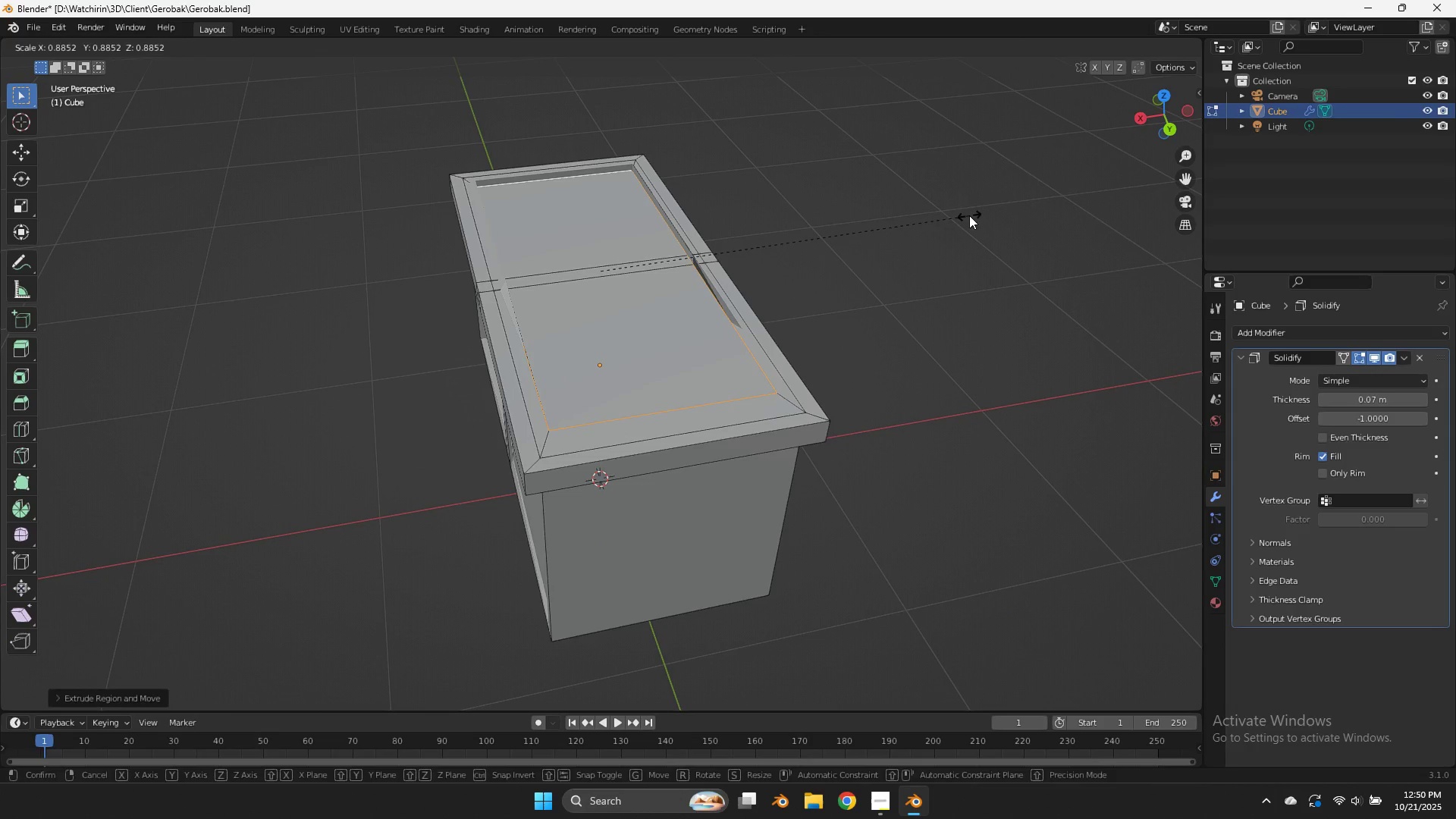 
left_click([969, 215])
 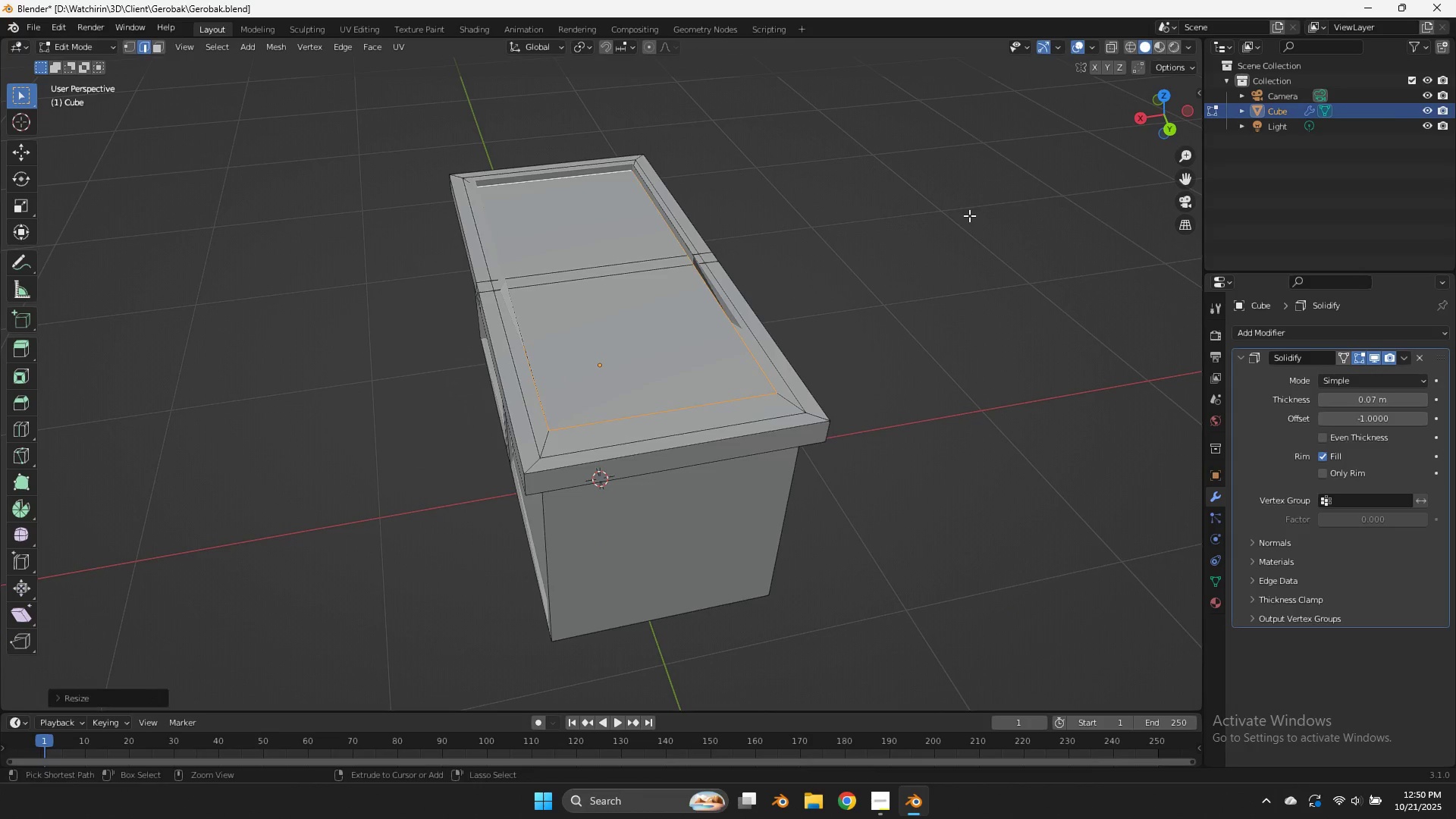 
key(Control+Z)
 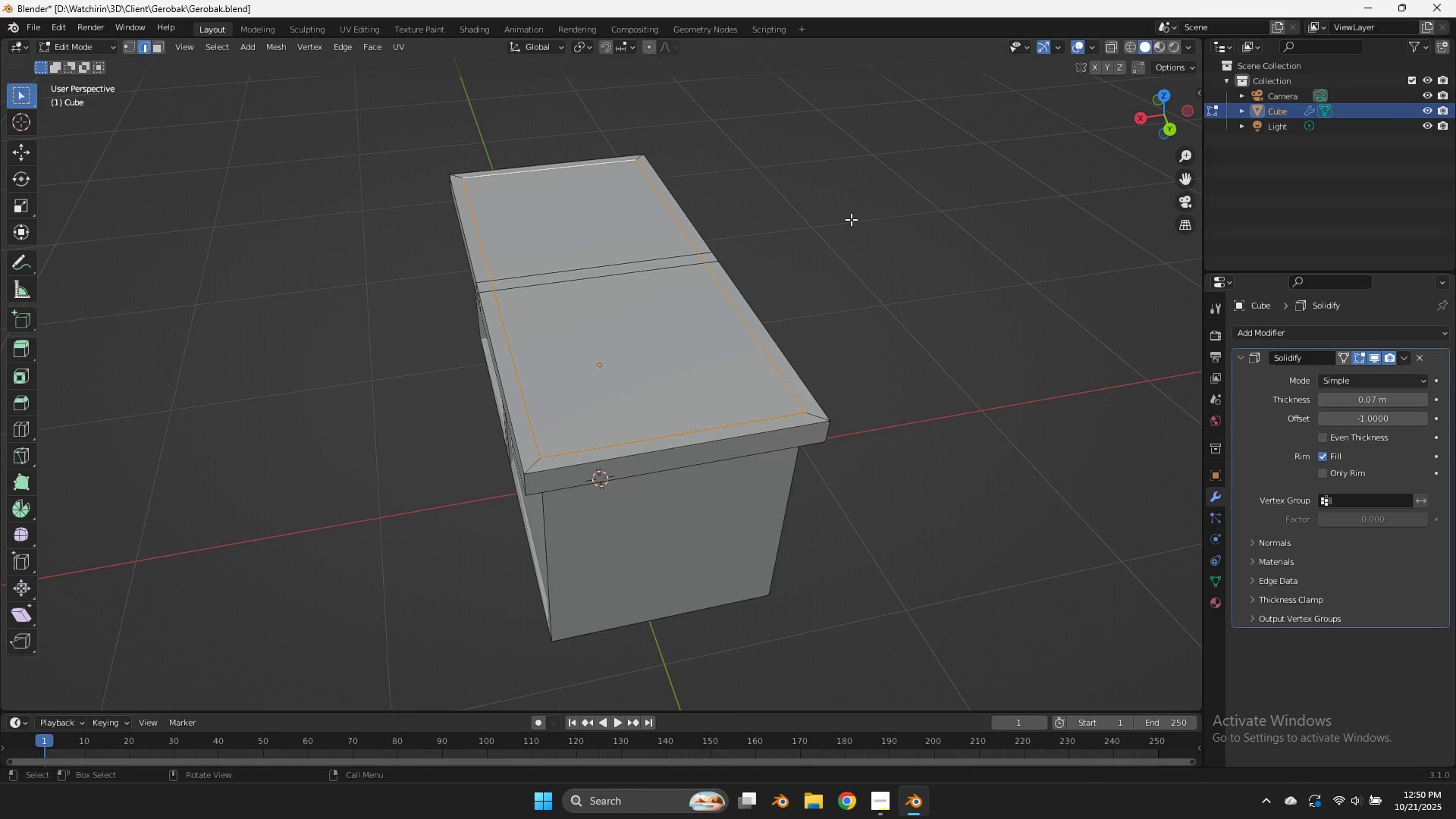 
key(Control+Z)
 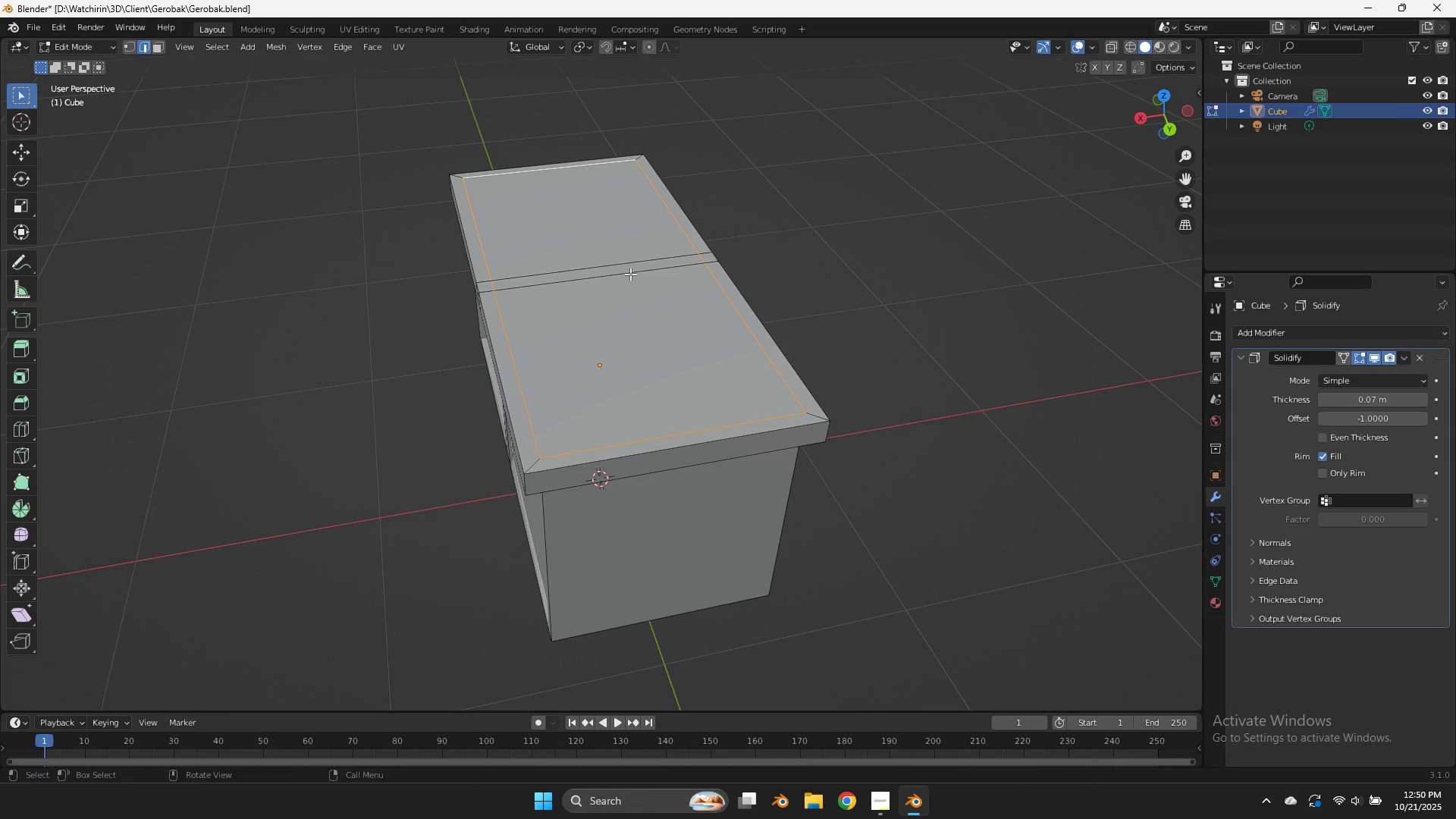 
key(Control+R)
 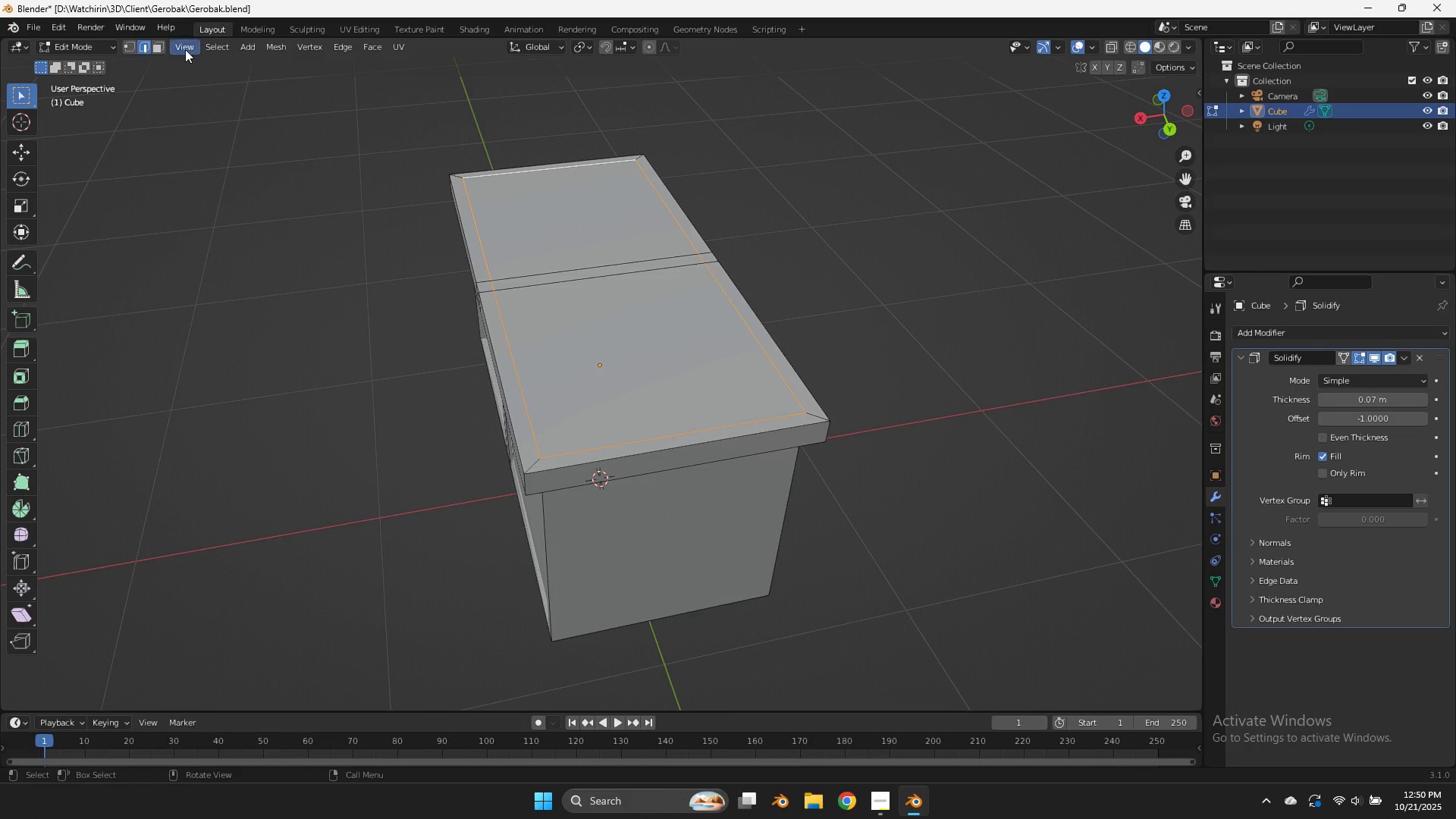 
double_click([510, 213])
 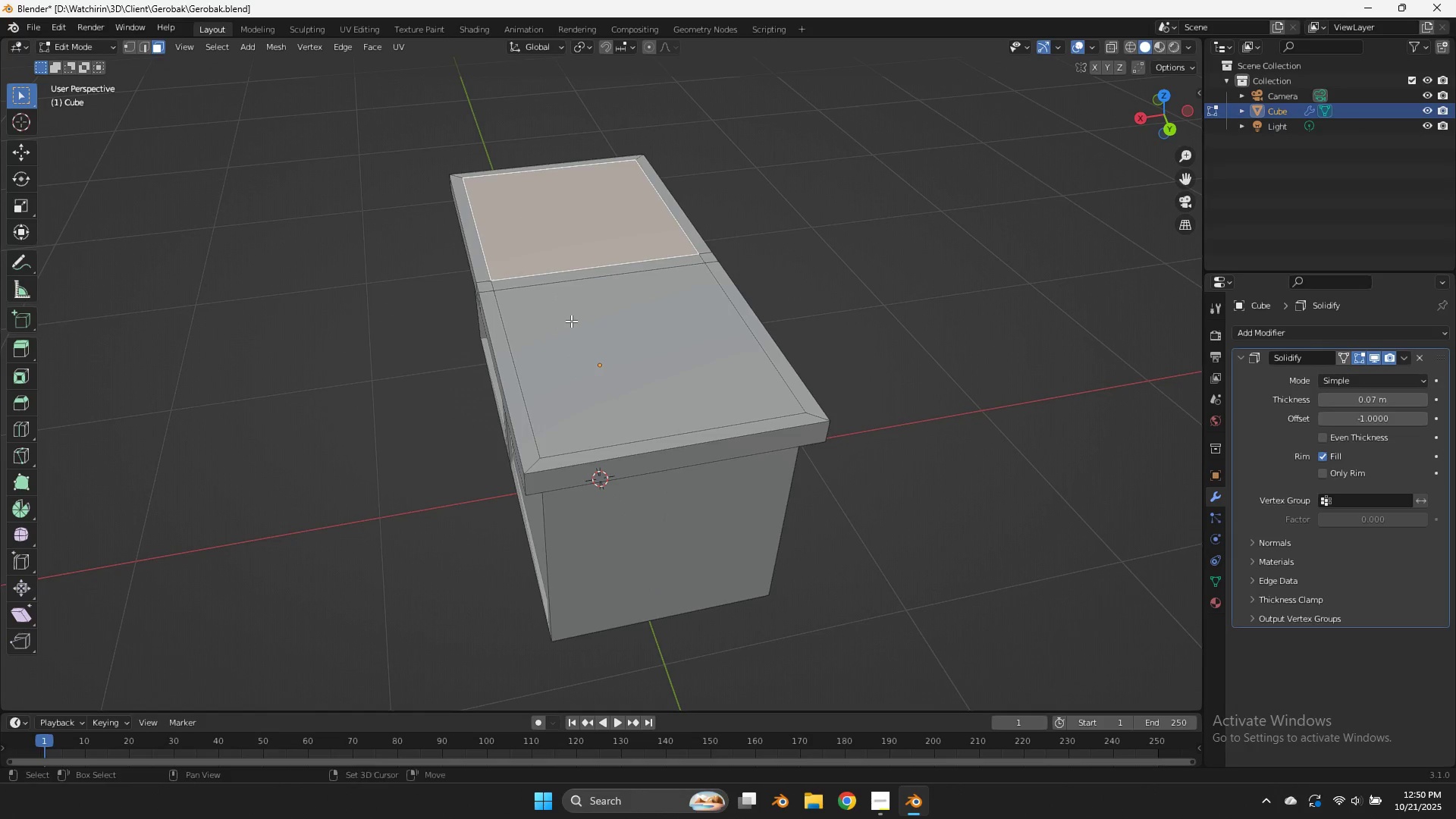 
hold_key(key=ShiftLeft, duration=1.73)
double_click([549, 271])
 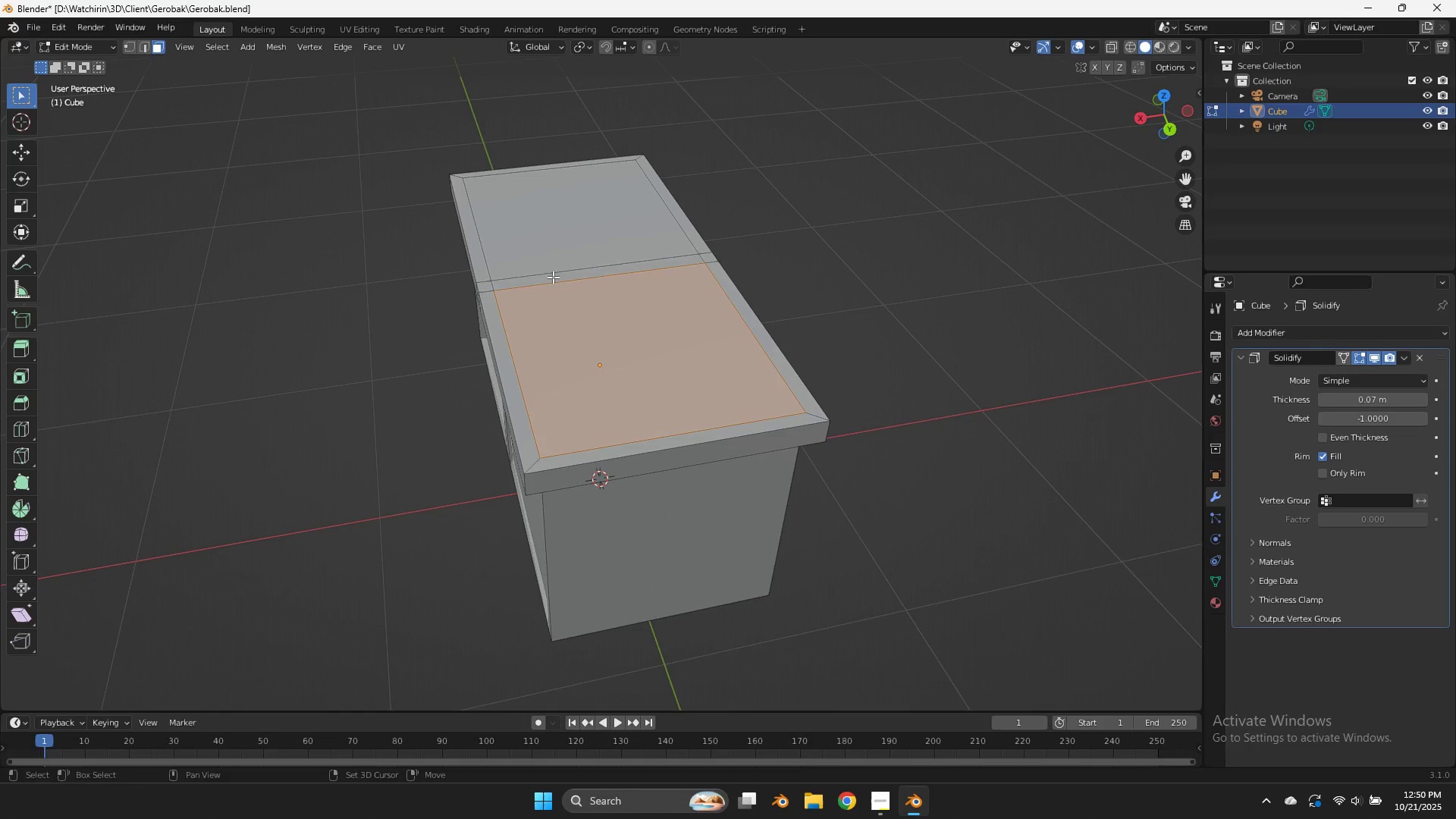 
triple_click([553, 277])
 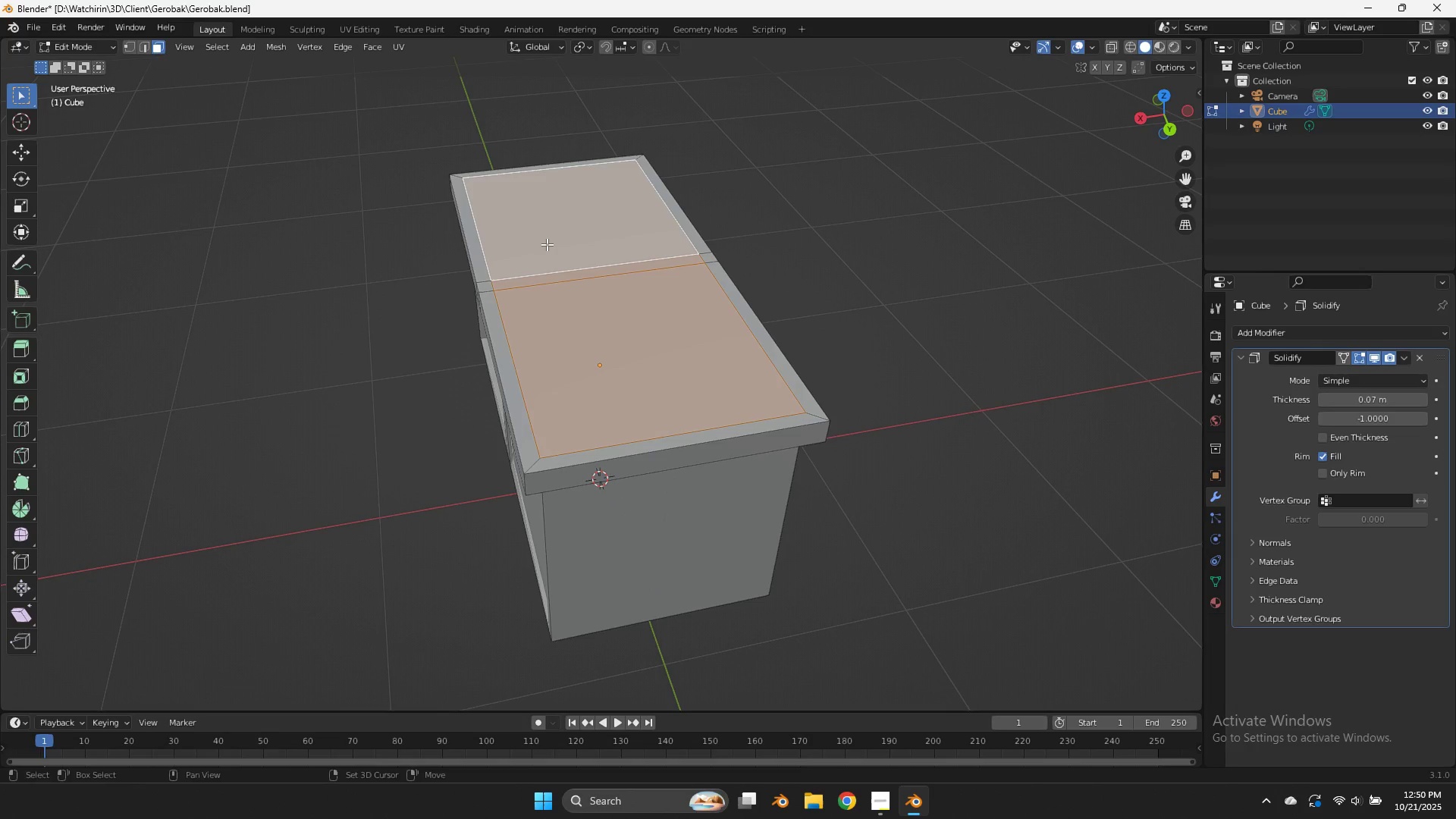 
triple_click([547, 244])
 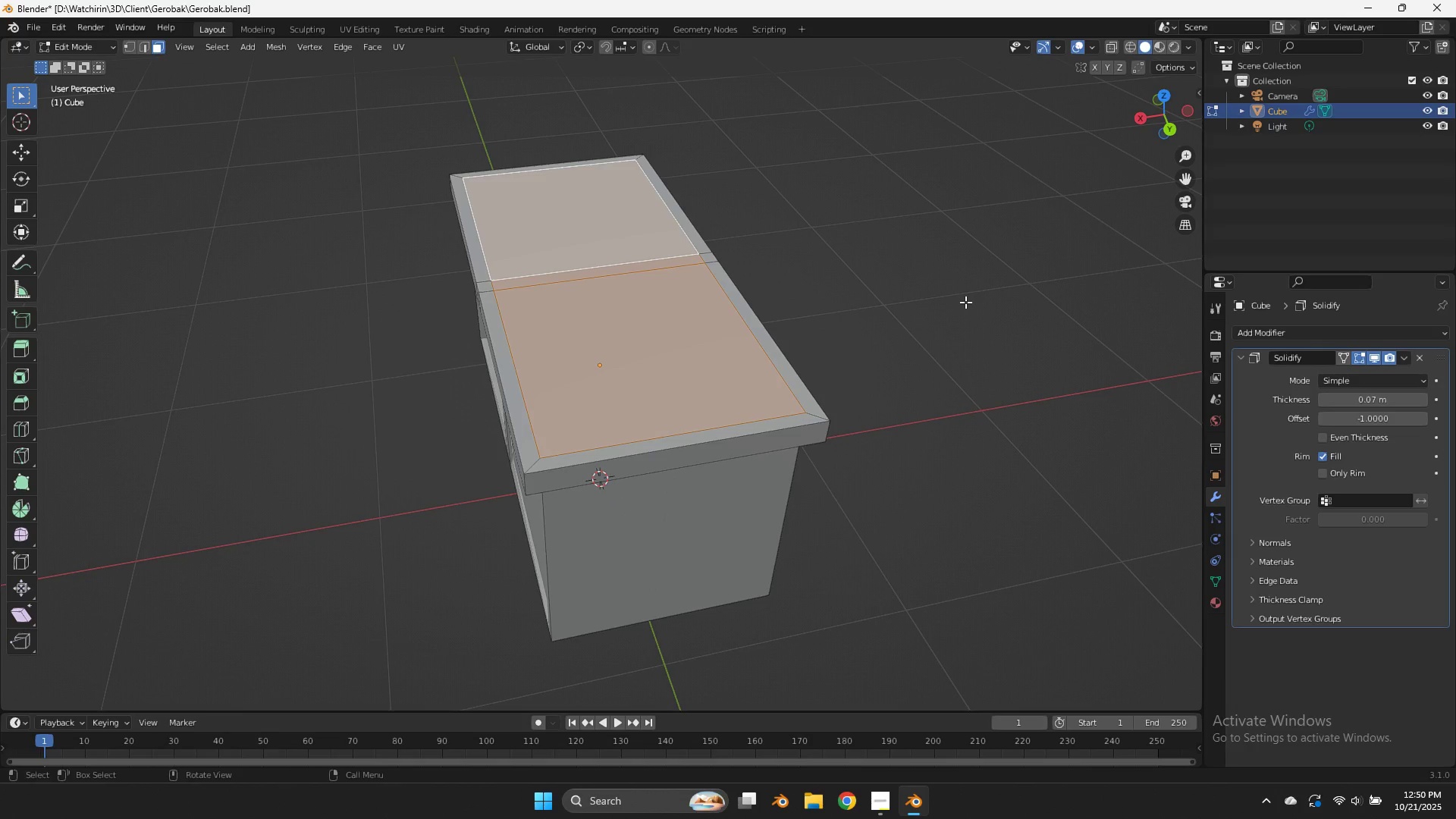 
key(I)
 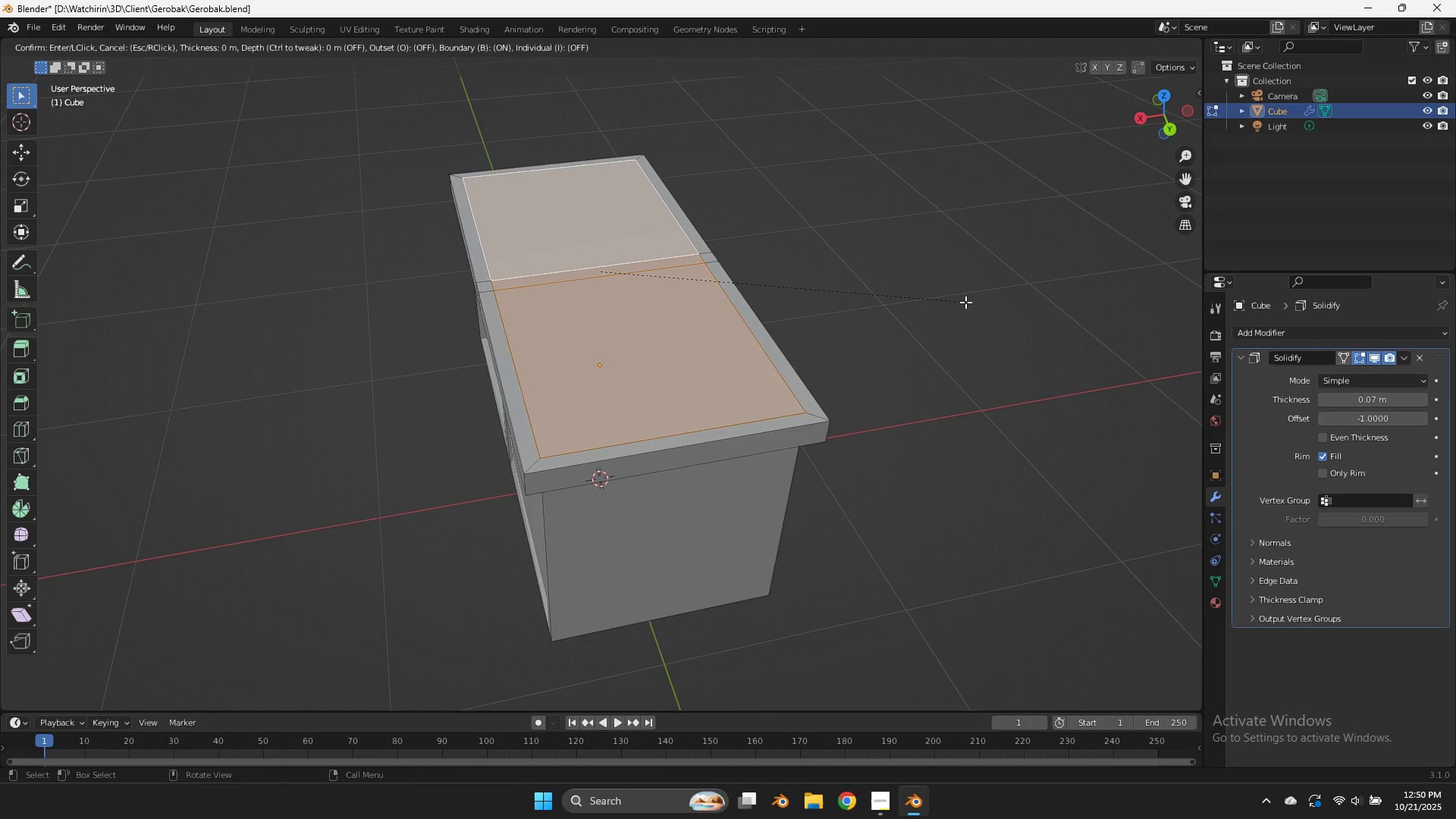 
hold_key(key=ShiftLeft, duration=2.86)
left_click([851, 289])
 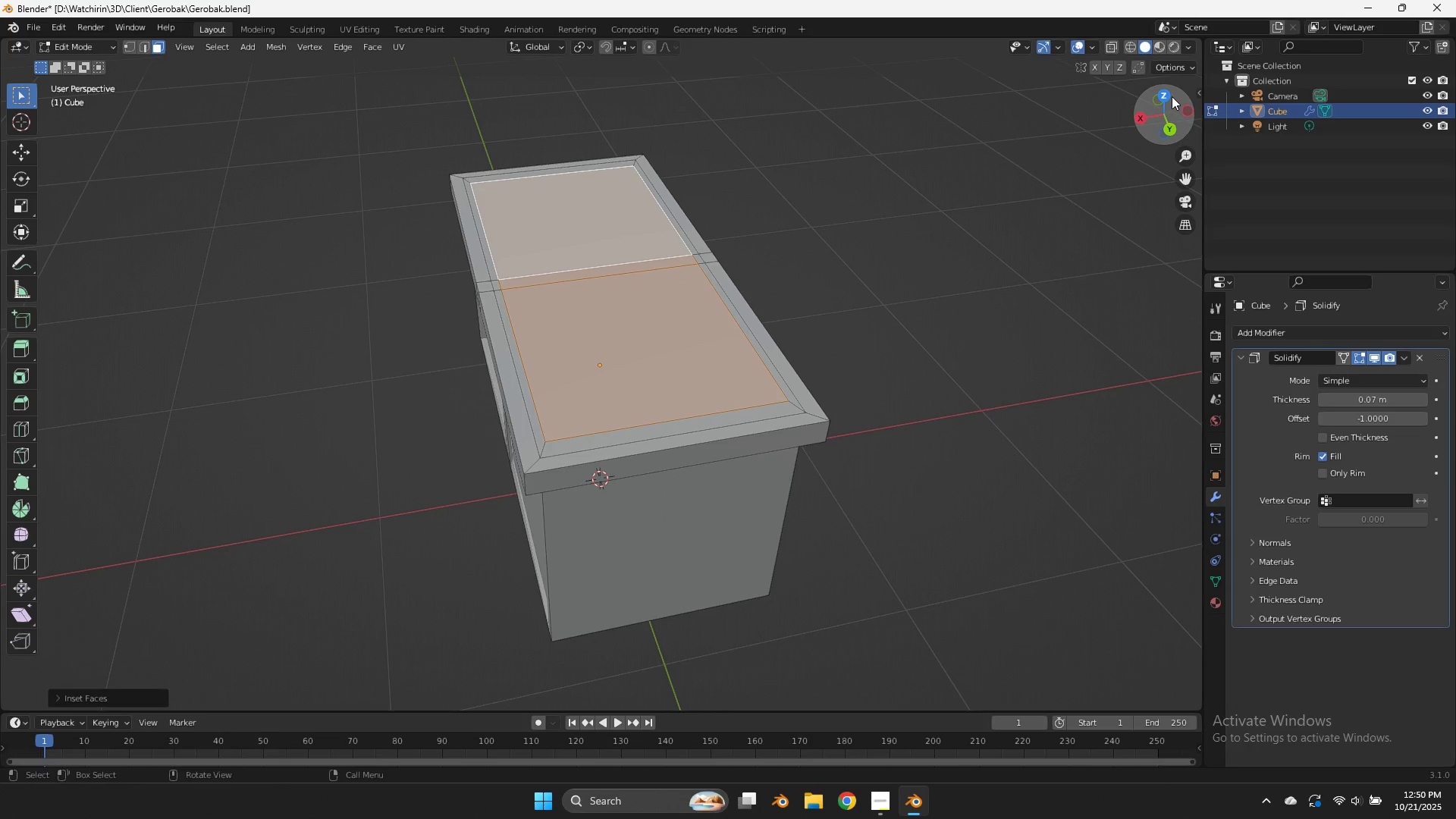 
left_click([1172, 96])
 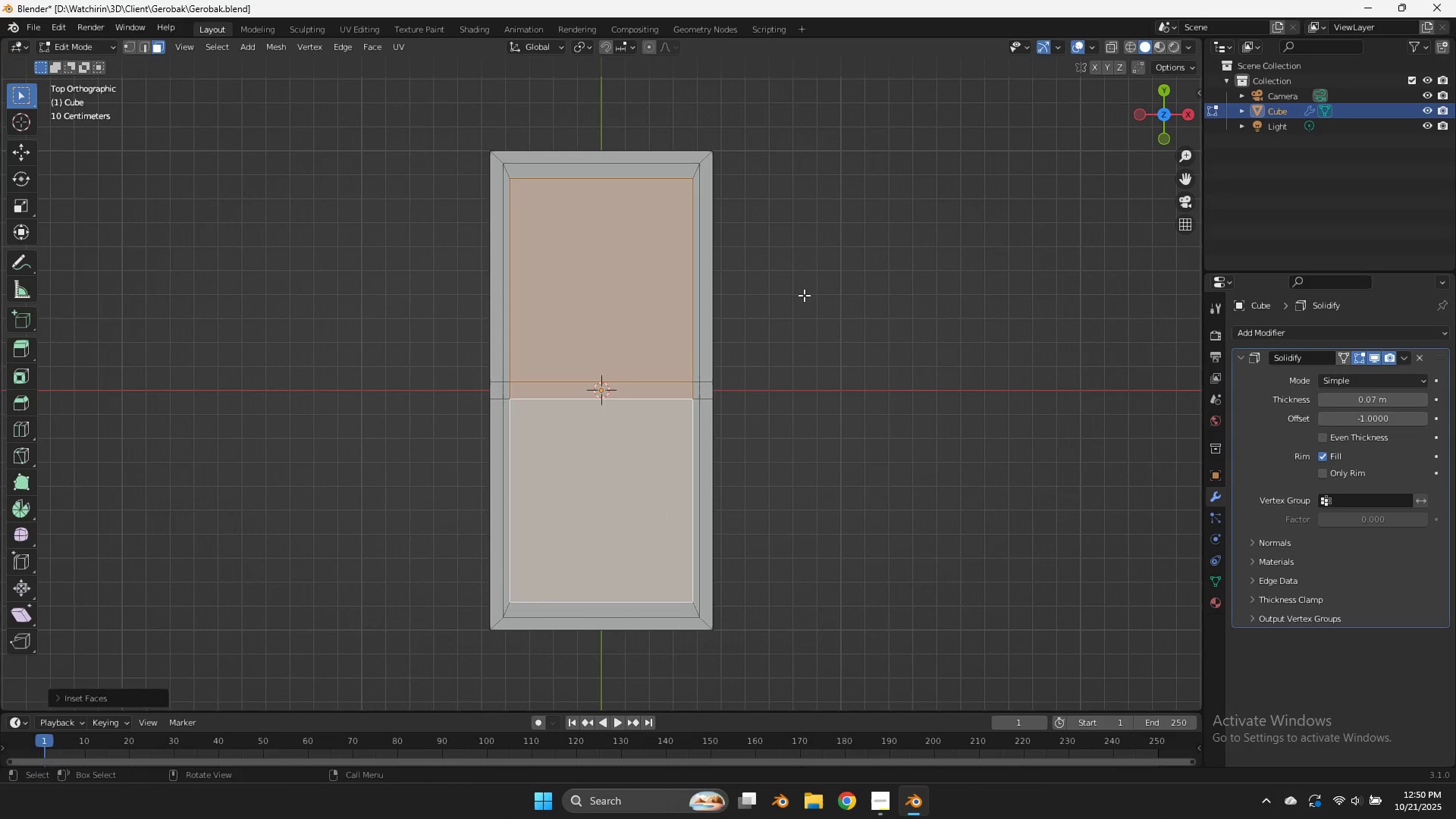 
type(sy)
 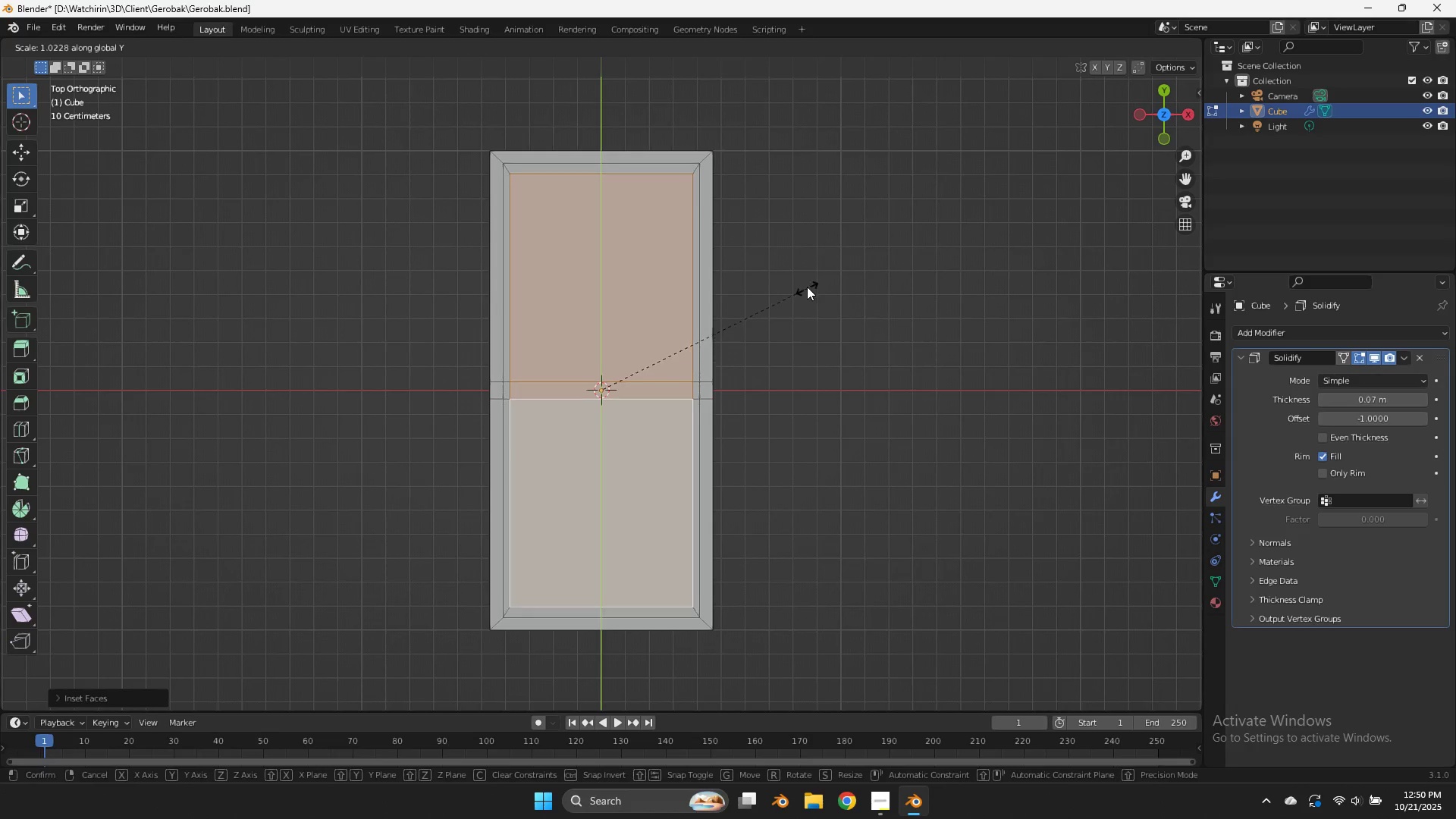 
hold_key(key=ShiftLeft, duration=3.06)
left_click([830, 214])
 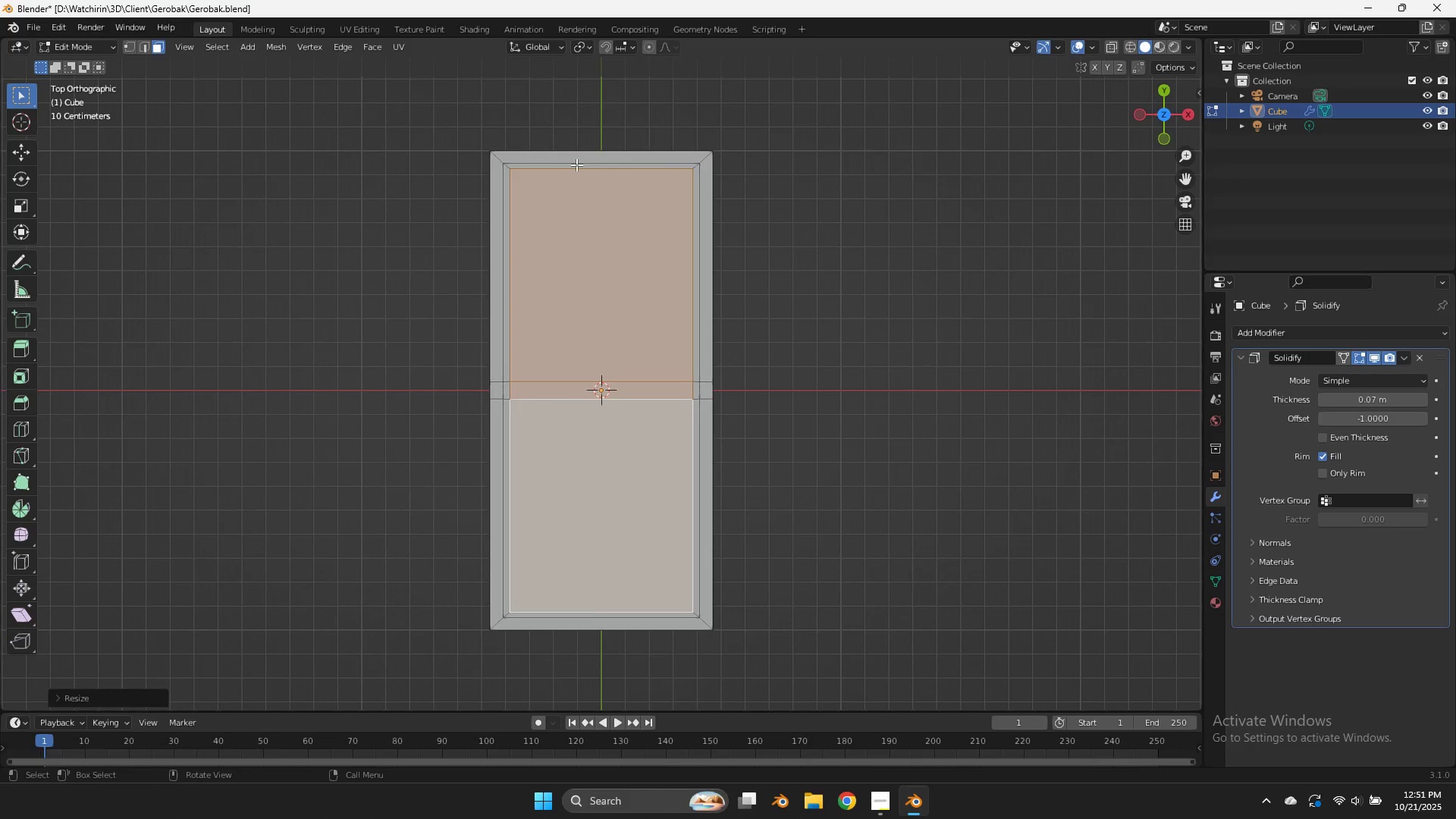 
left_click([576, 165])
 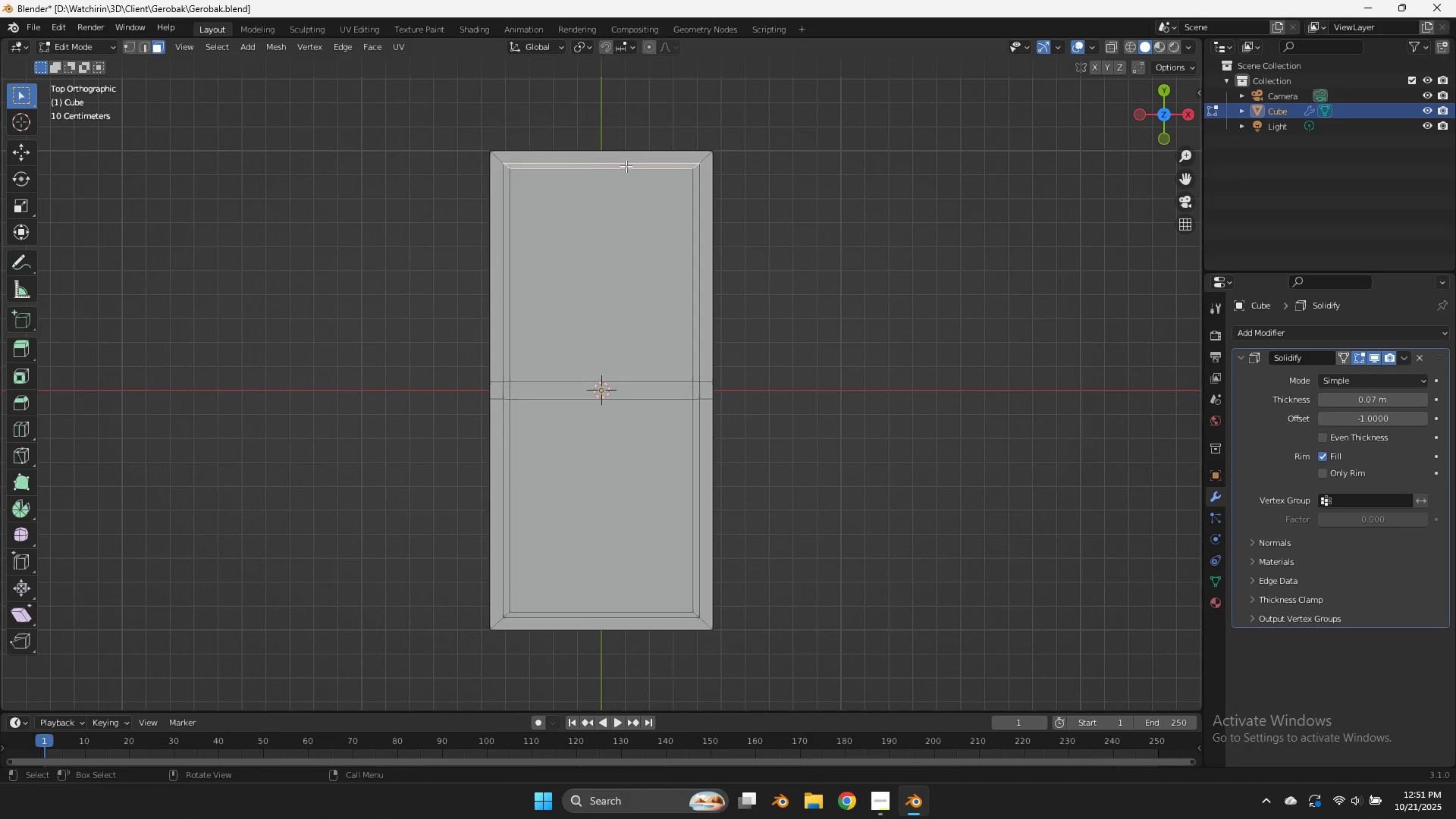 
hold_key(key=ShiftLeft, duration=3.57)
left_click([698, 190])
 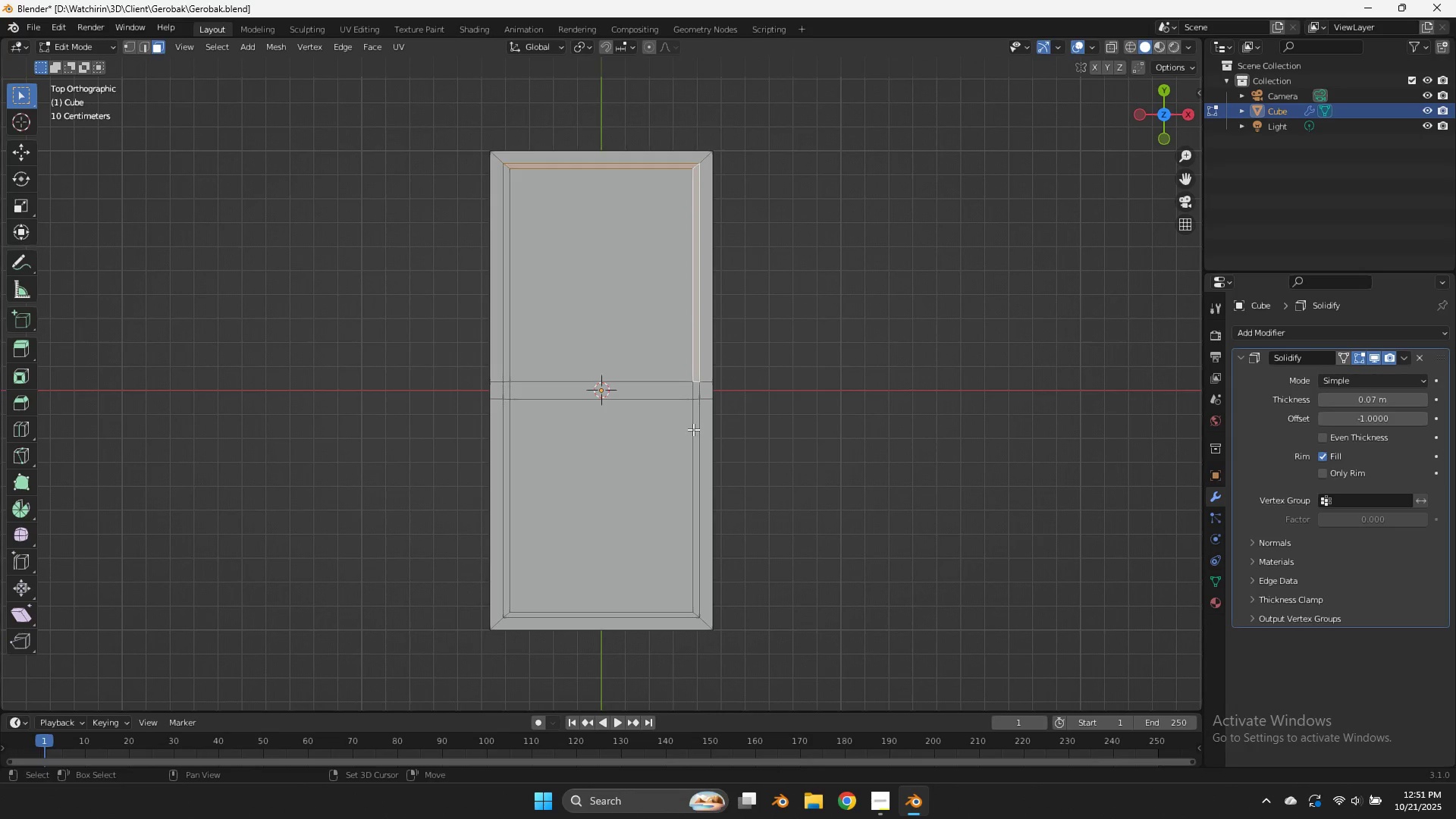 
left_click([695, 443])
 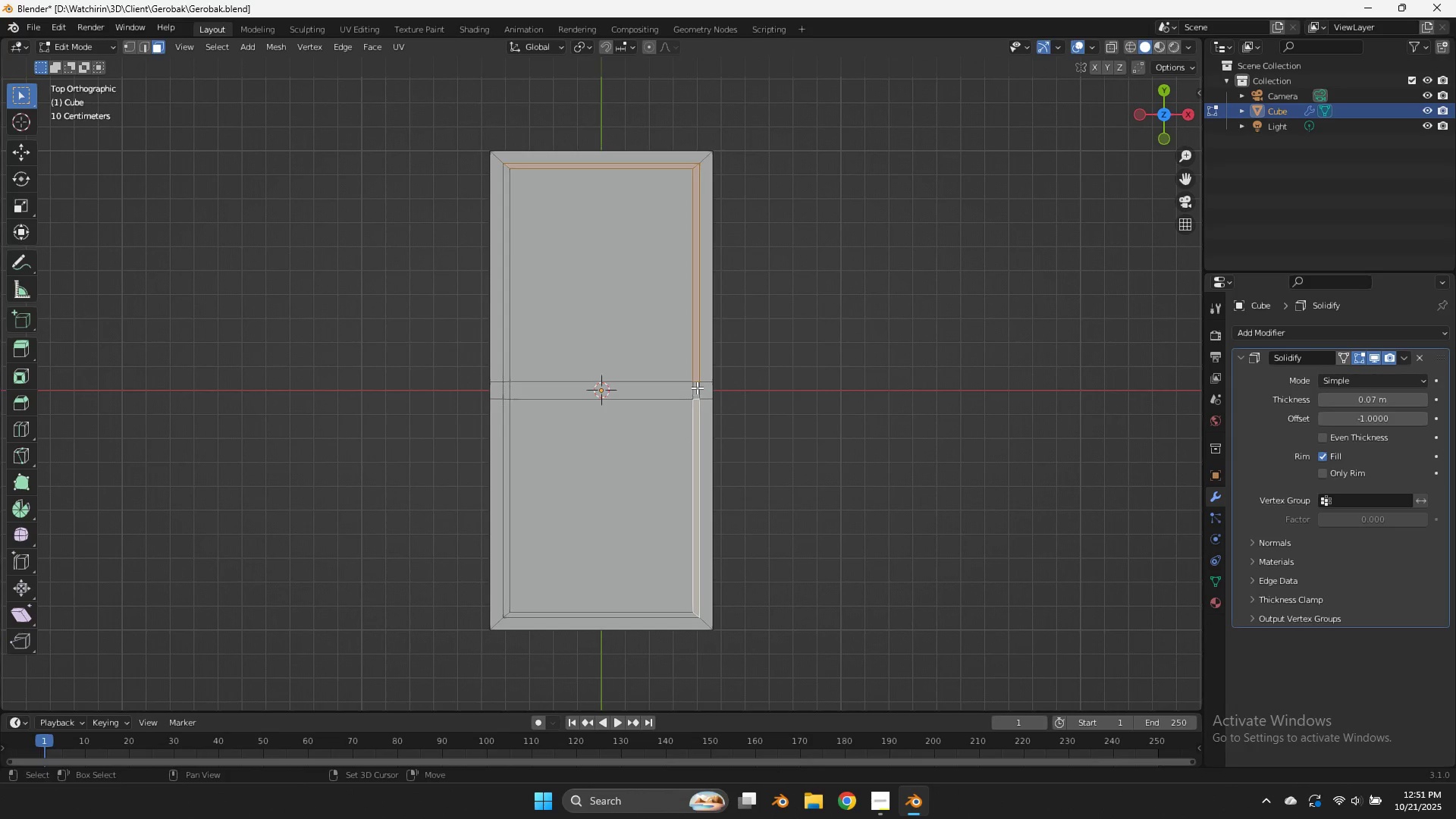 
left_click([697, 388])
 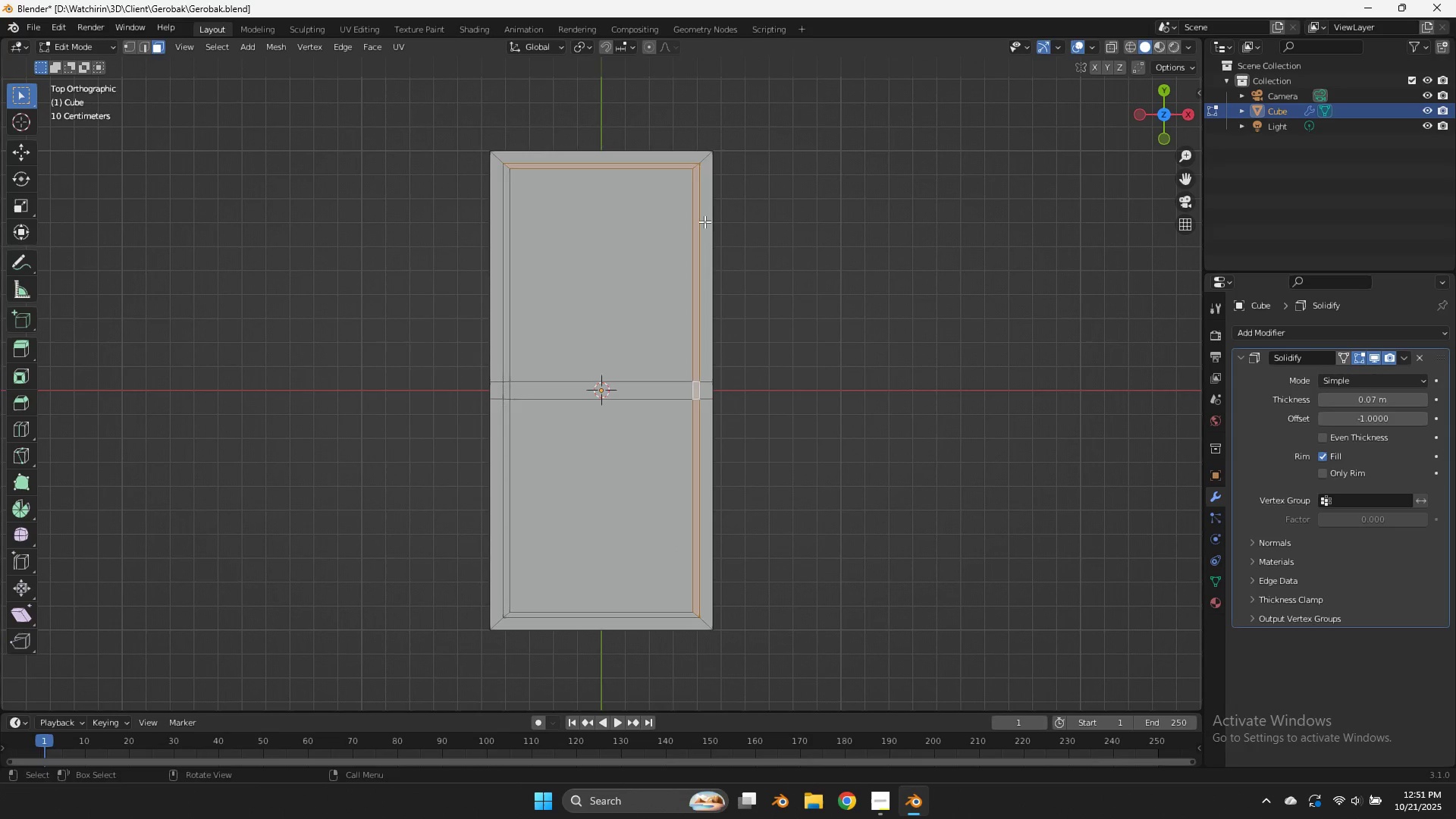 
key(Control+Z)
 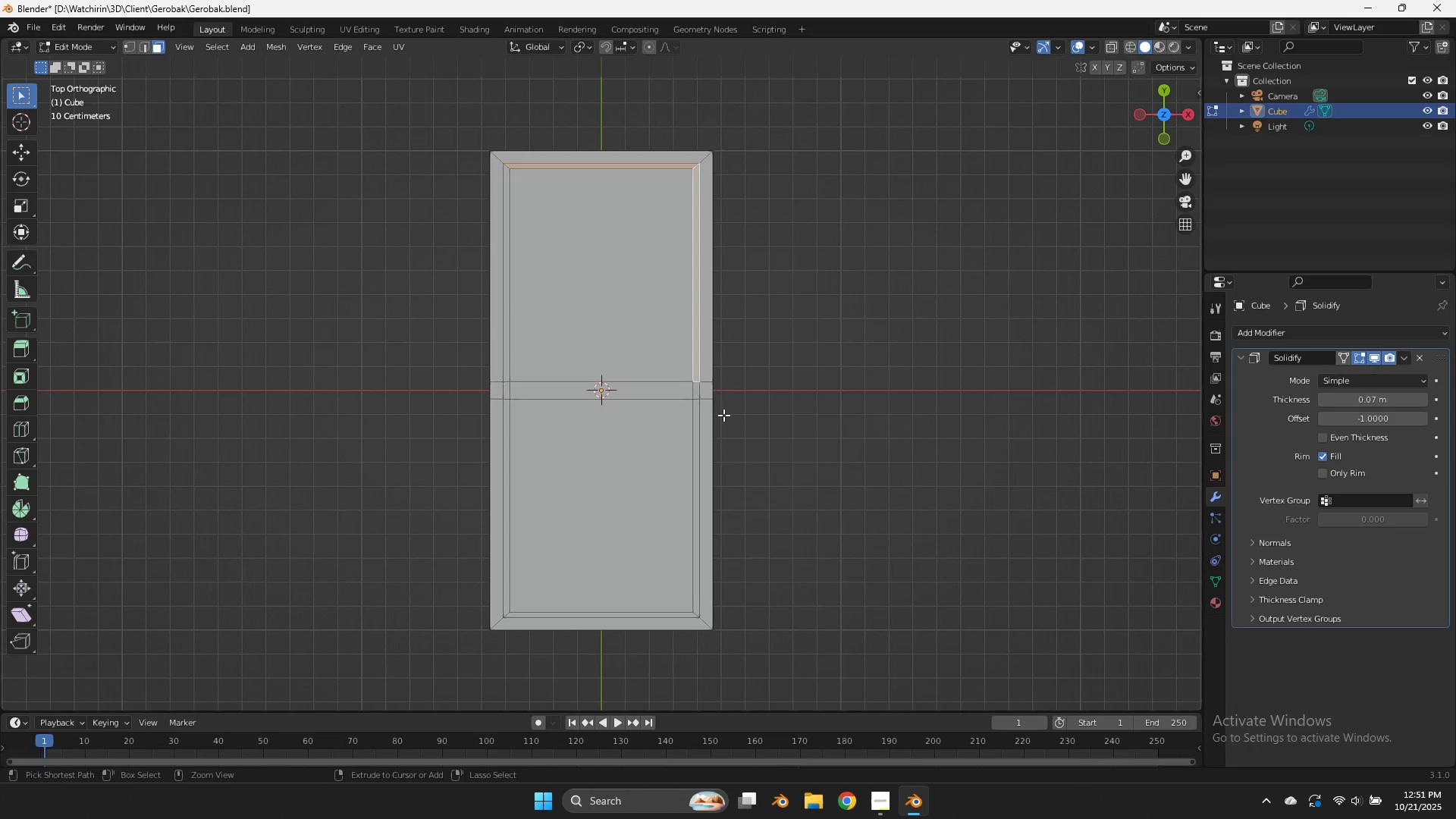 
key(Control+Z)
 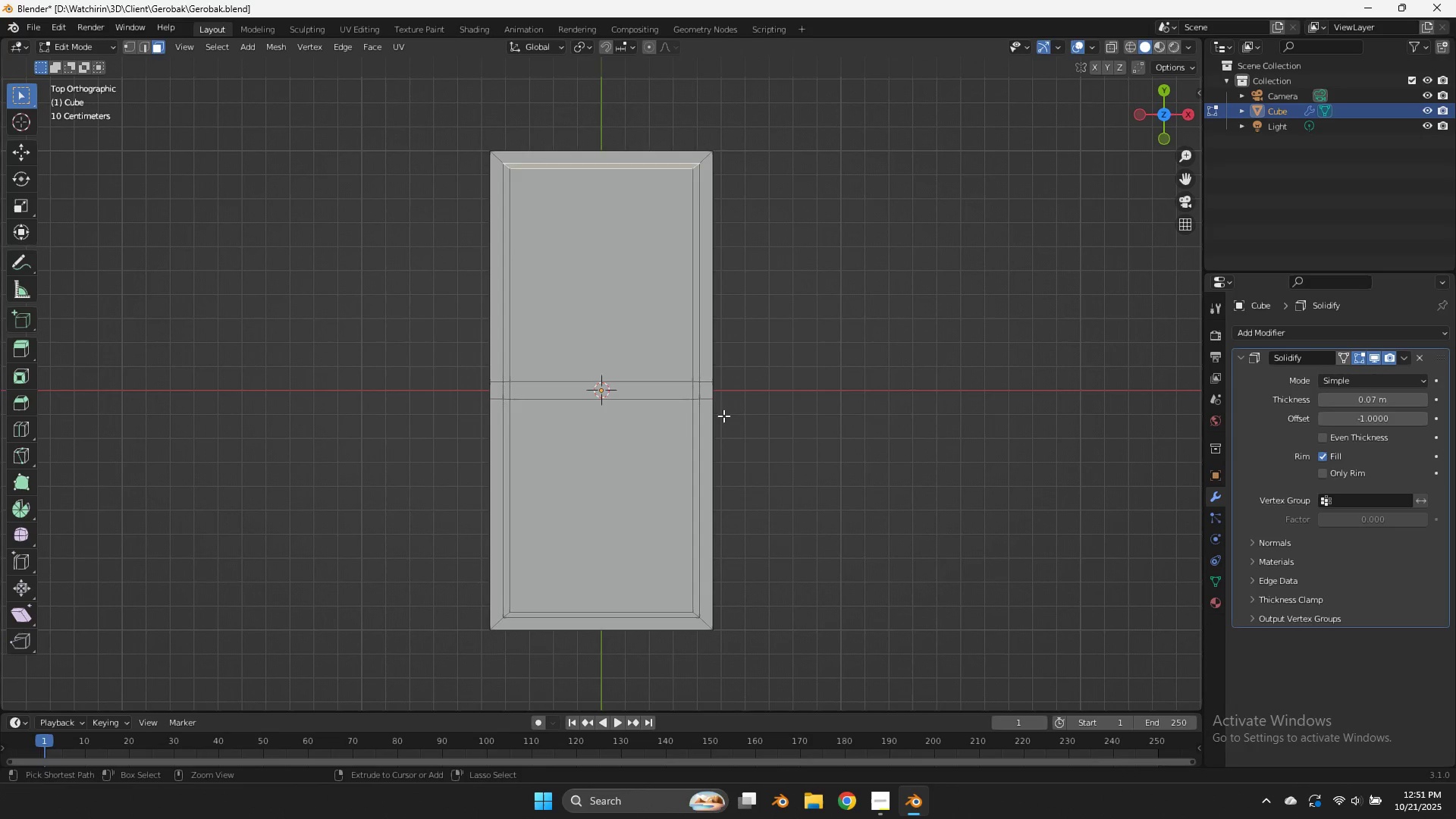 
key(Control+Z)
 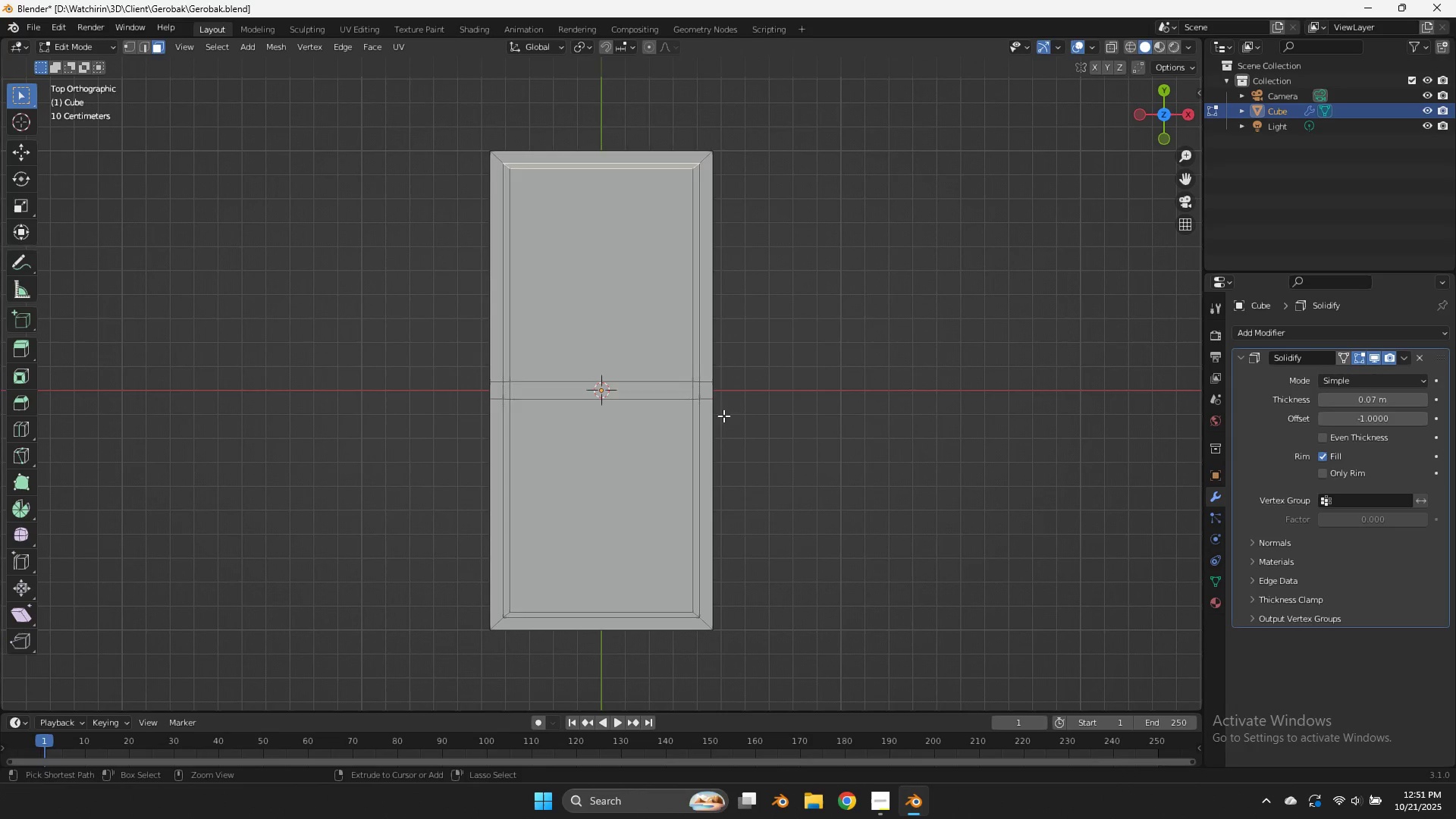 
key(Control+Z)
 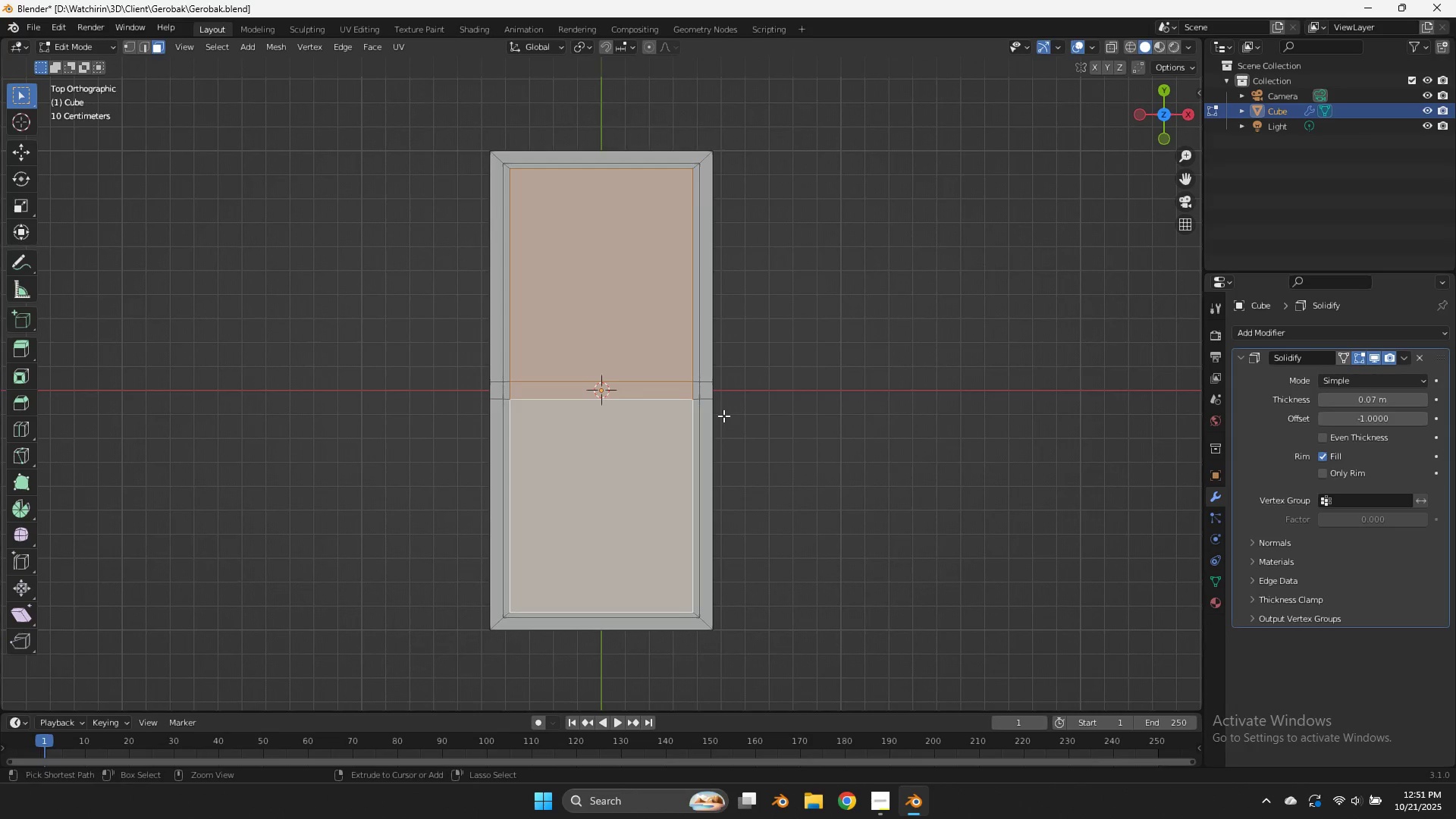 
key(Control+Z)
 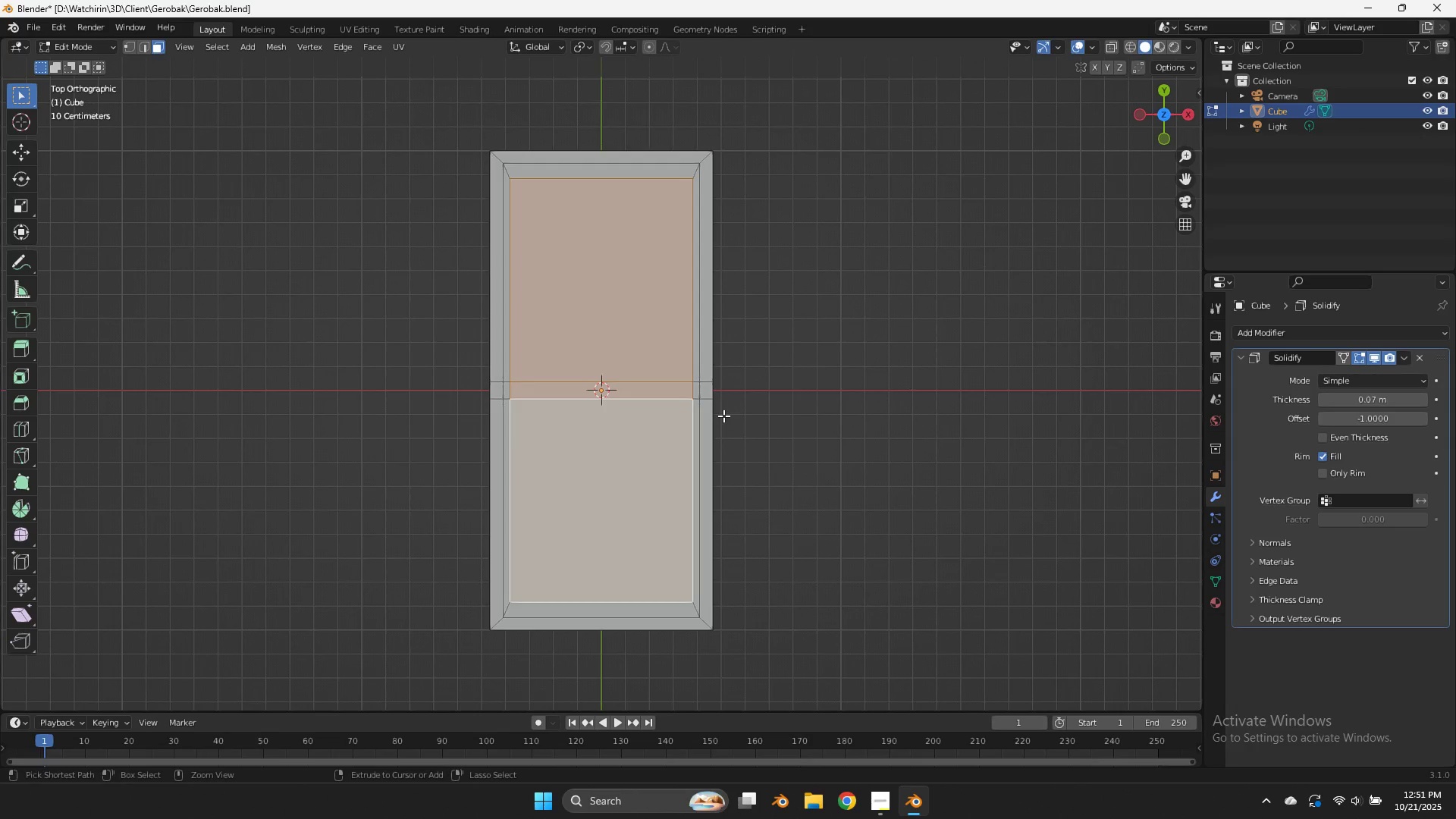 
key(Control+Z)
 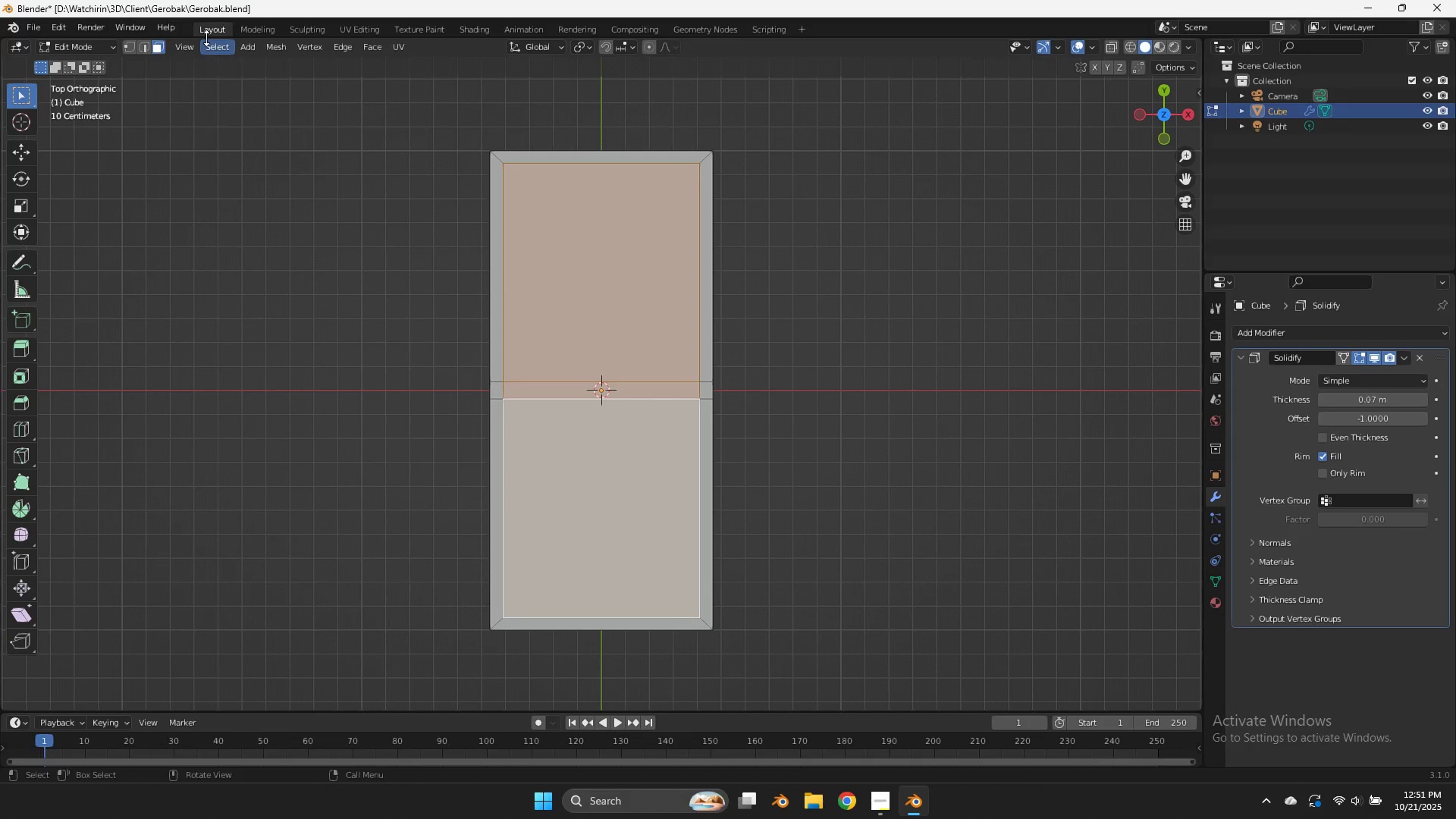 
left_click([146, 43])
 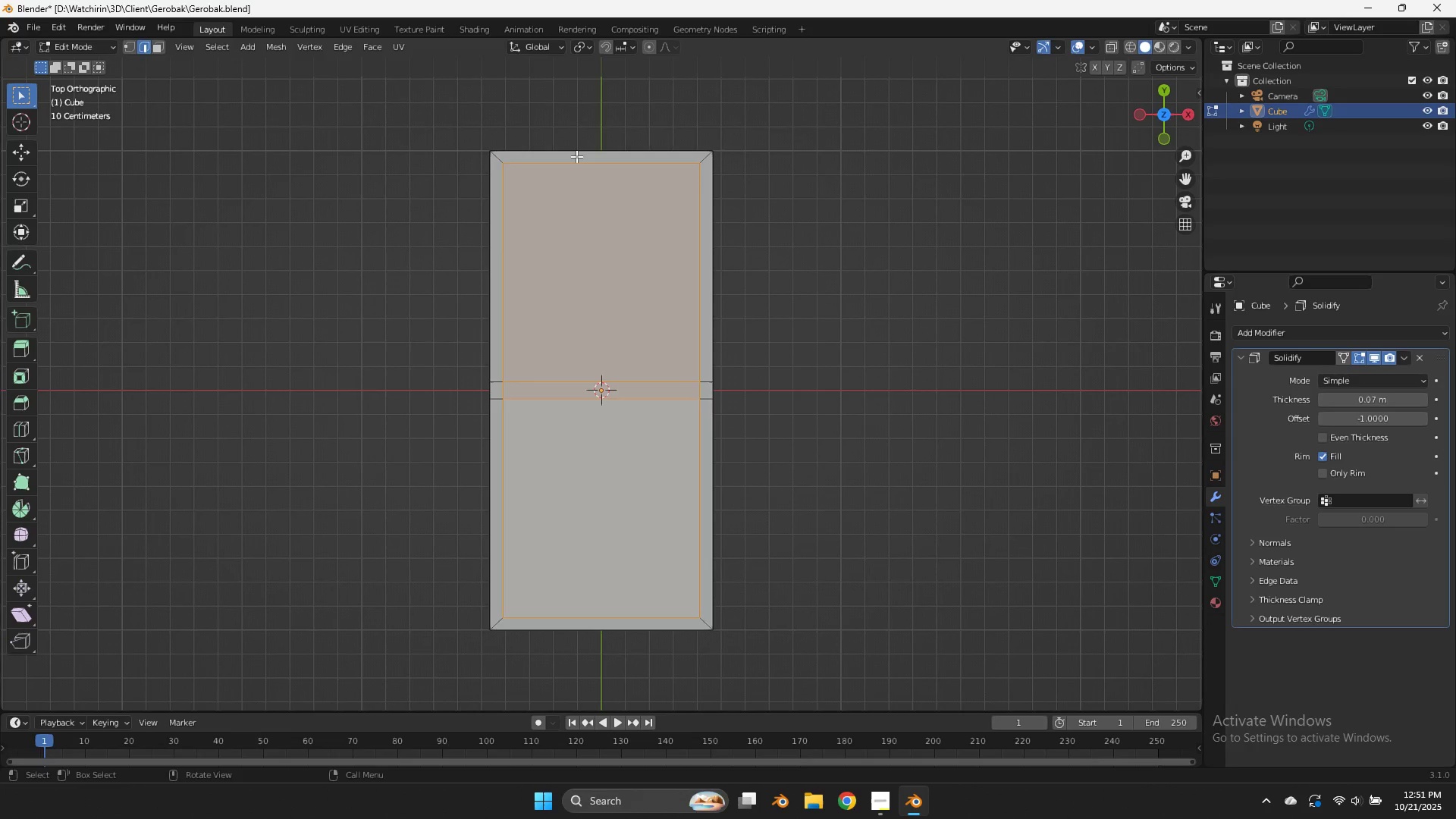 
double_click([576, 156])
 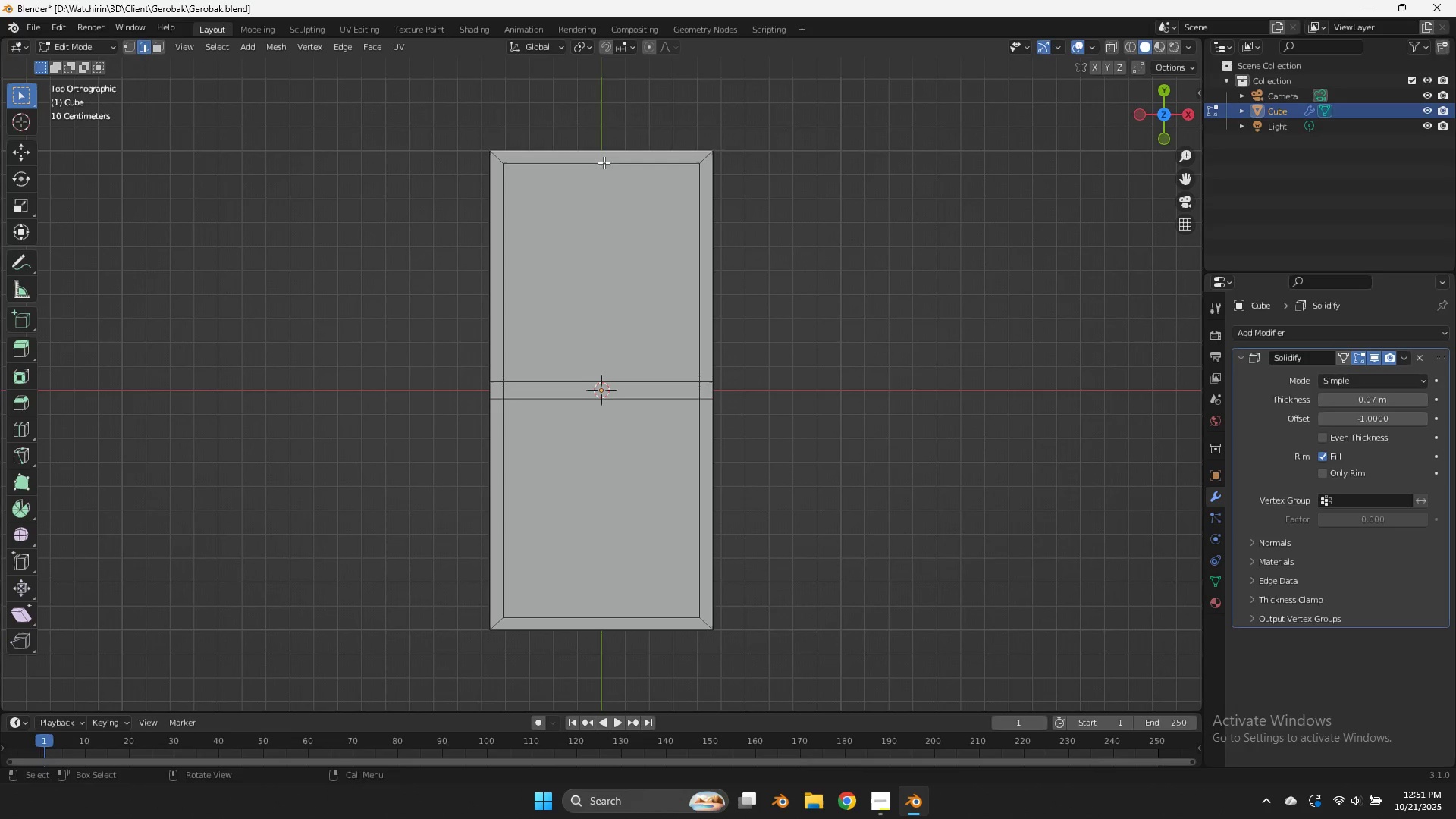 
key(Shift+ShiftLeft)
 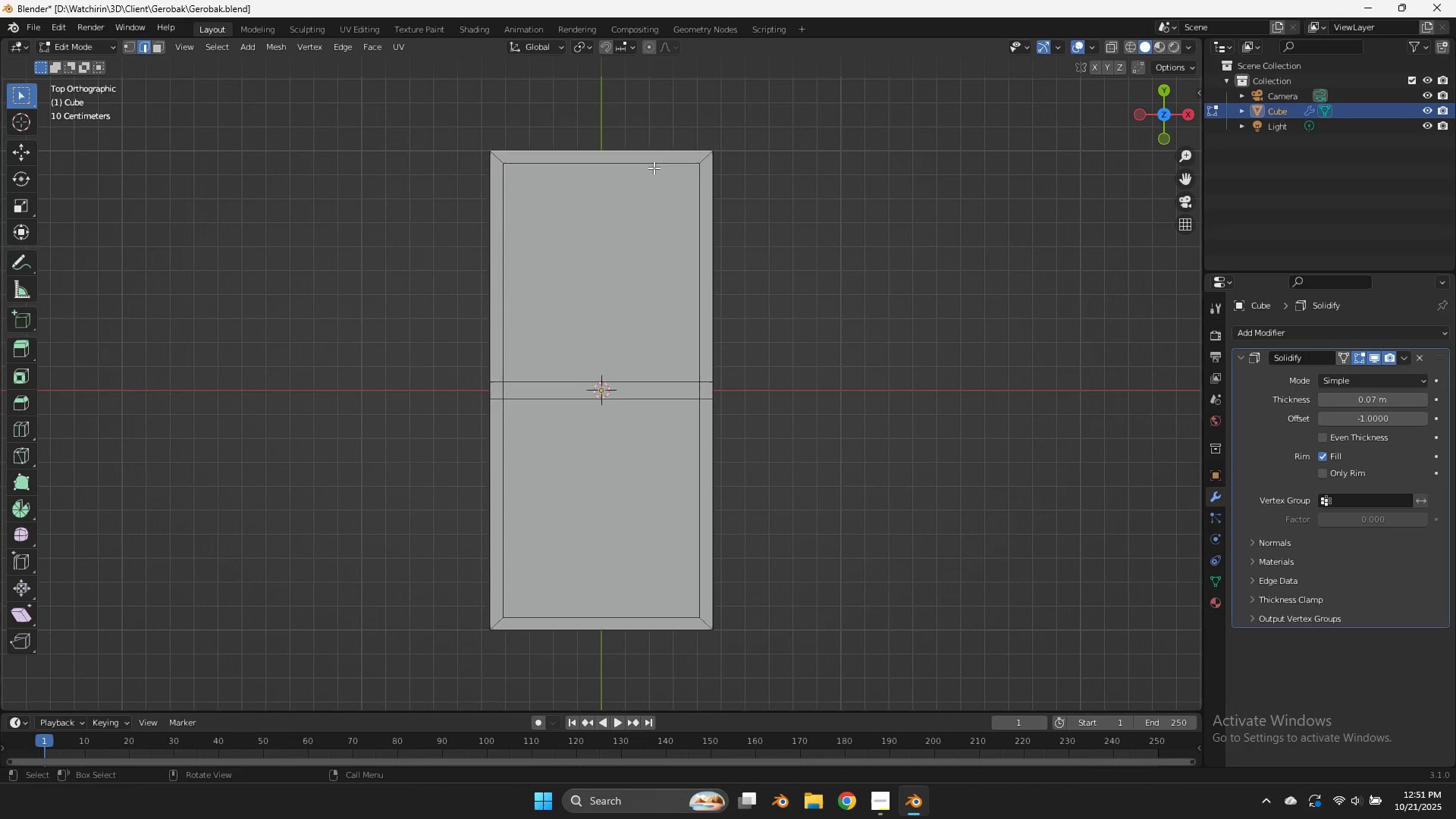 
double_click([654, 168])
 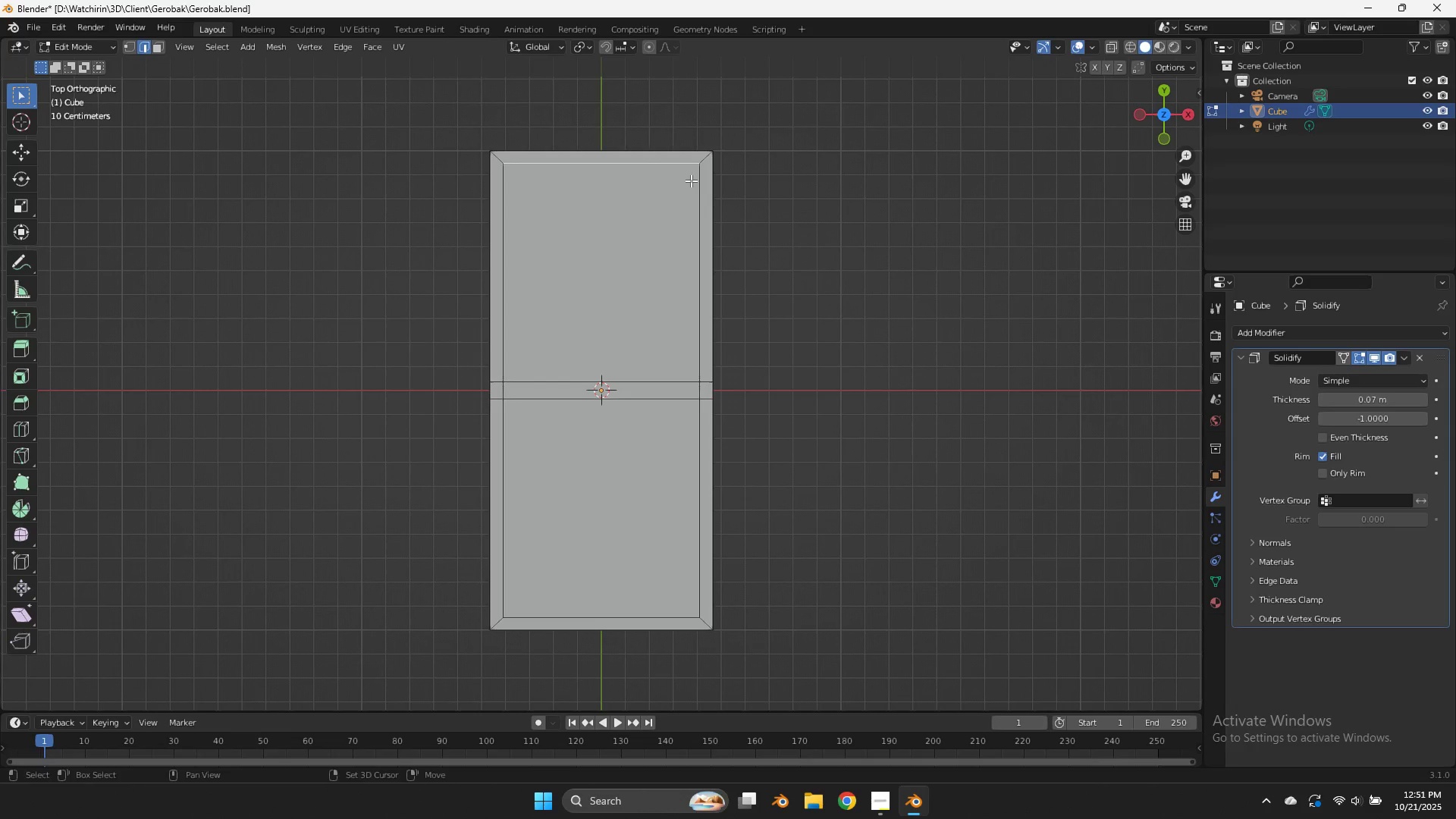 
hold_key(key=ShiftLeft, duration=4.14)
left_click([699, 444])
 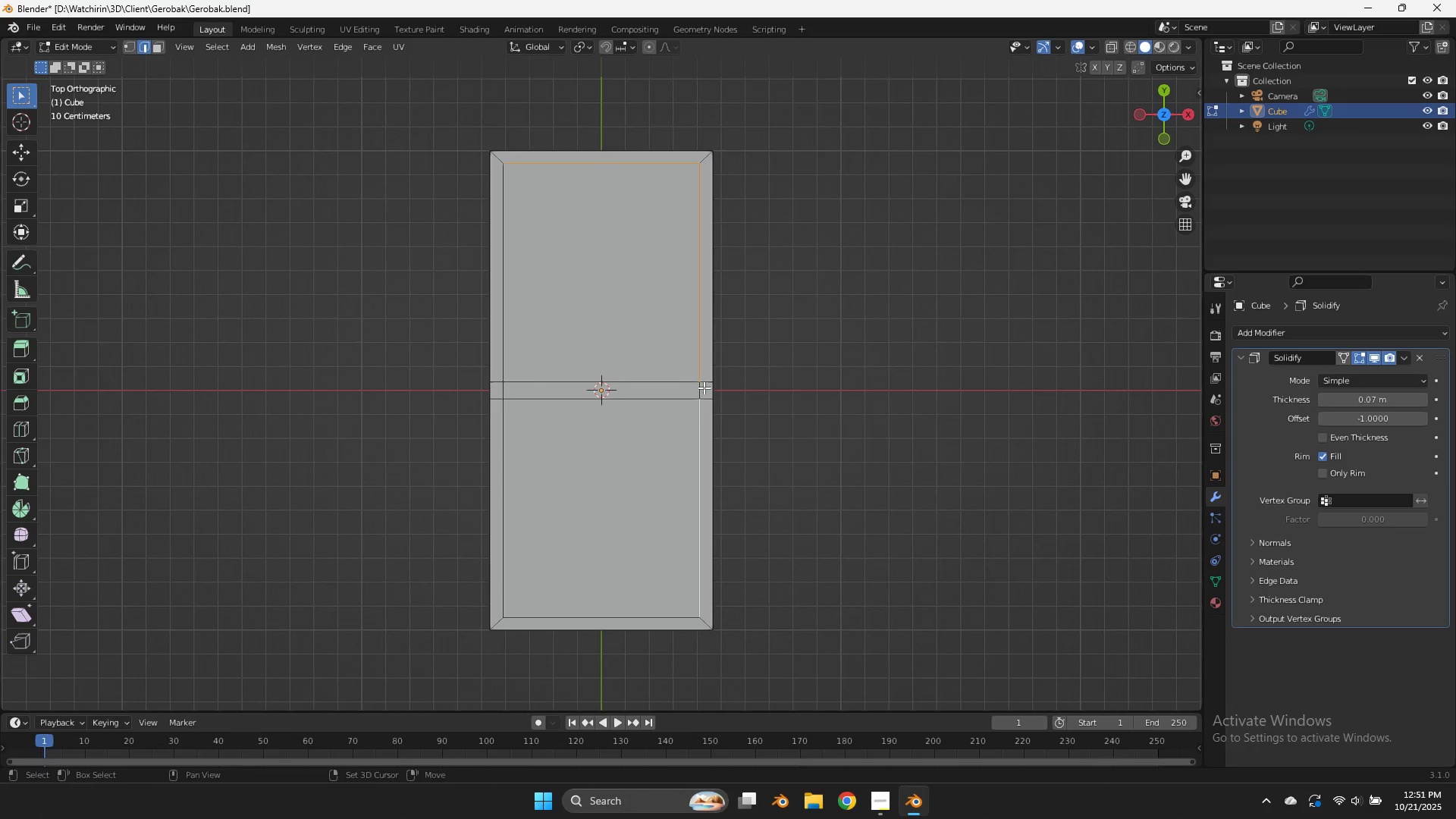 
left_click([704, 388])
 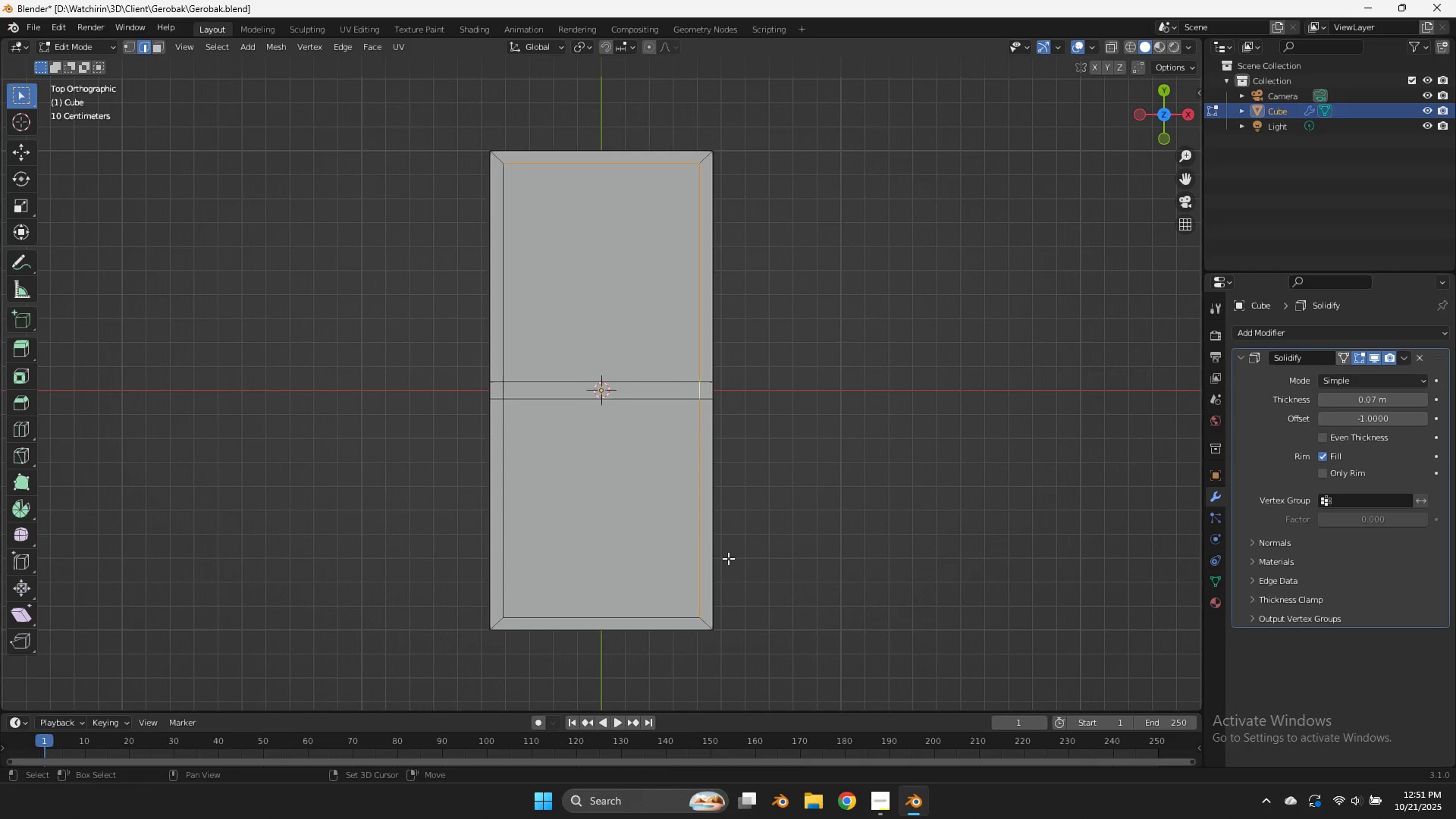 
left_click([638, 620])
 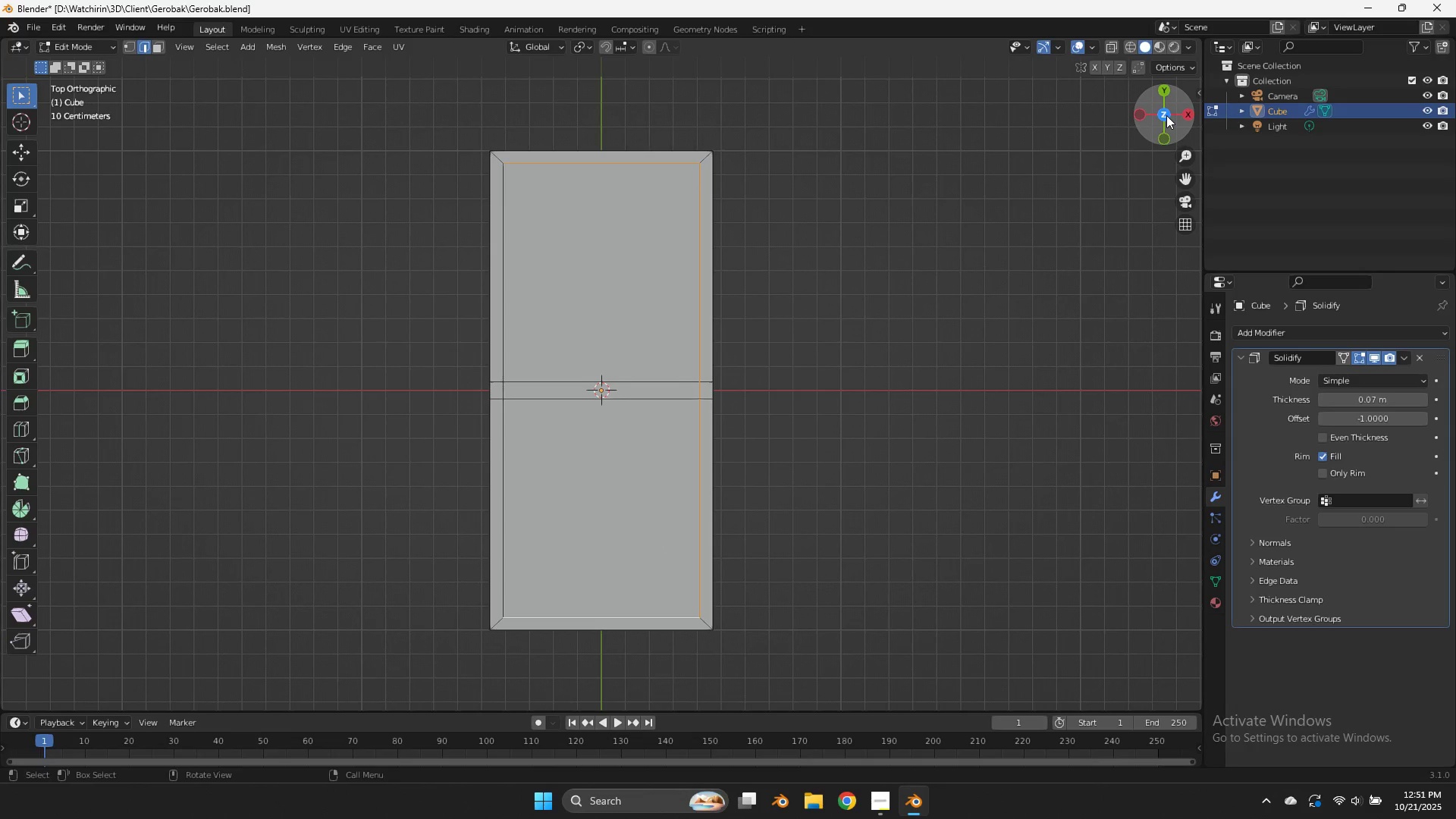 
left_click_drag(start_coordinate=[1165, 116], to_coordinate=[58, 645])
 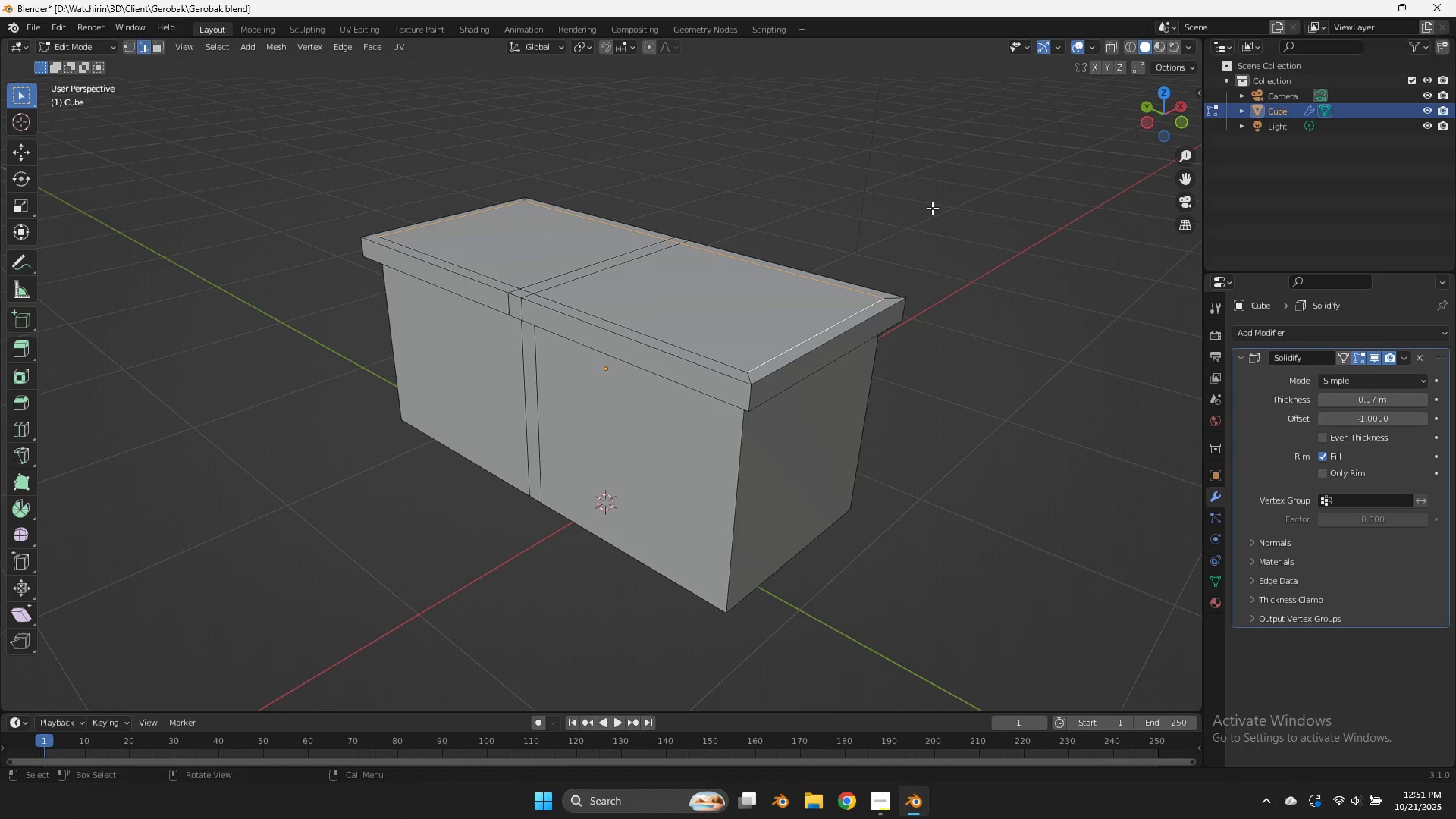 
key(Shift+ShiftLeft)
 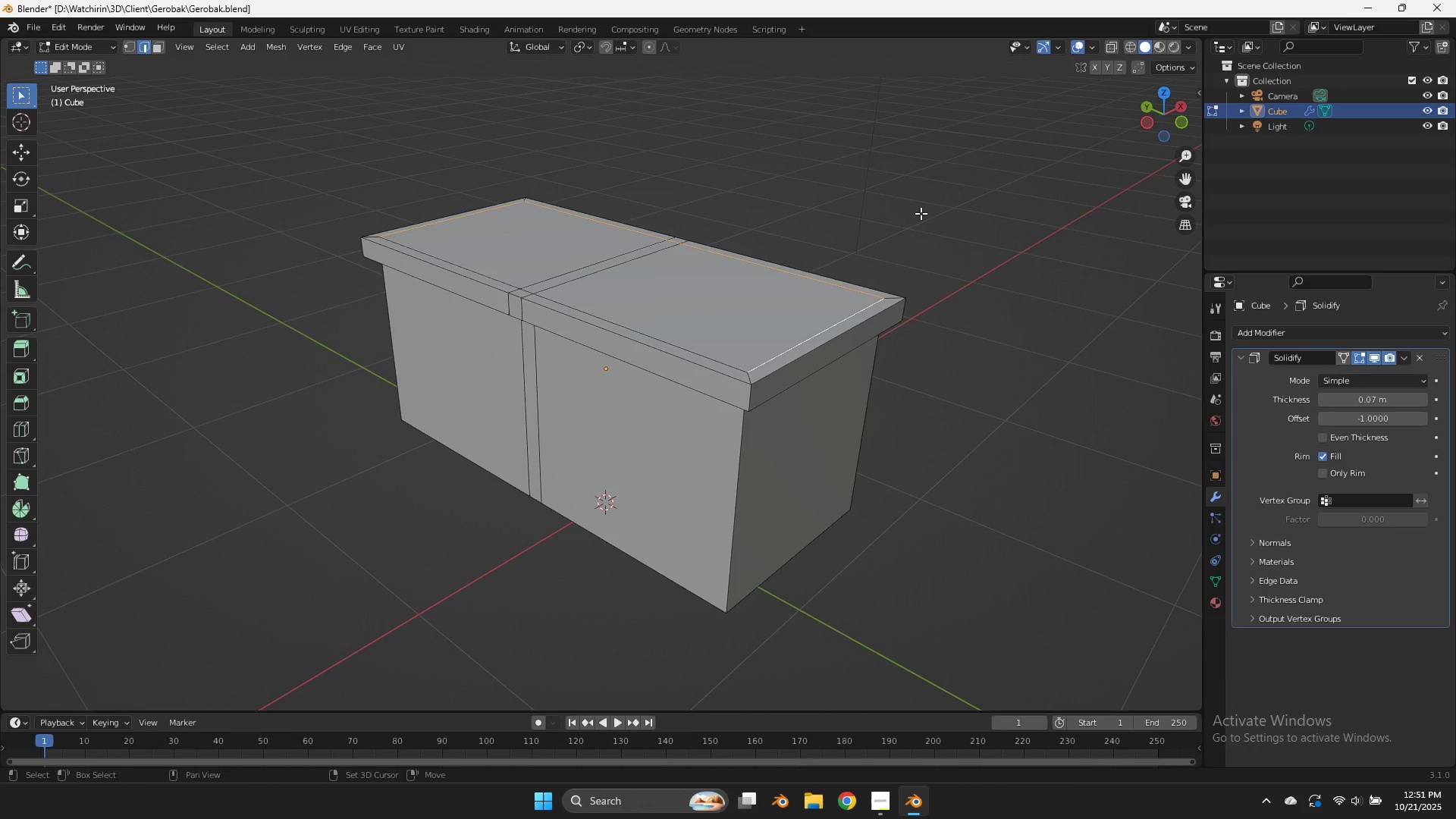 
key(Shift+D)
 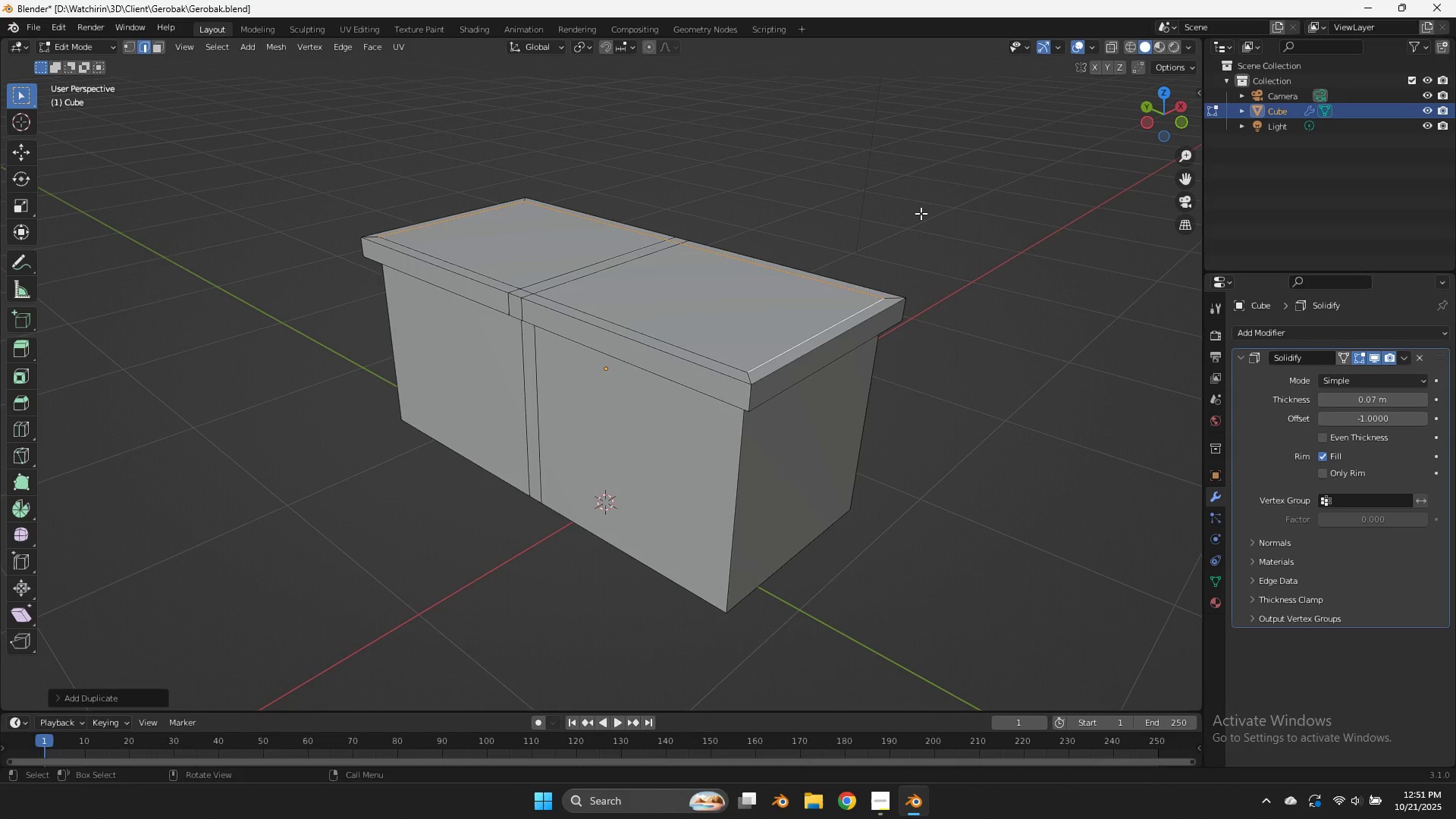 
right_click([921, 213])
 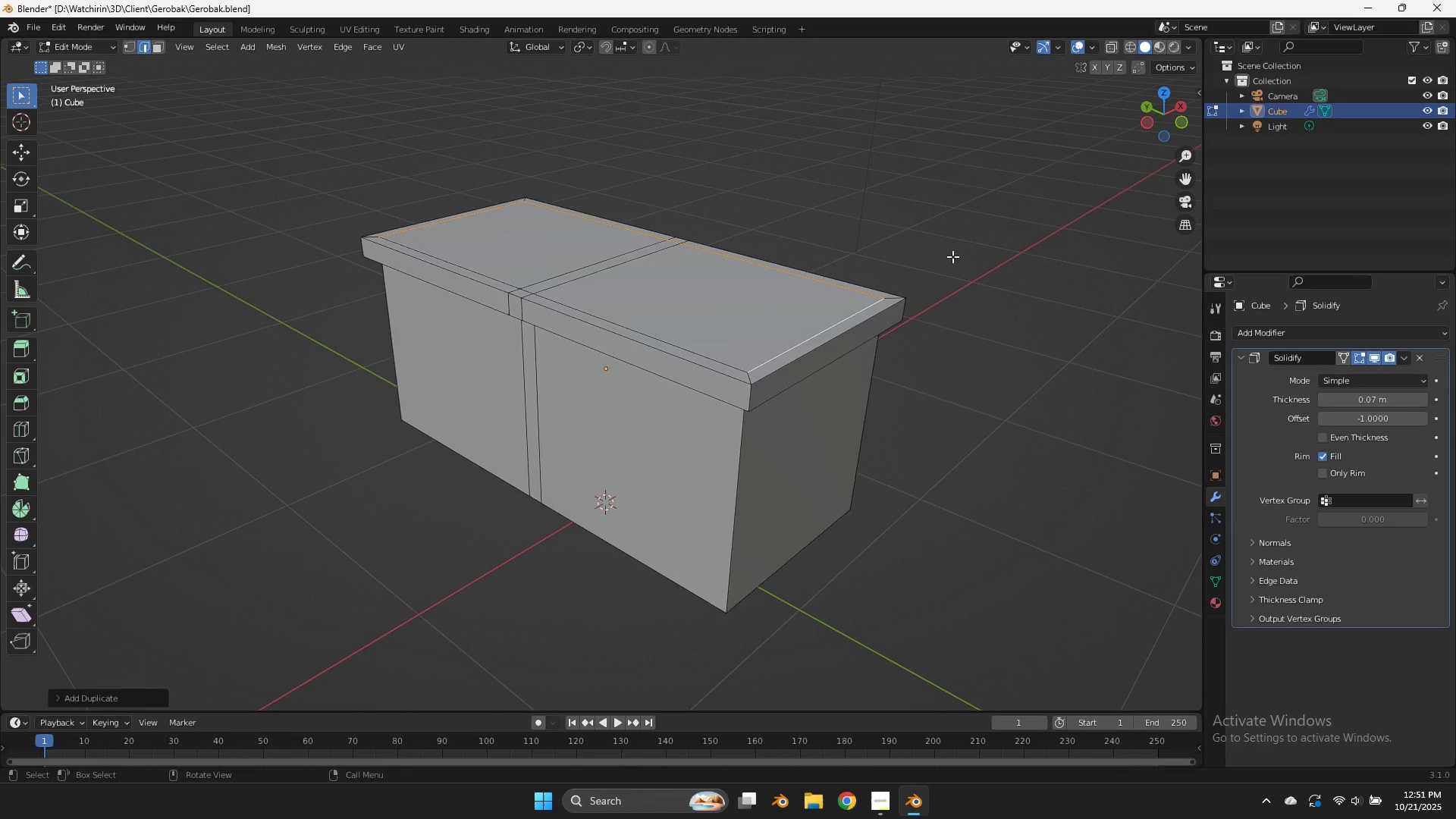 
type(gz)
 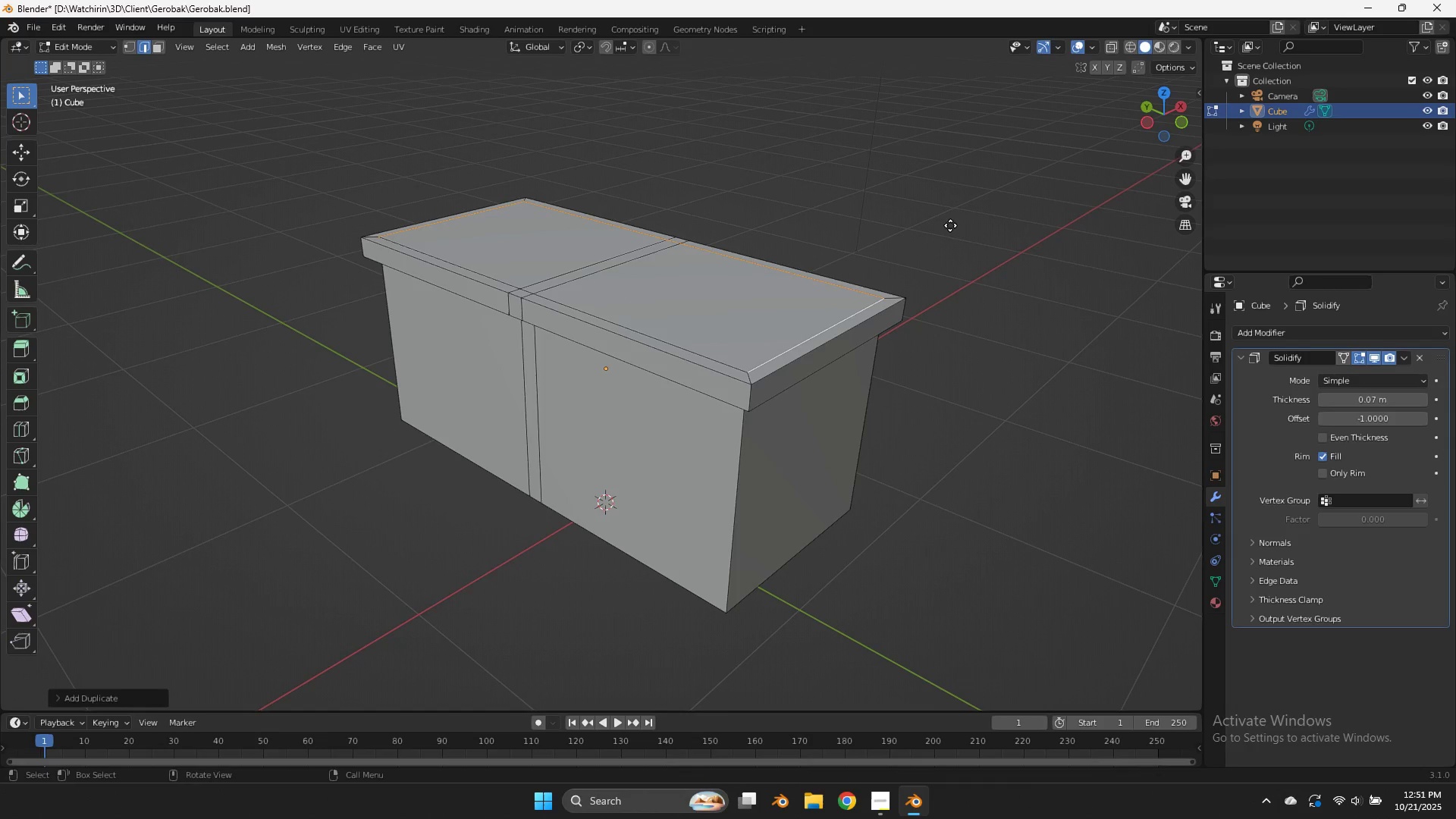 
right_click([950, 225])
 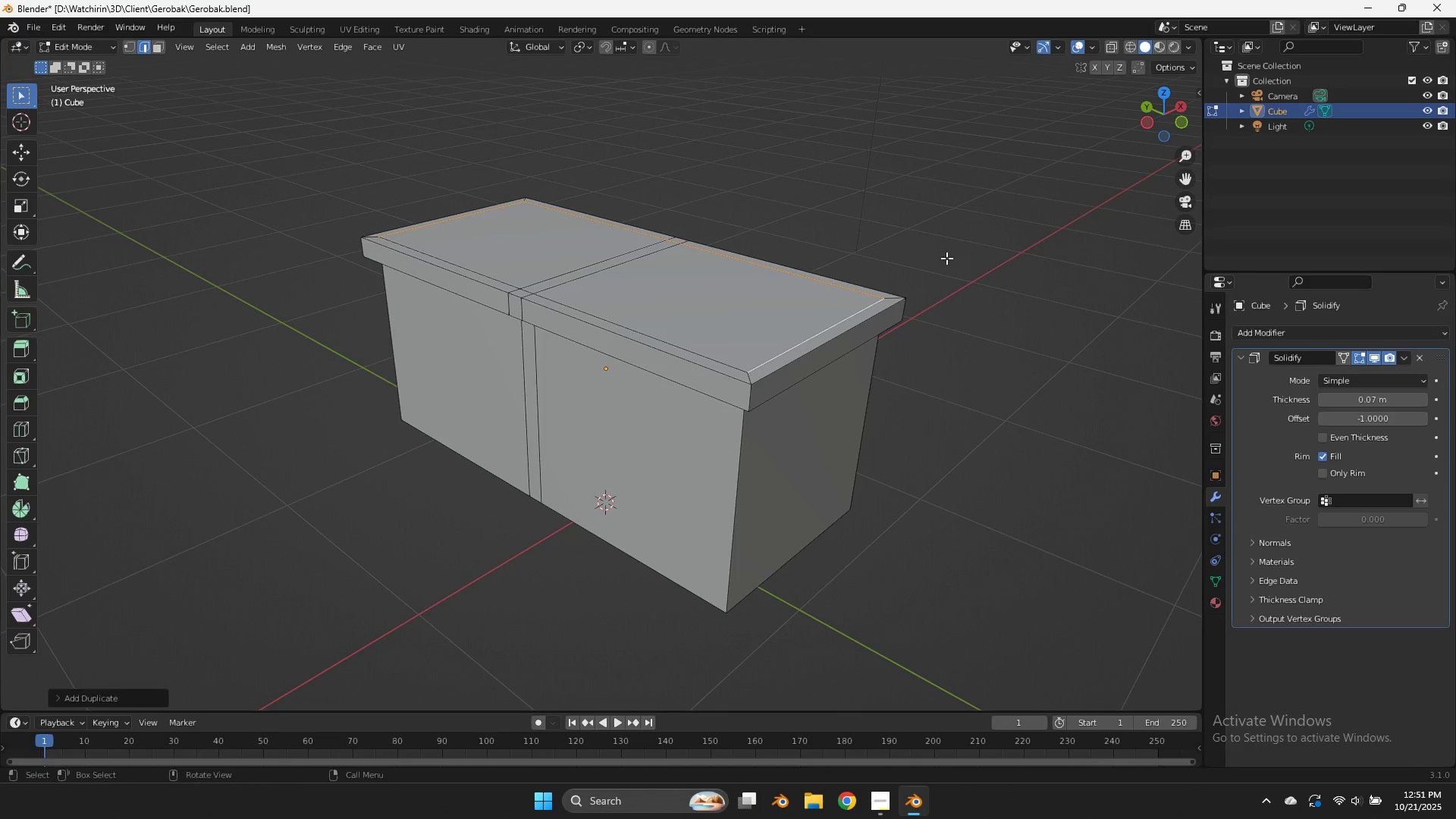 
key(Control+Z)
 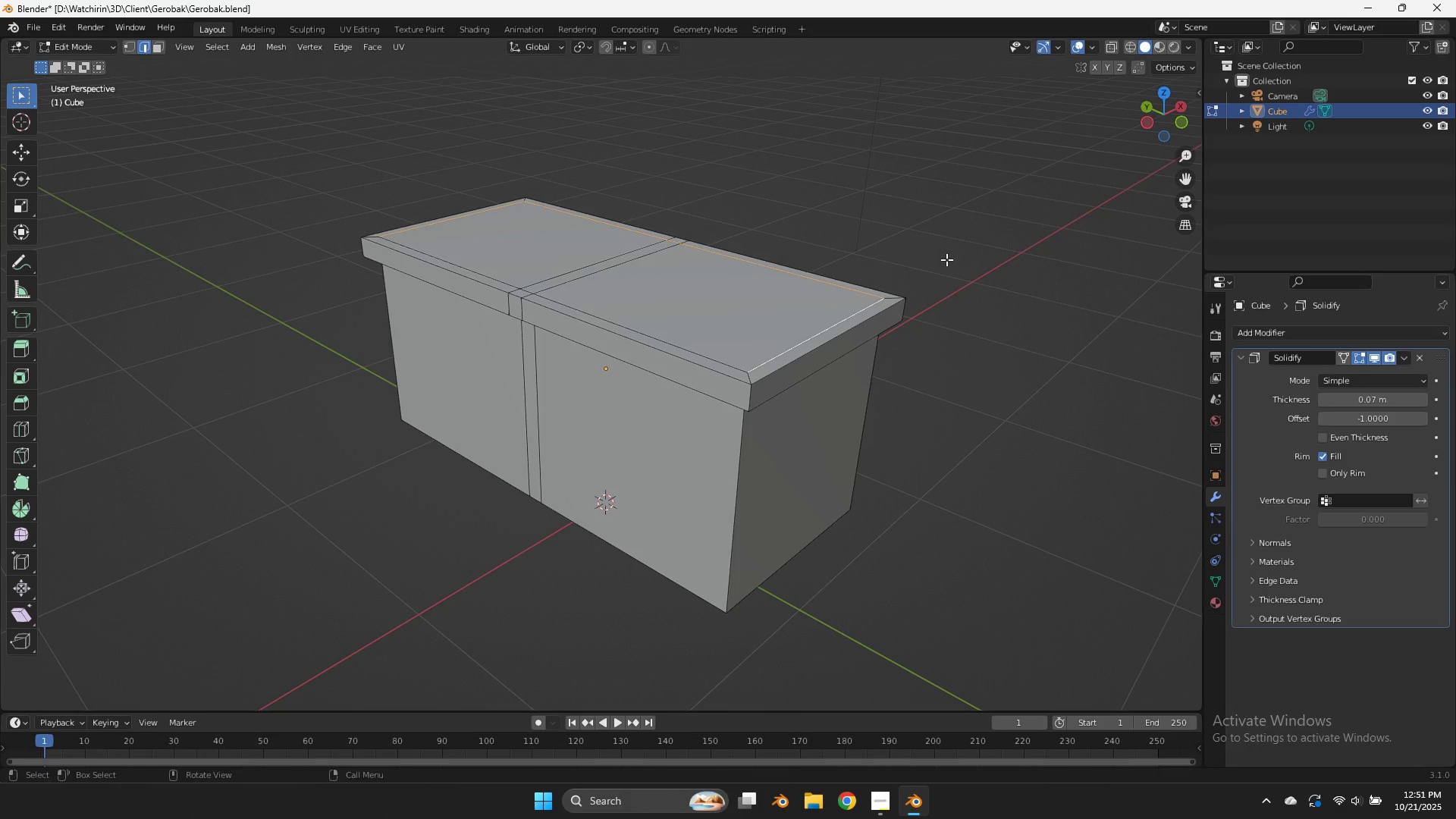 
key(G)
 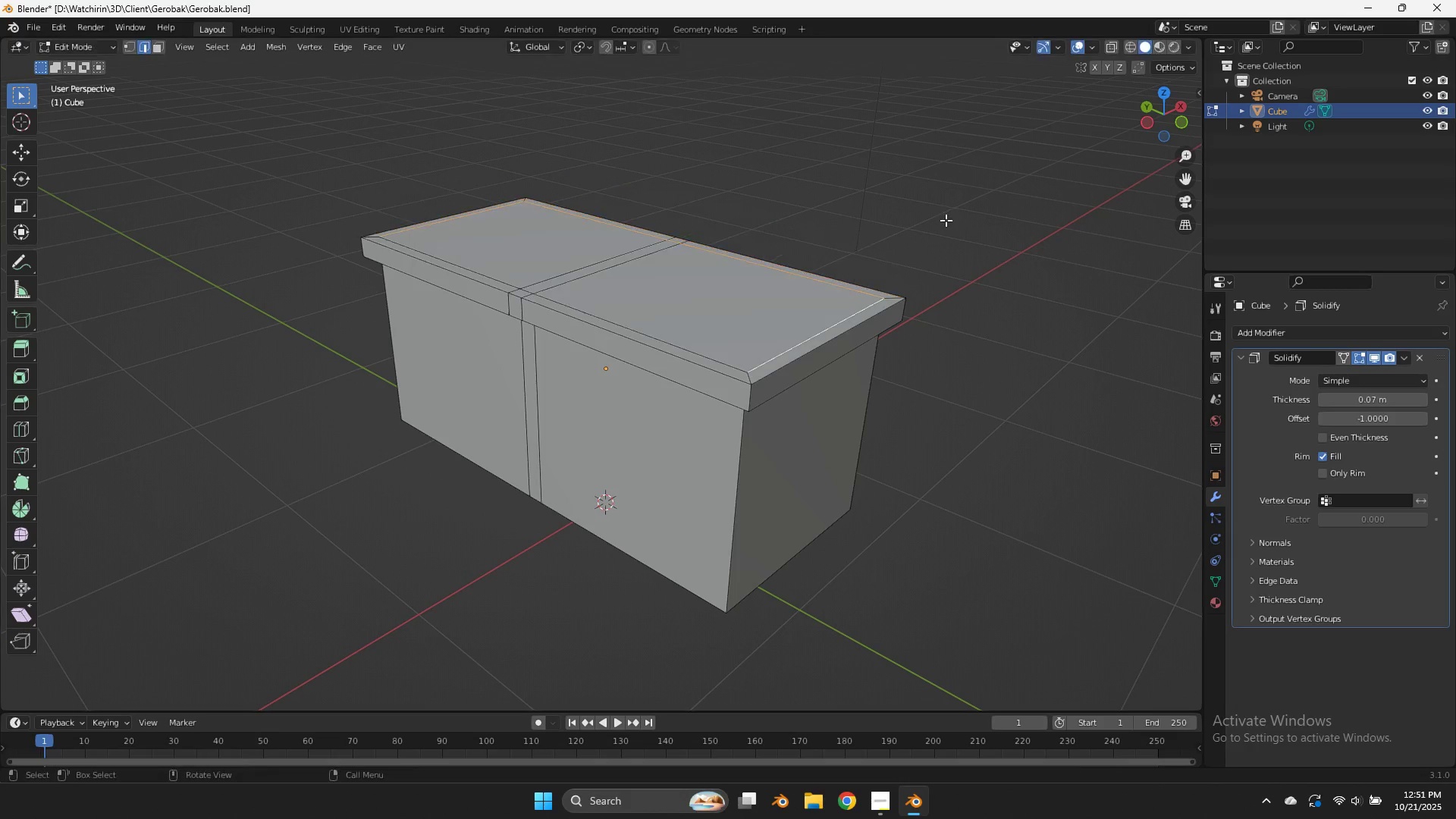 
right_click([946, 220])
 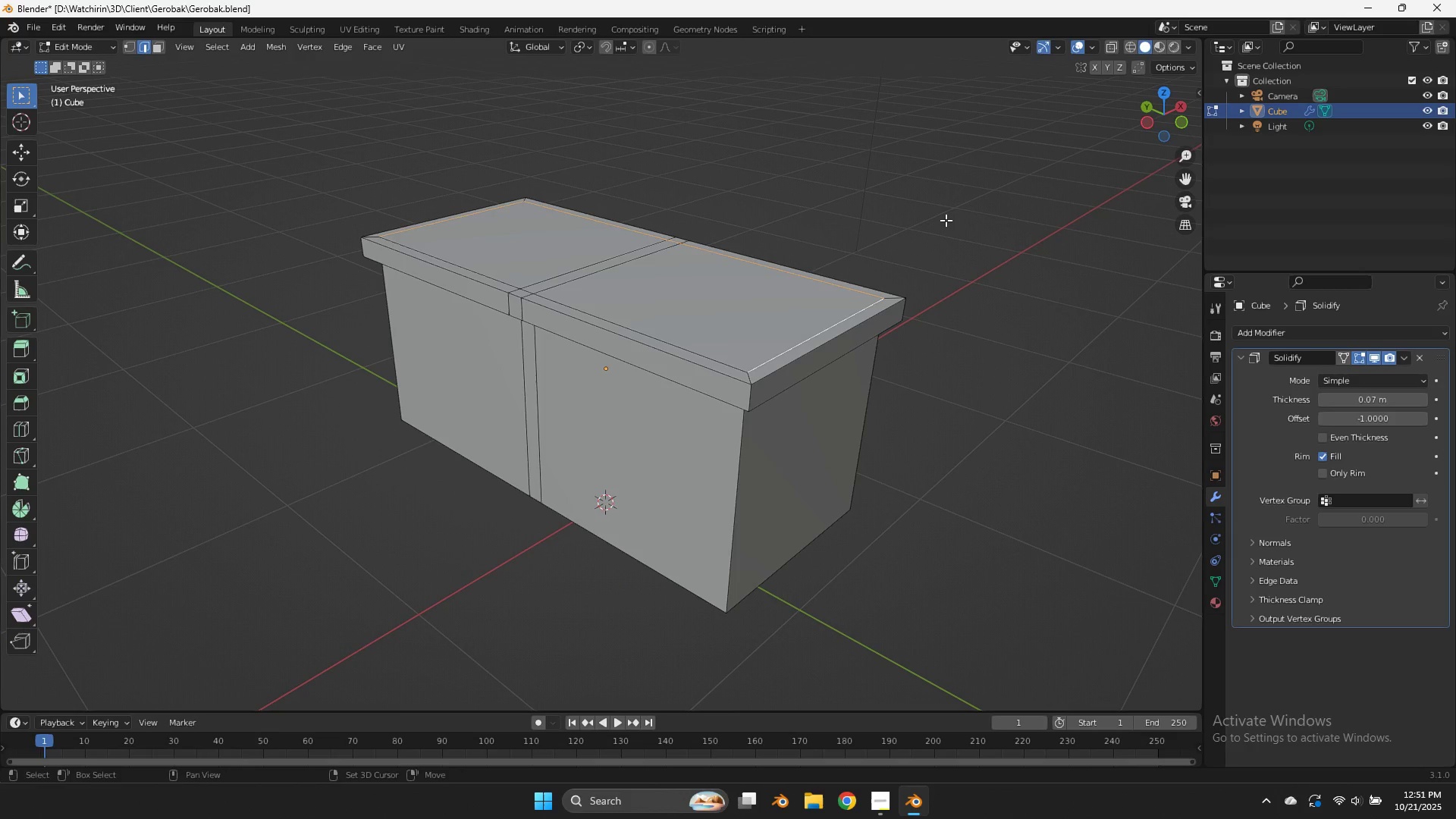 
key(Shift+D)
 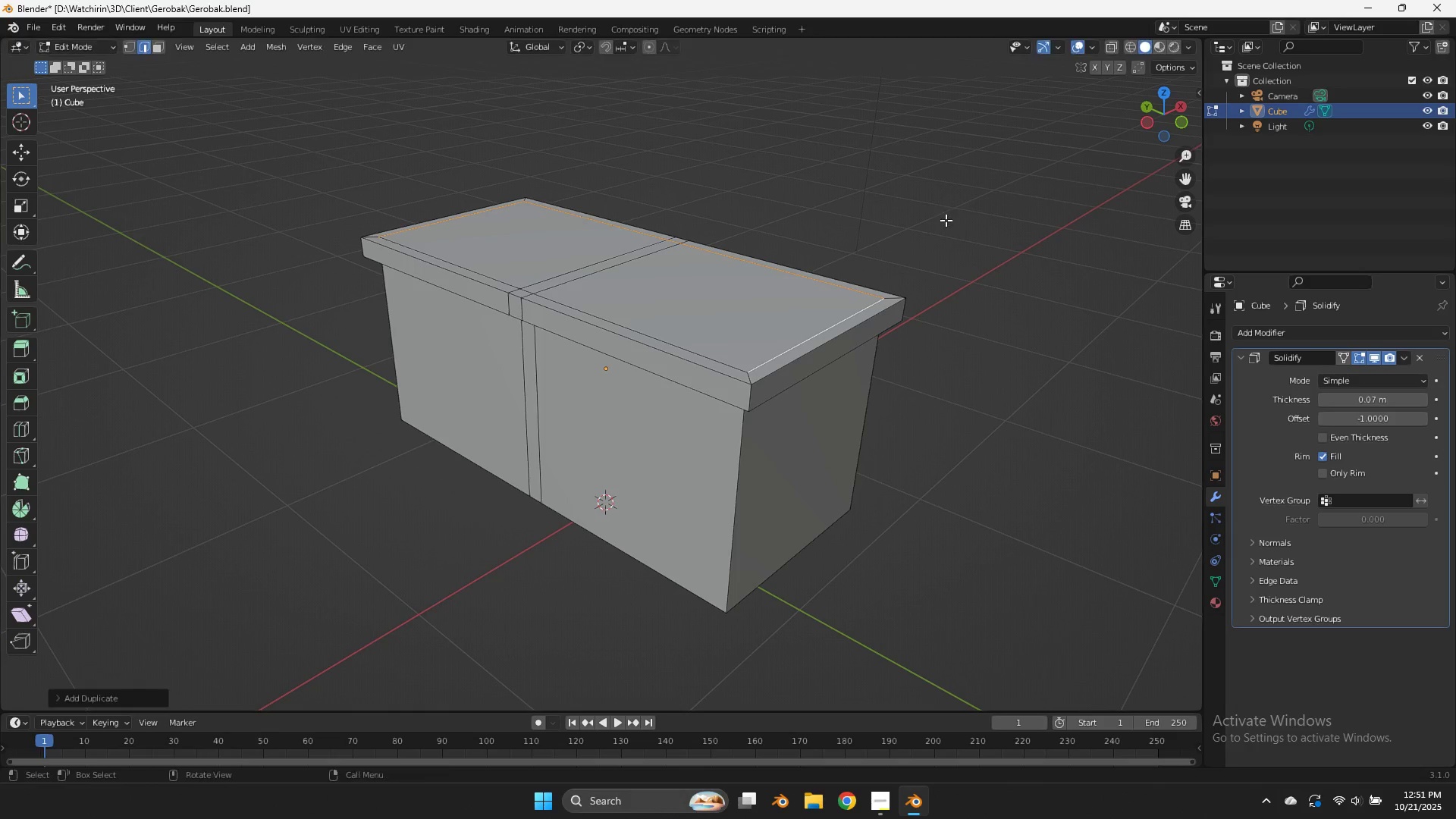 
right_click([946, 220])
 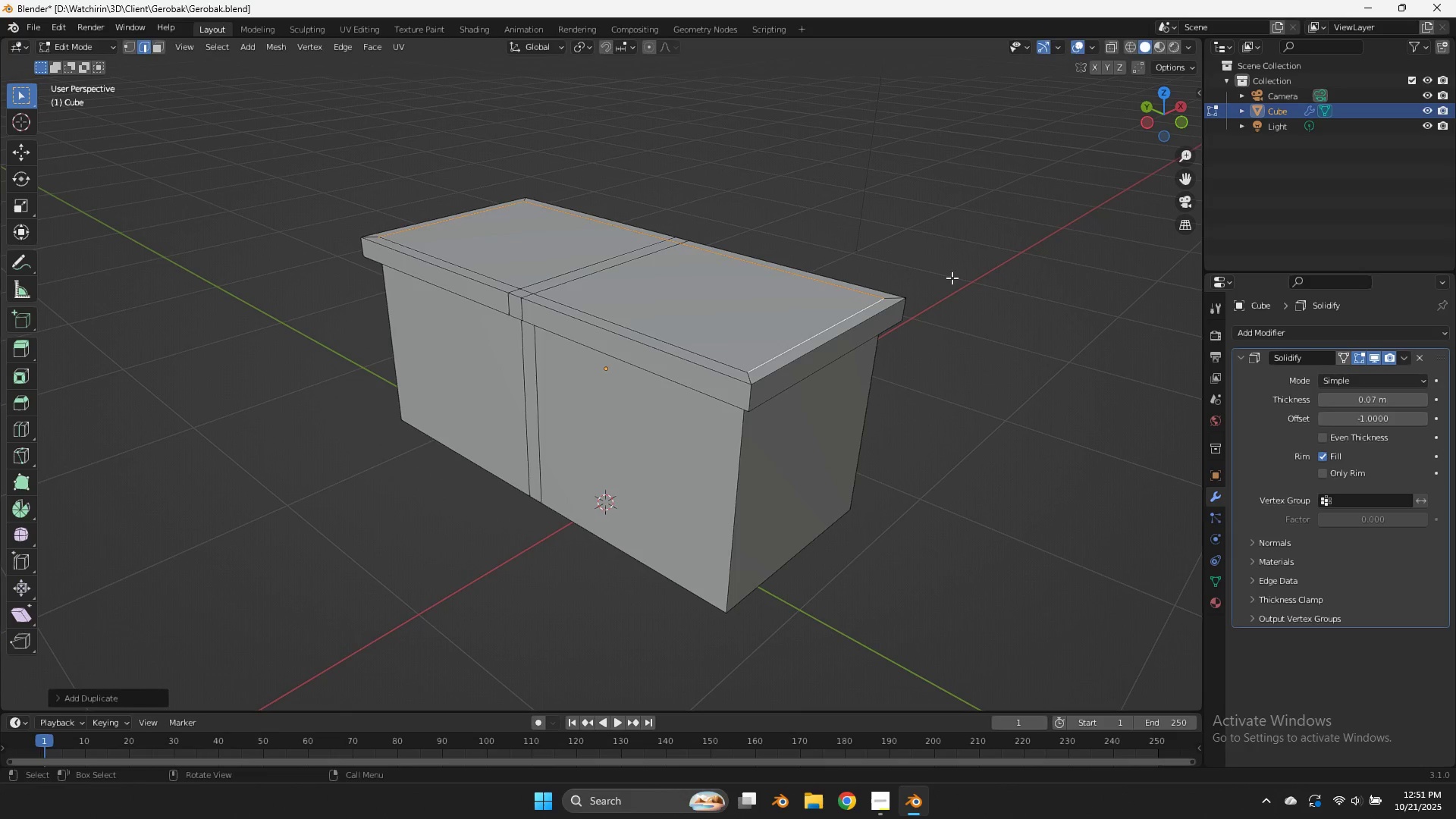 
type(ez)
 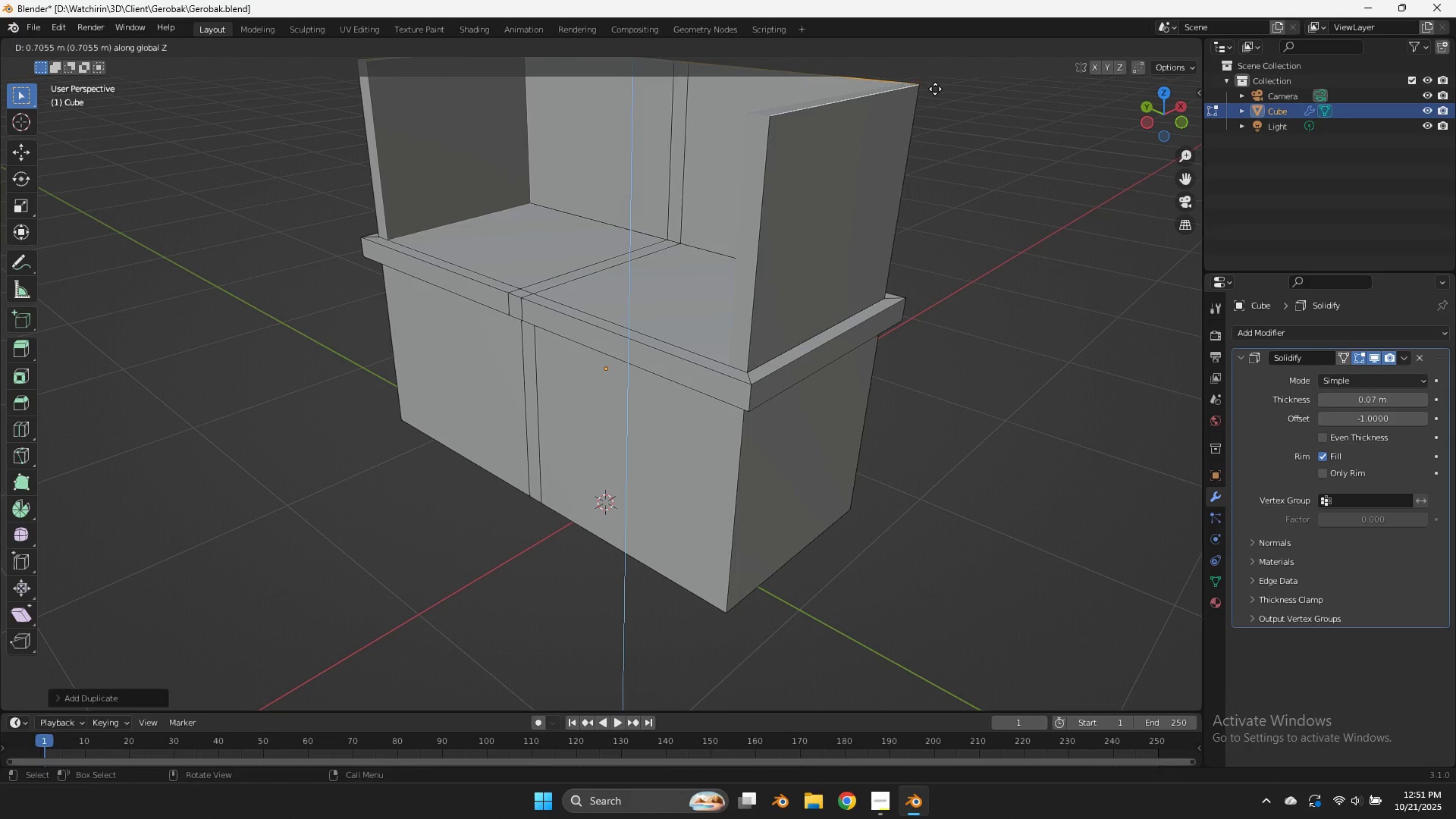 
left_click([935, 89])
 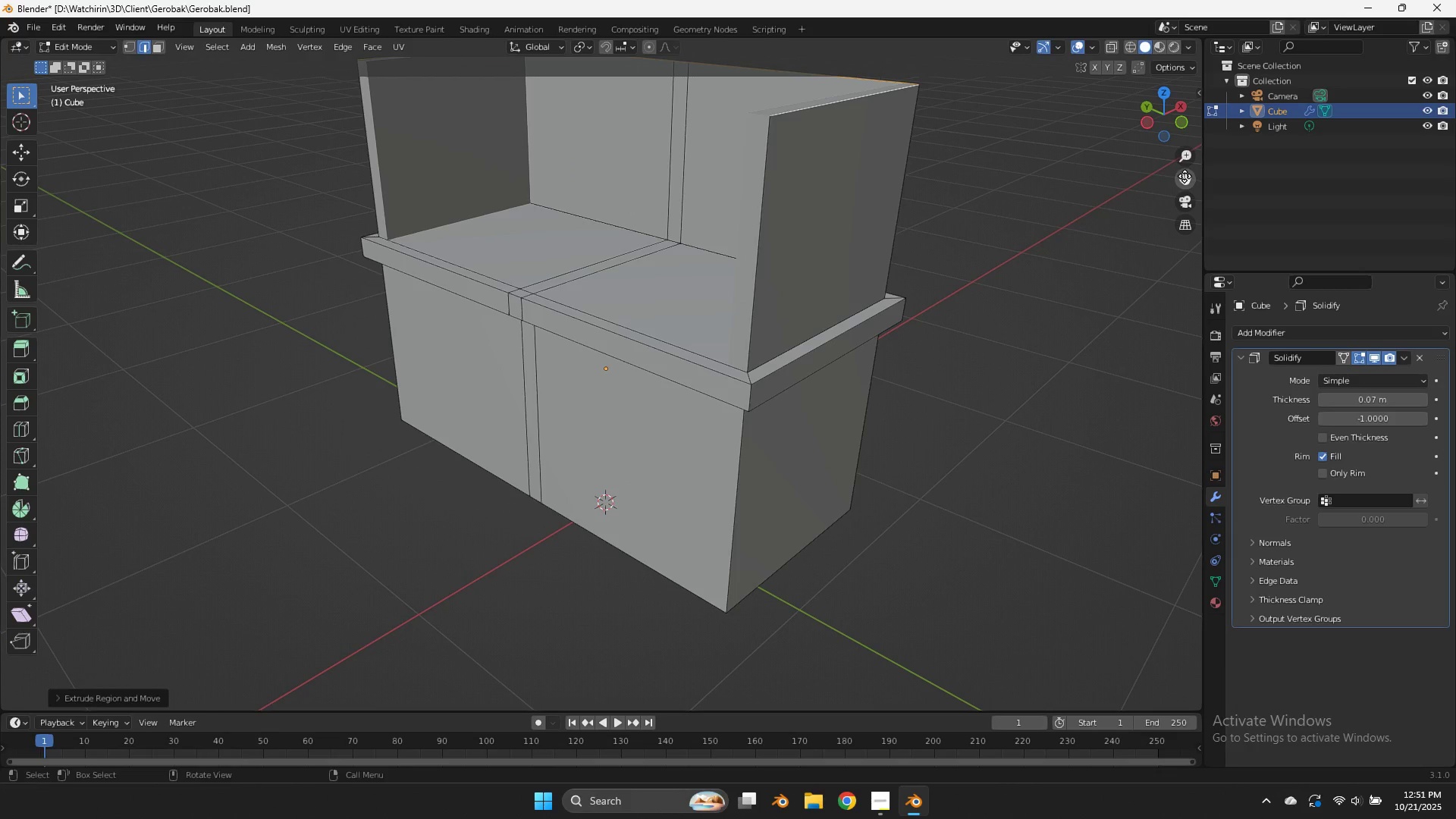 
left_click_drag(start_coordinate=[1188, 182], to_coordinate=[32, 358])
 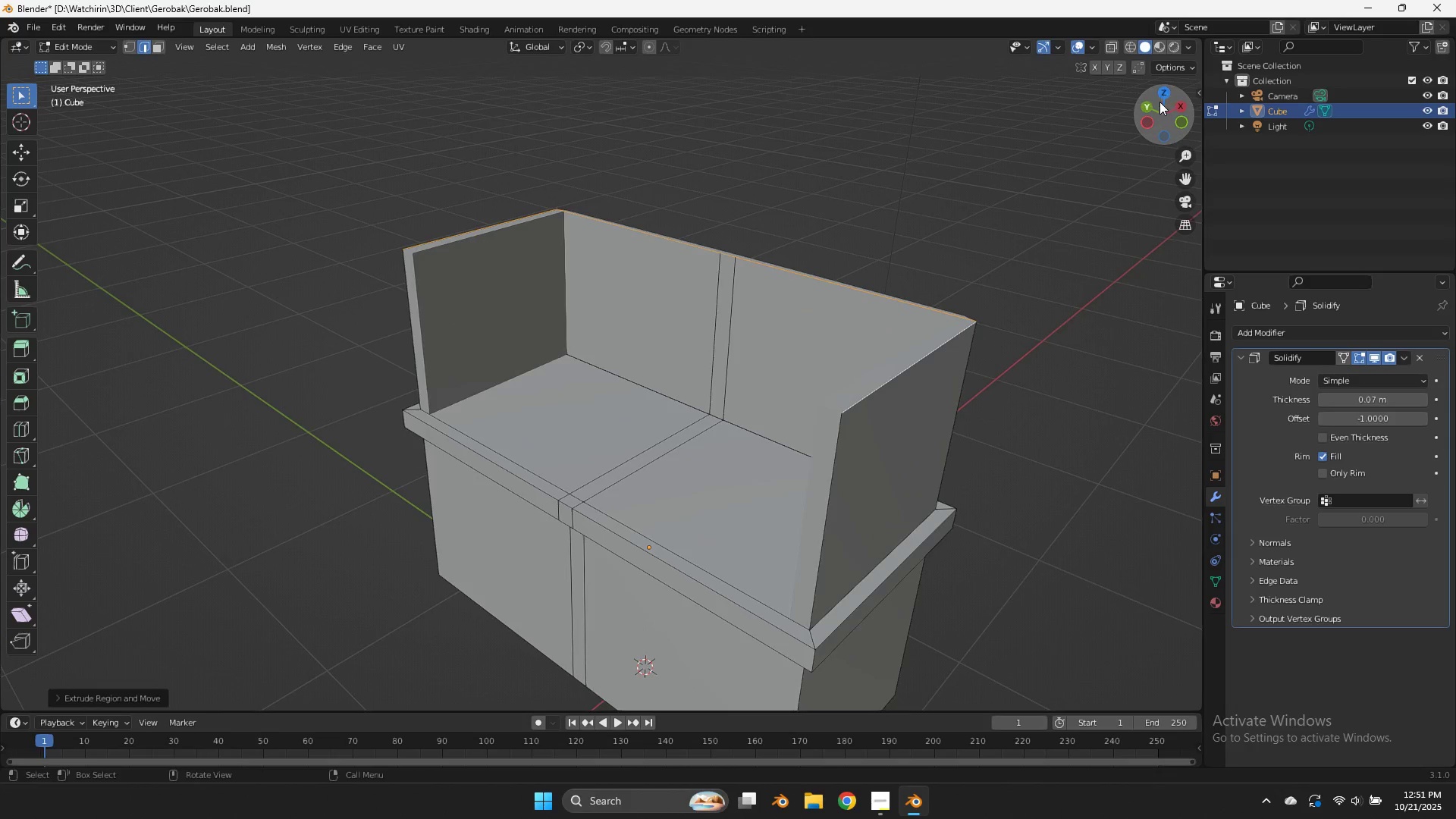 
left_click_drag(start_coordinate=[1161, 102], to_coordinate=[81, 92])
 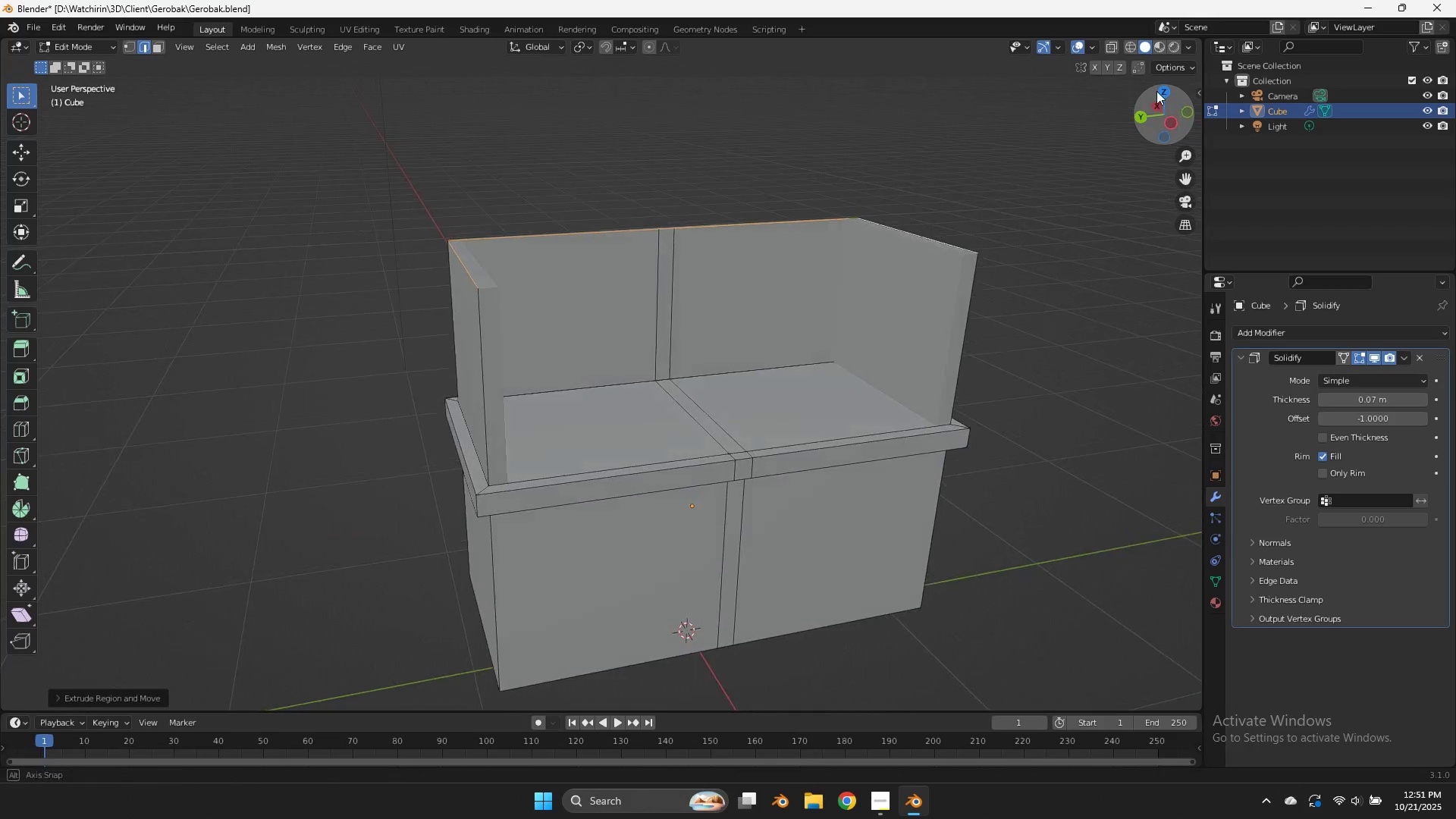 
left_click_drag(start_coordinate=[1163, 105], to_coordinate=[1147, 76])
 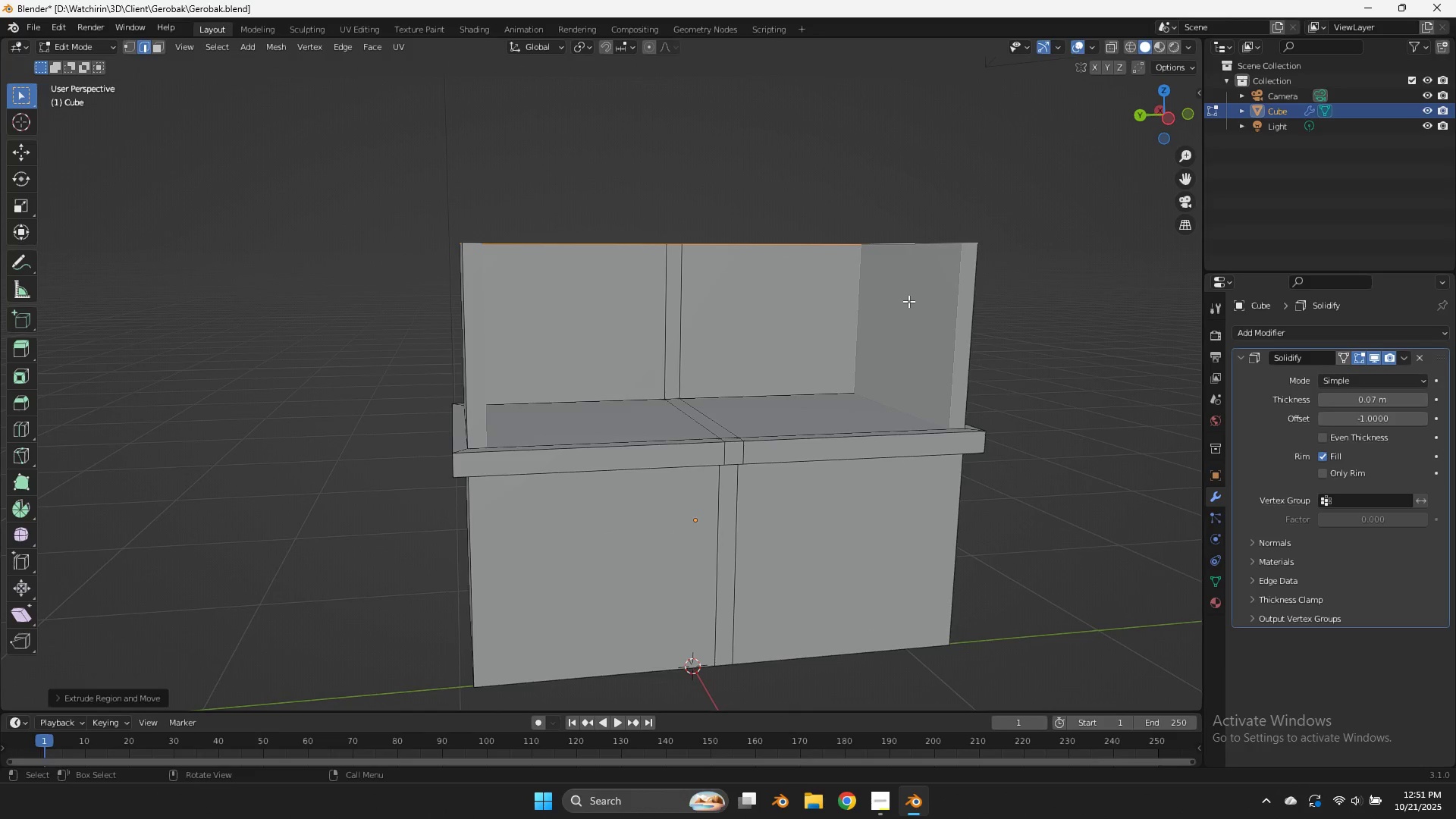 
type(gz)
 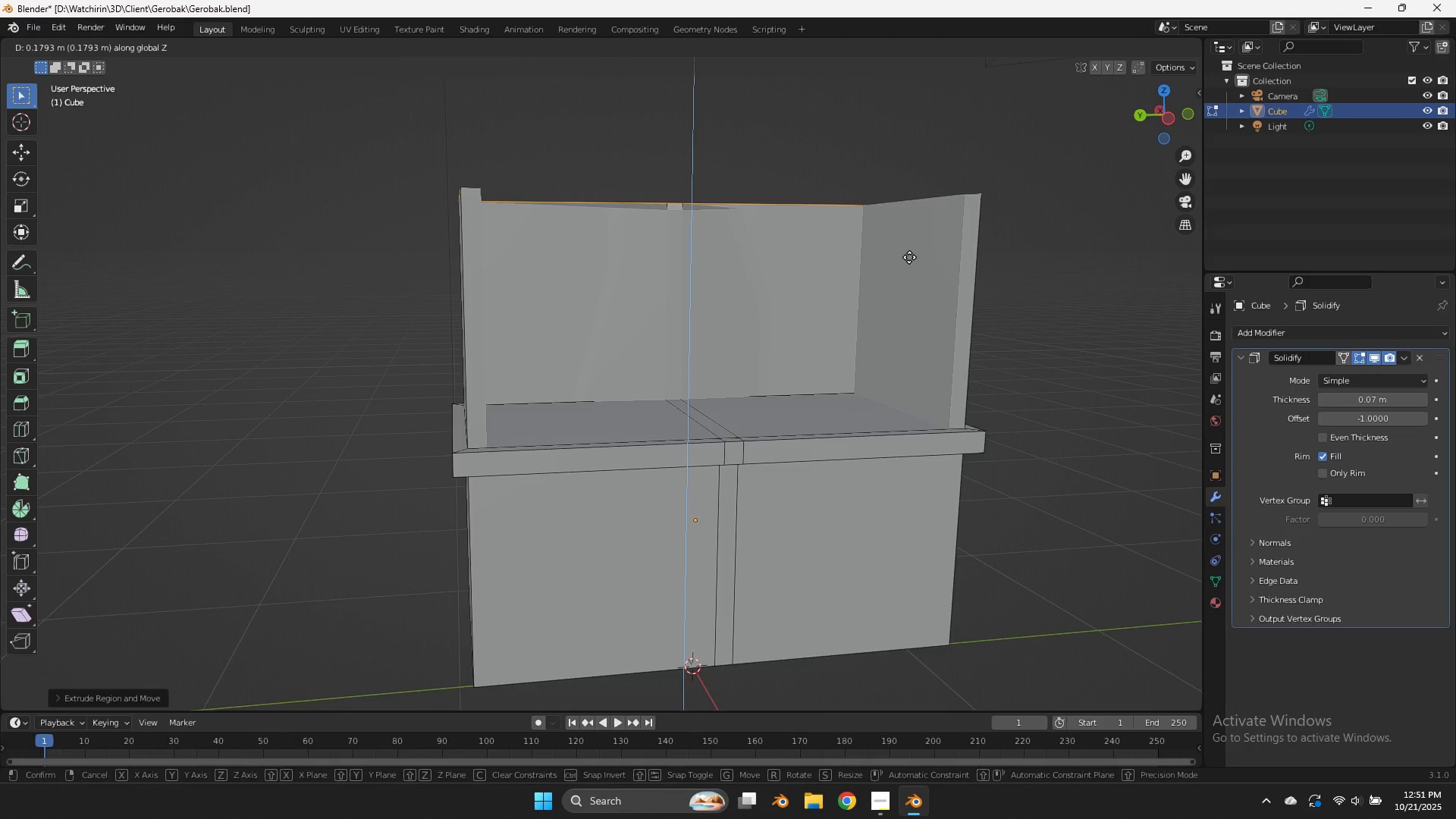 
left_click([909, 257])
 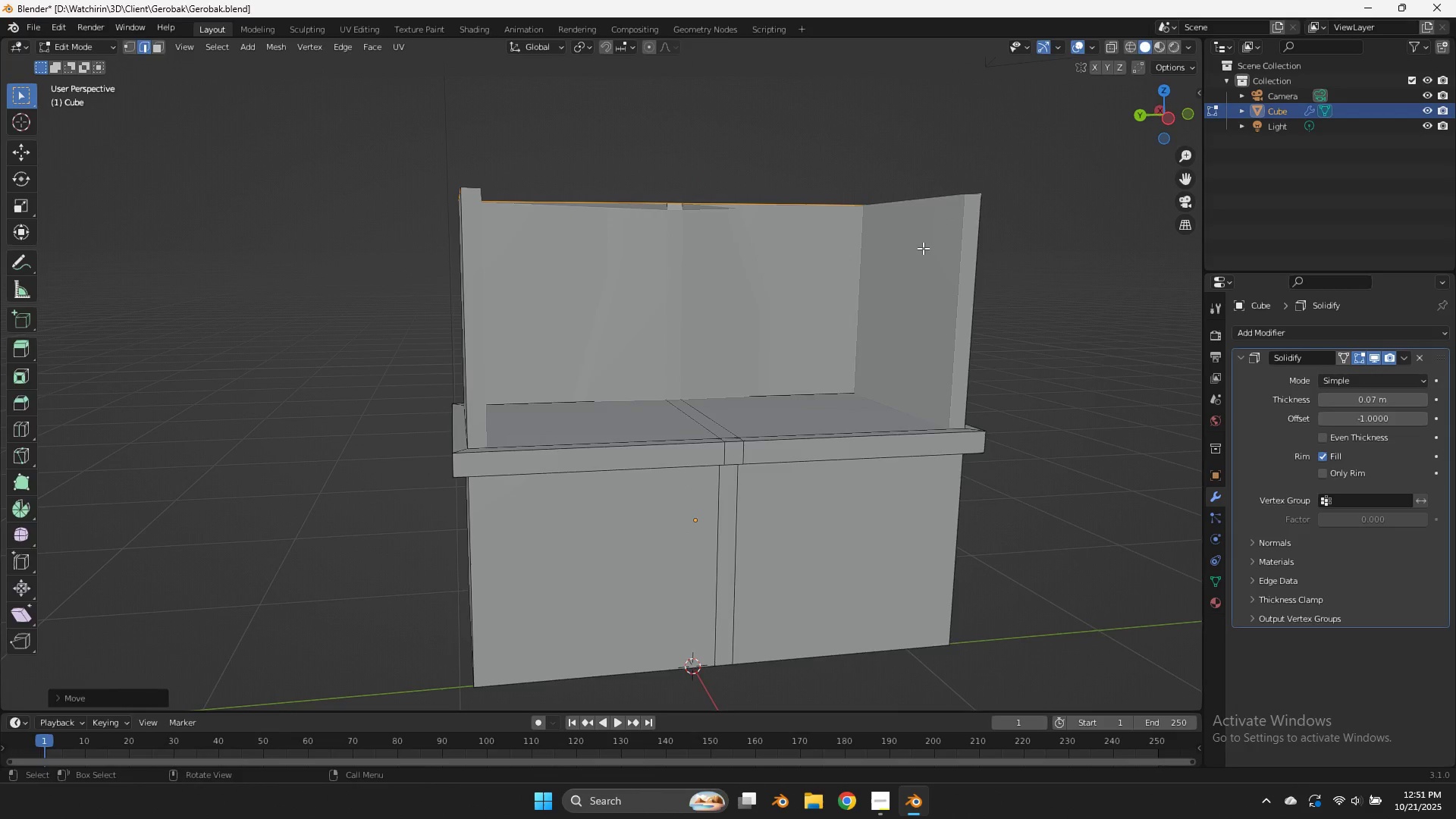 
key(Tab)
 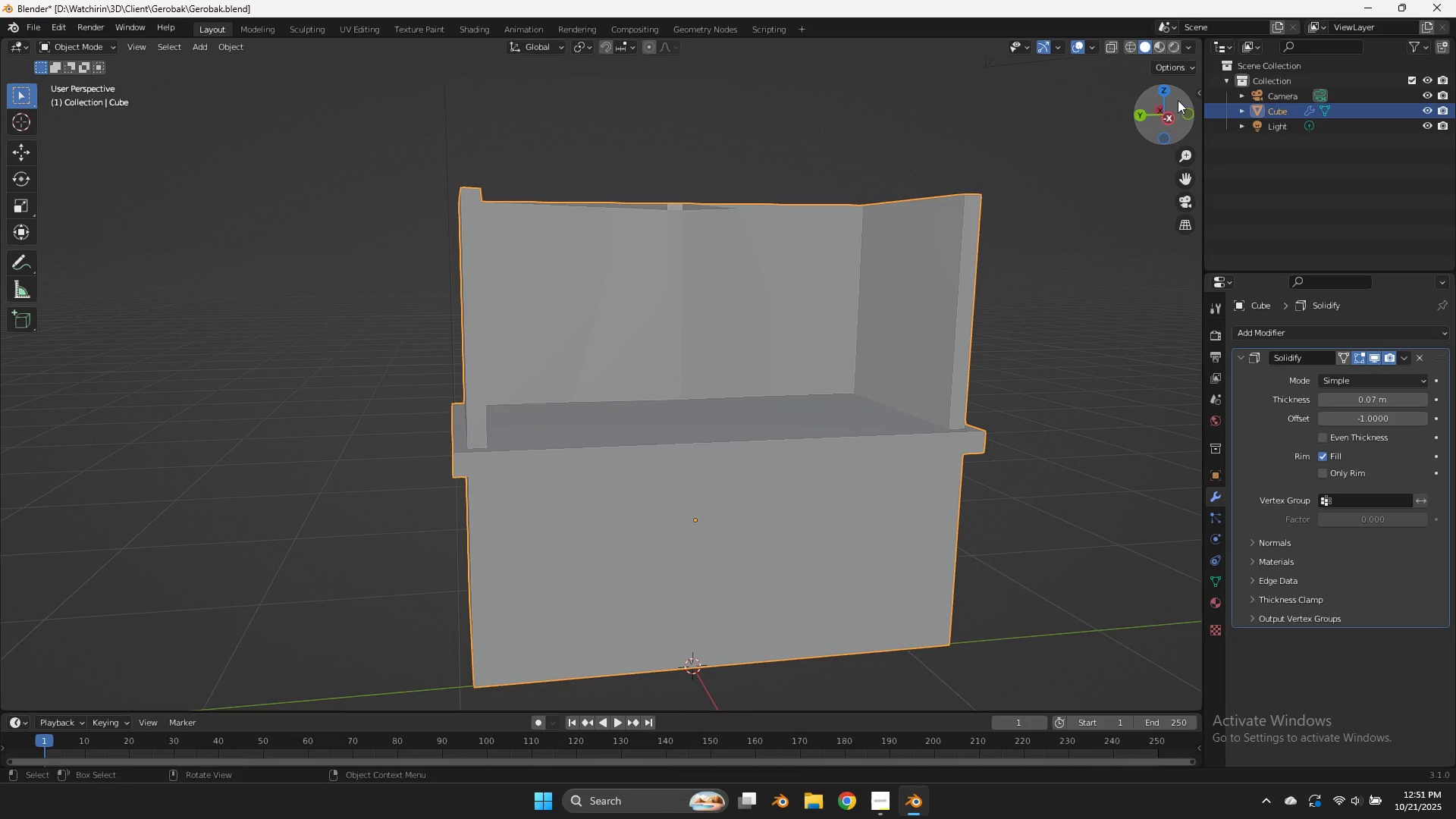 
left_click_drag(start_coordinate=[1192, 102], to_coordinate=[1277, 102])
 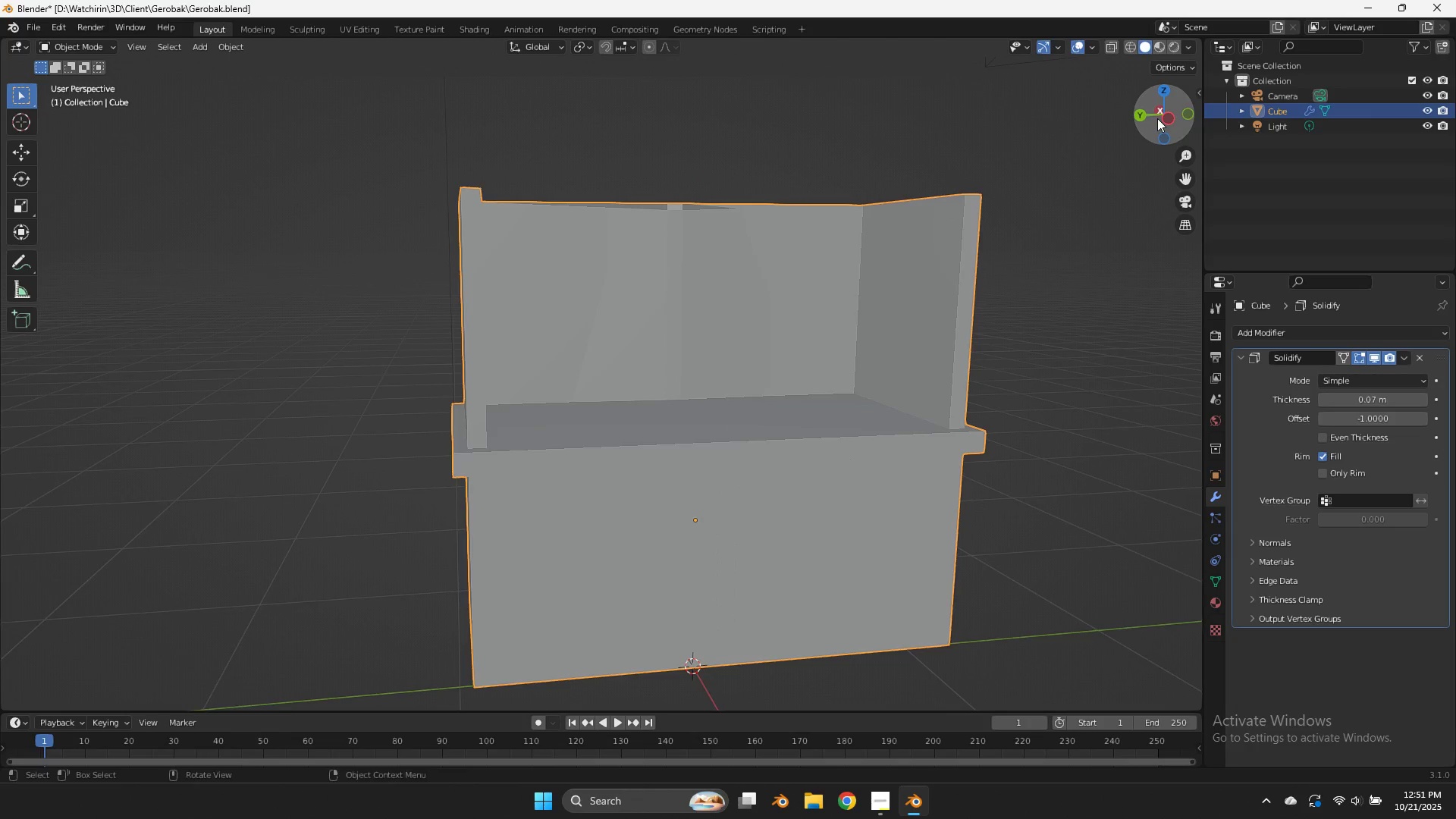 
left_click_drag(start_coordinate=[1163, 118], to_coordinate=[1166, 155])
 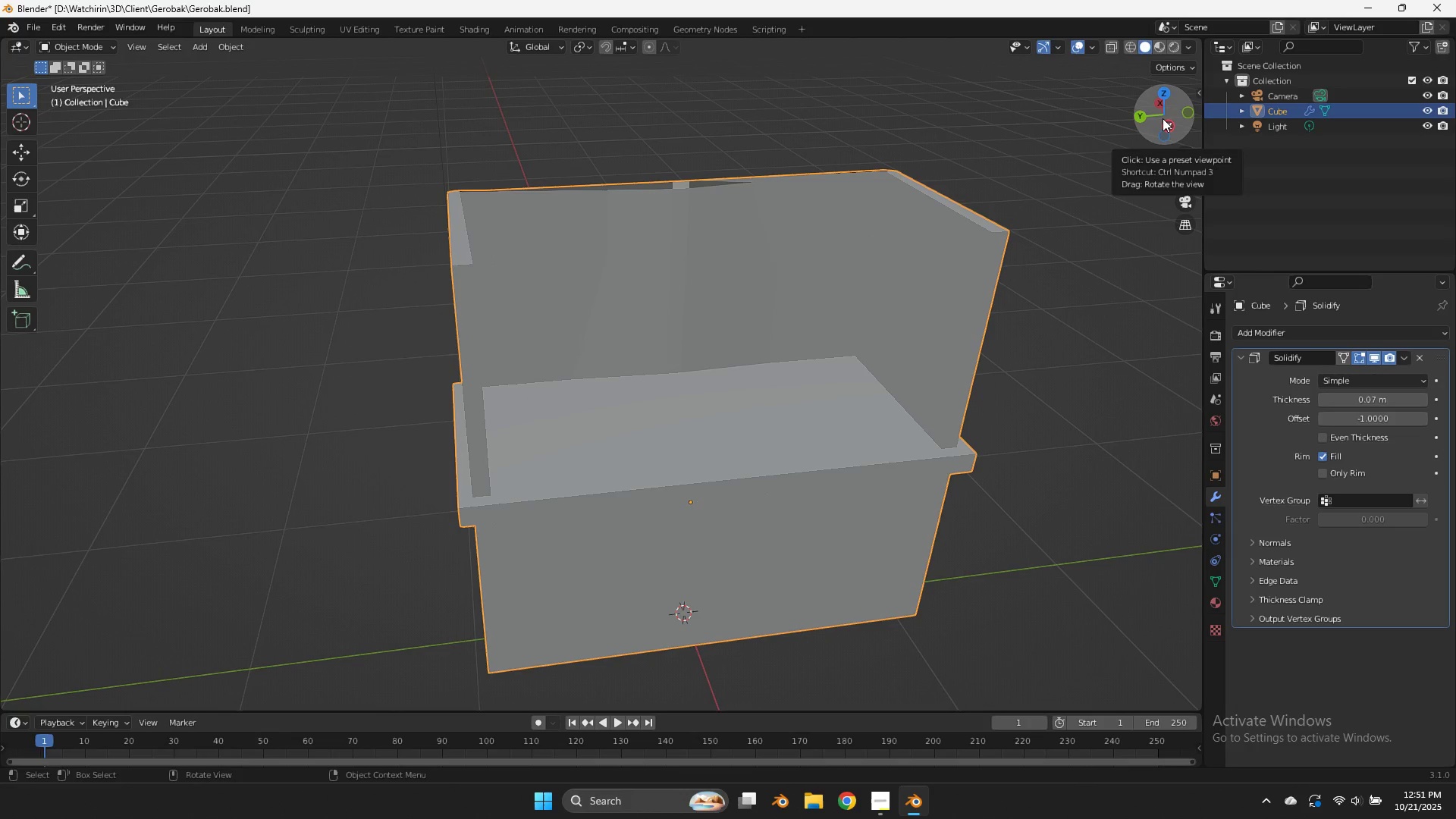 
left_click_drag(start_coordinate=[1166, 119], to_coordinate=[6, 83])
 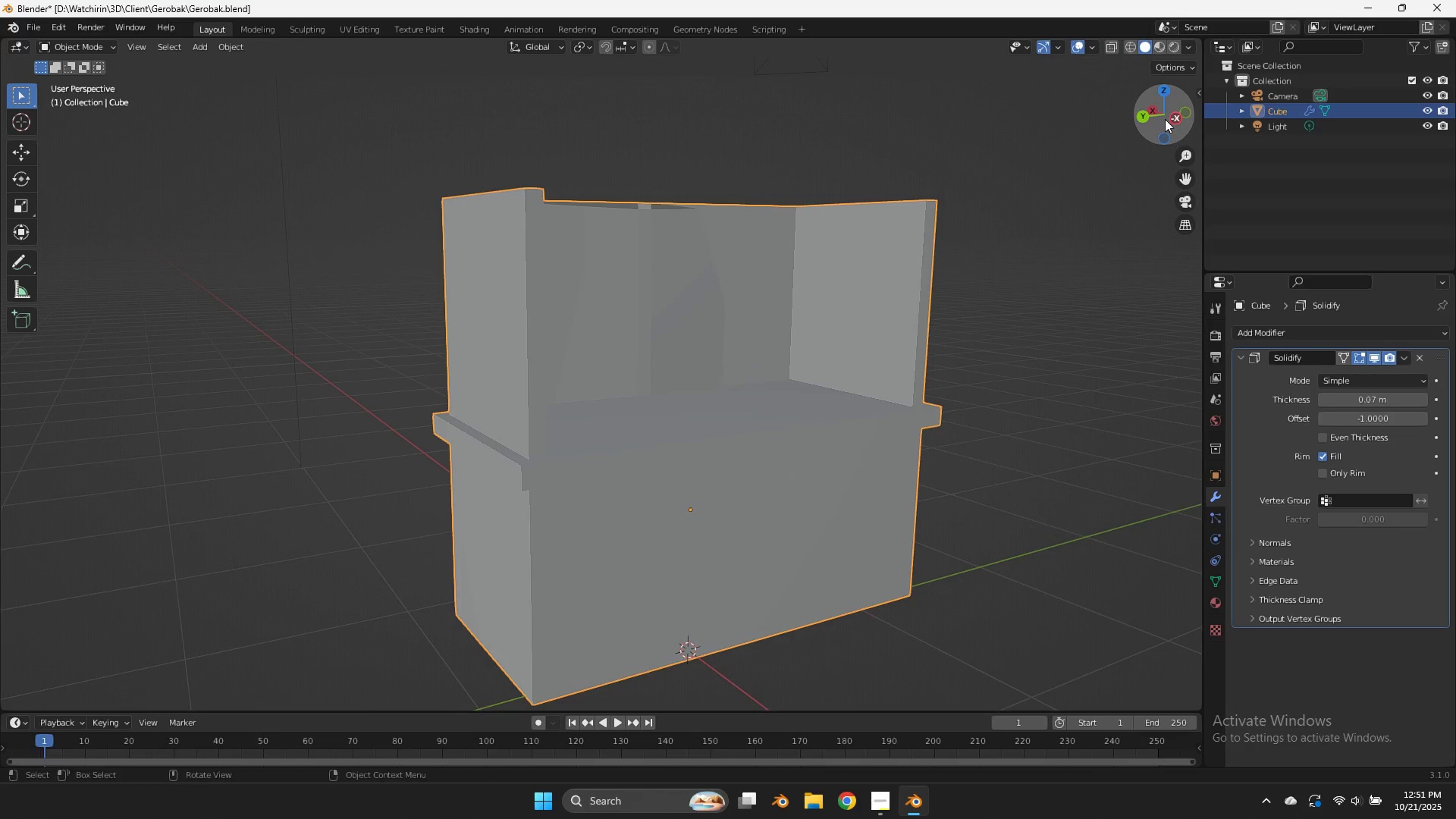 
mouse_move([1133, 100])
 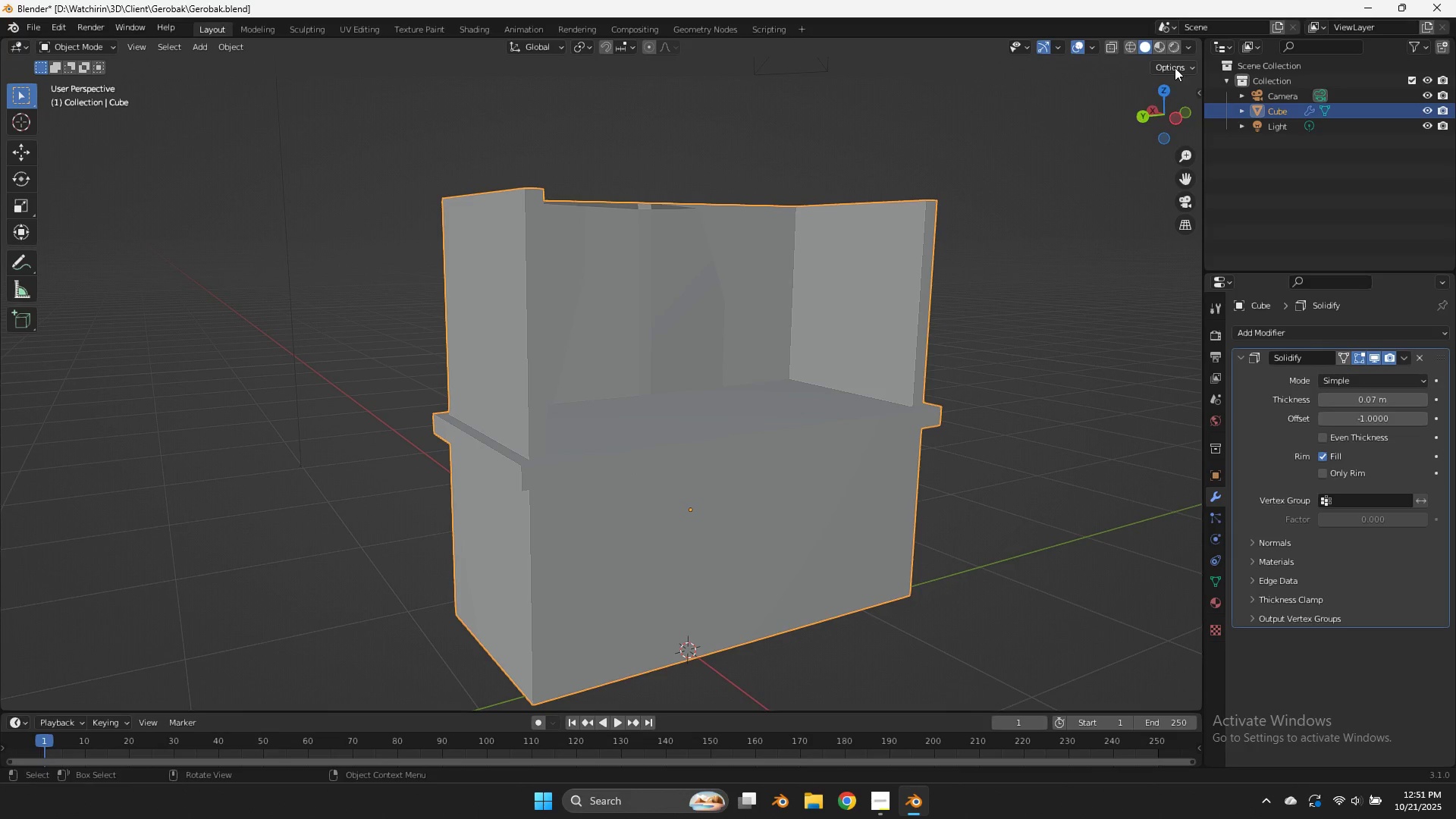 
left_click_drag(start_coordinate=[1163, 102], to_coordinate=[1088, 672])
 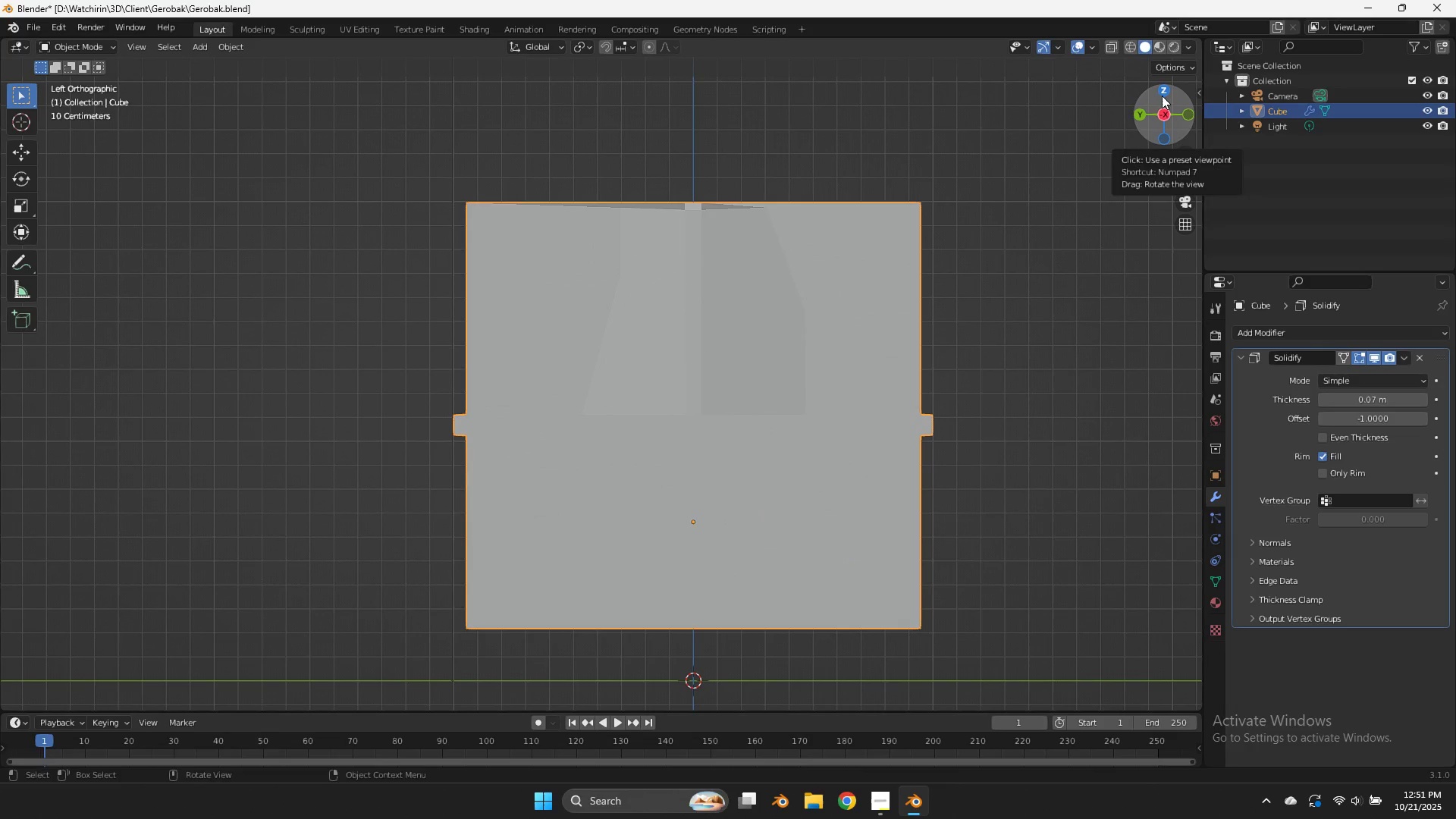 
key(Tab)
 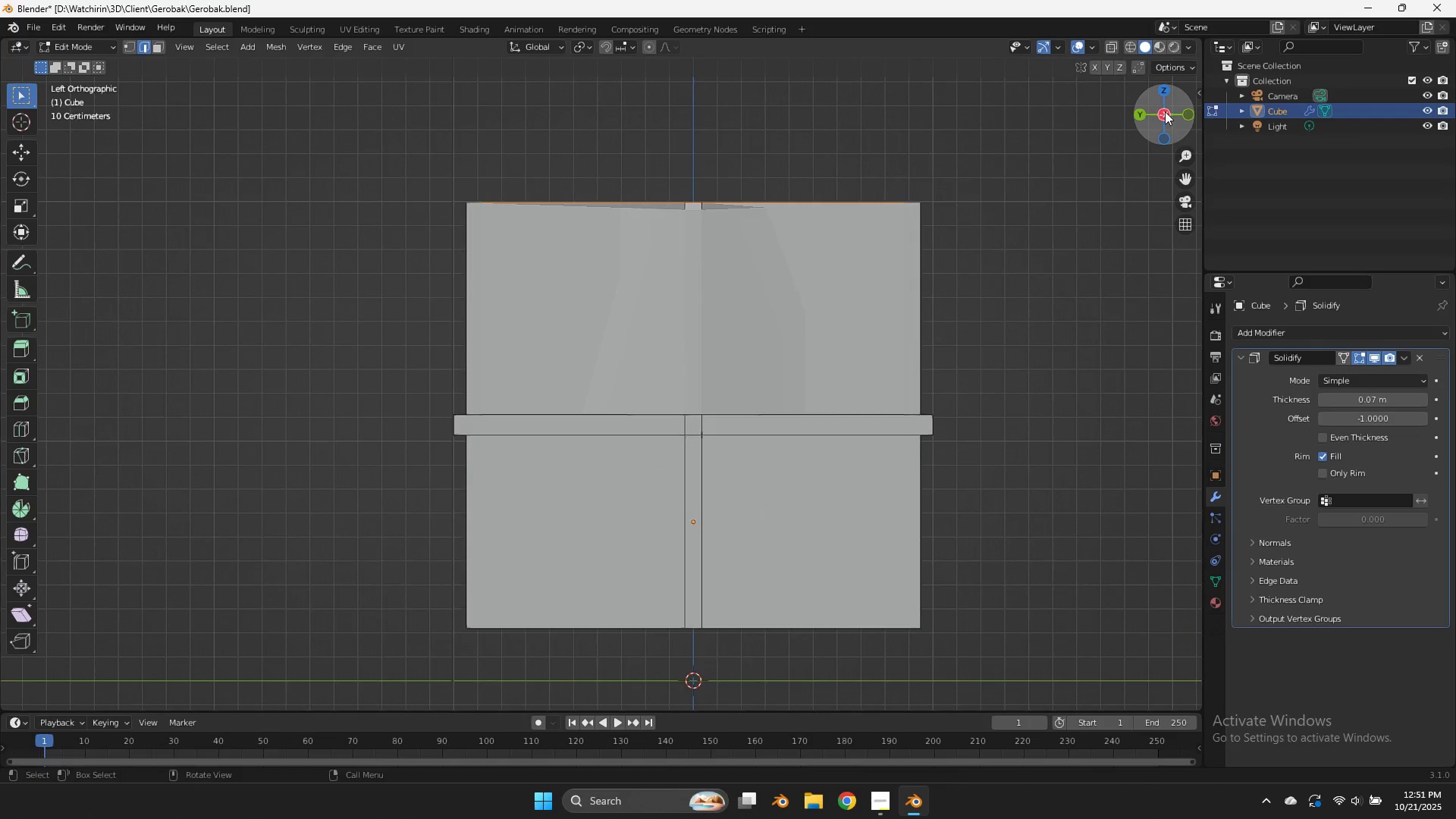 
left_click_drag(start_coordinate=[1165, 122], to_coordinate=[1160, 206])
 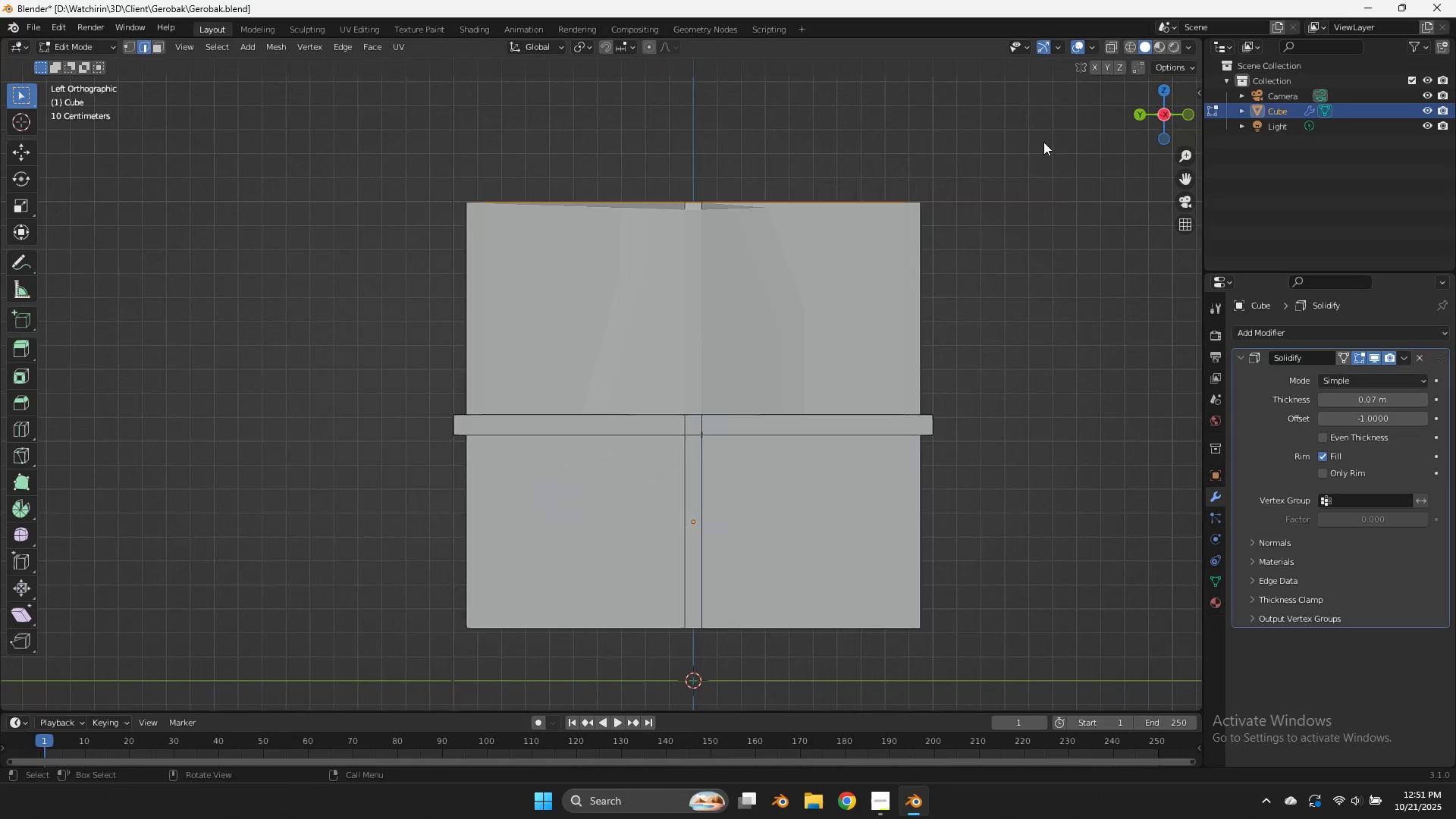 
double_click([1166, 125])
 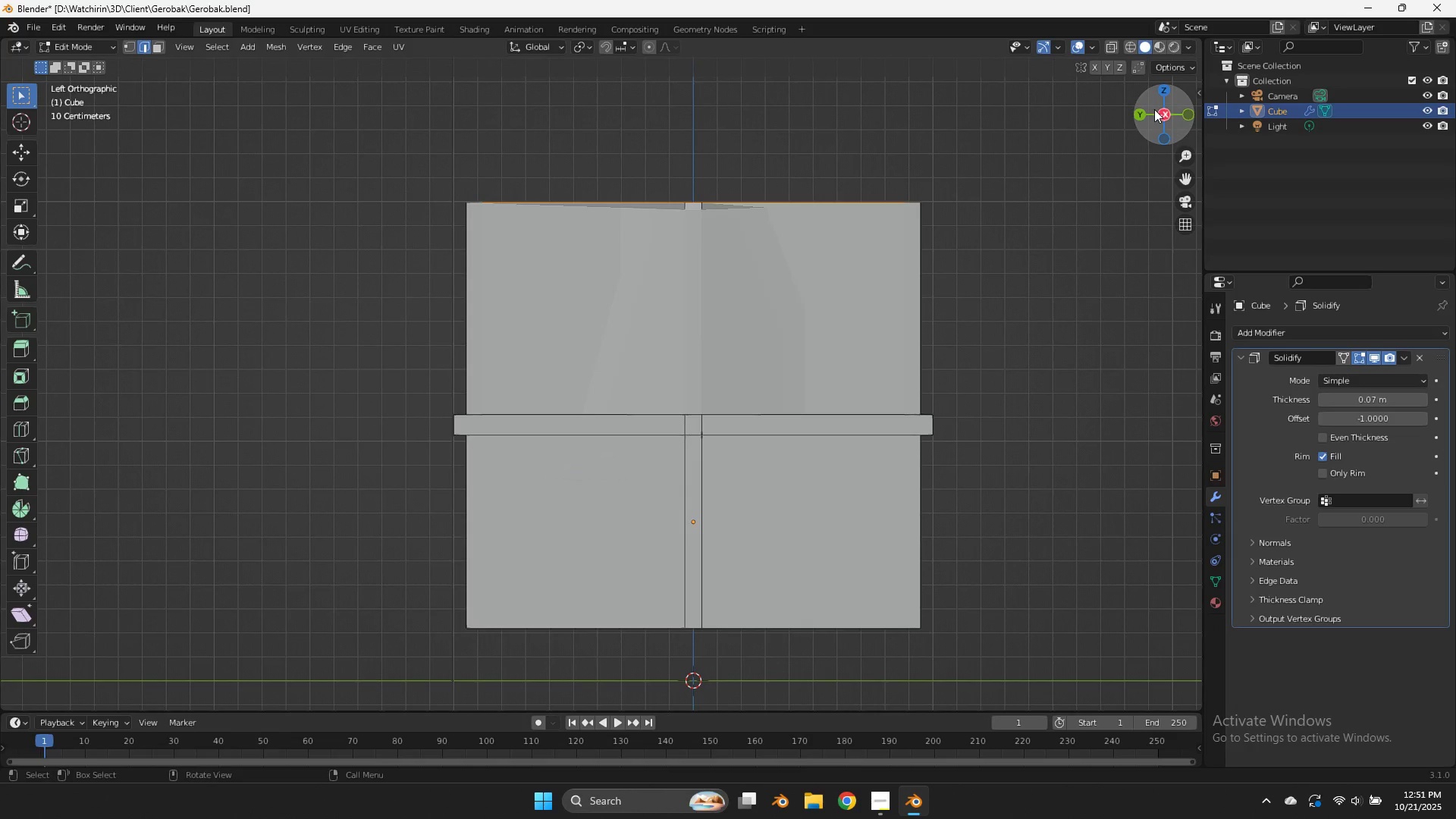 
left_click_drag(start_coordinate=[1178, 130], to_coordinate=[1194, 228])
 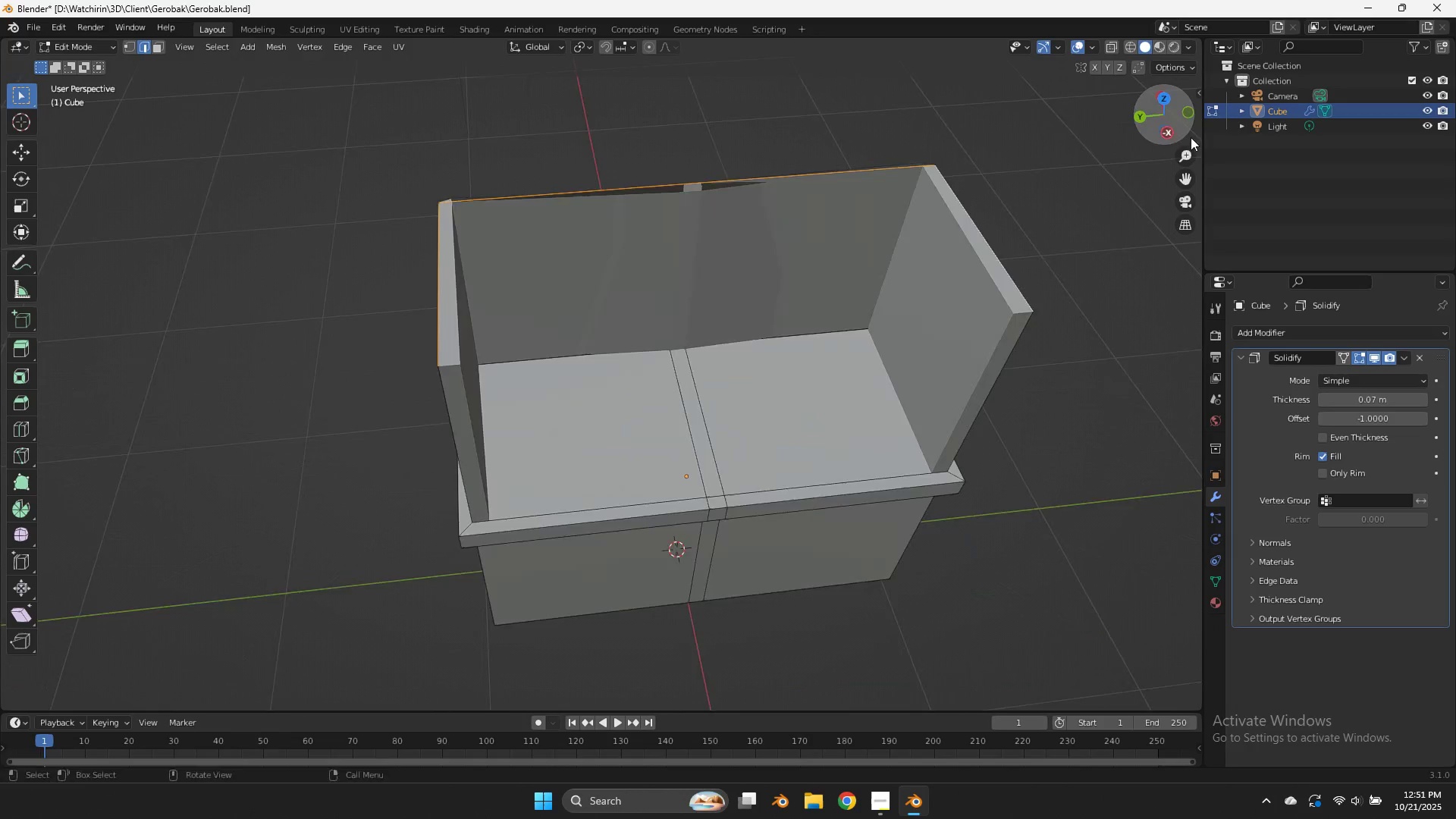 
left_click_drag(start_coordinate=[1181, 133], to_coordinate=[16, 141])
 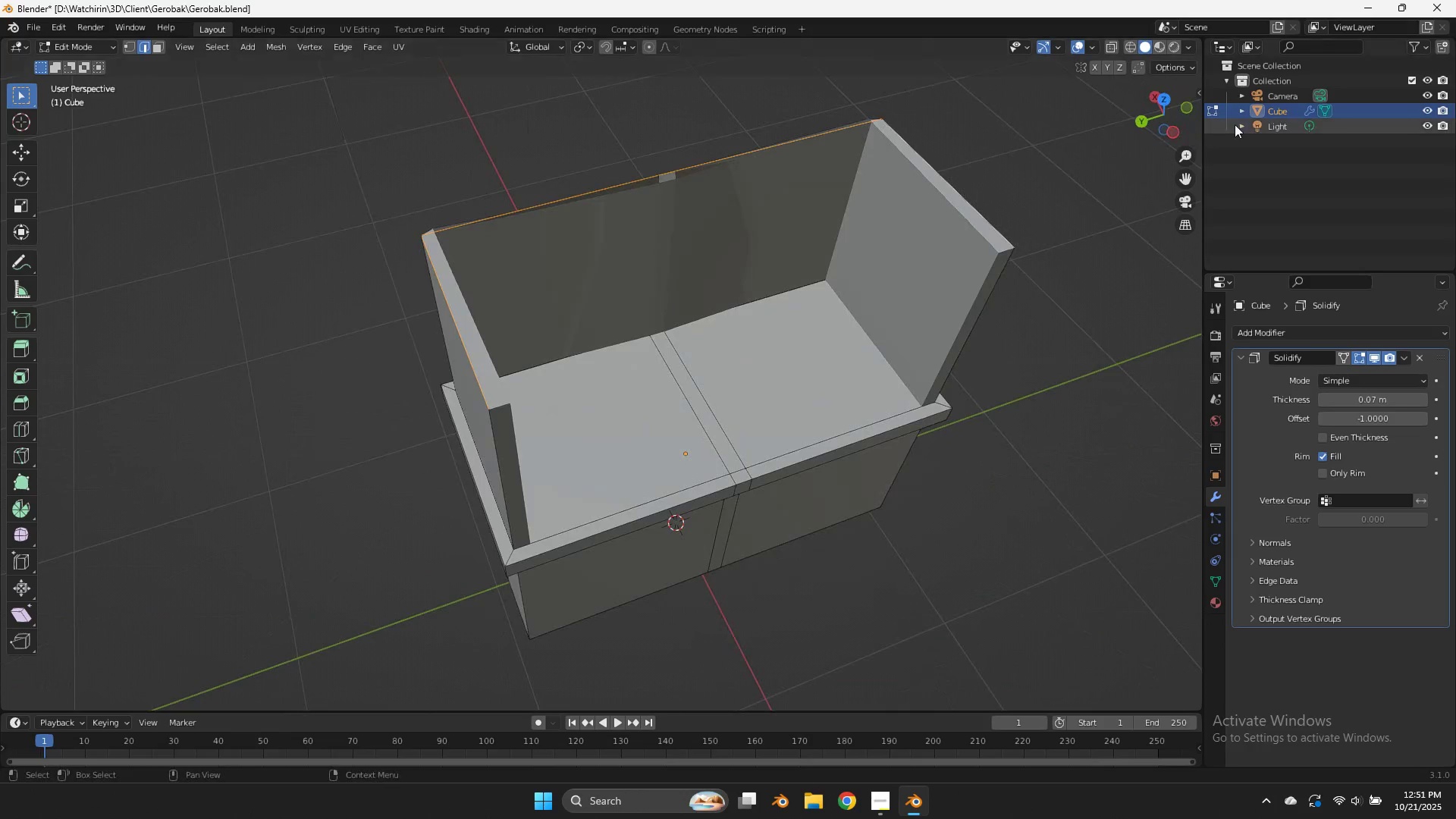 
left_click_drag(start_coordinate=[1207, 130], to_coordinate=[1272, 117])
 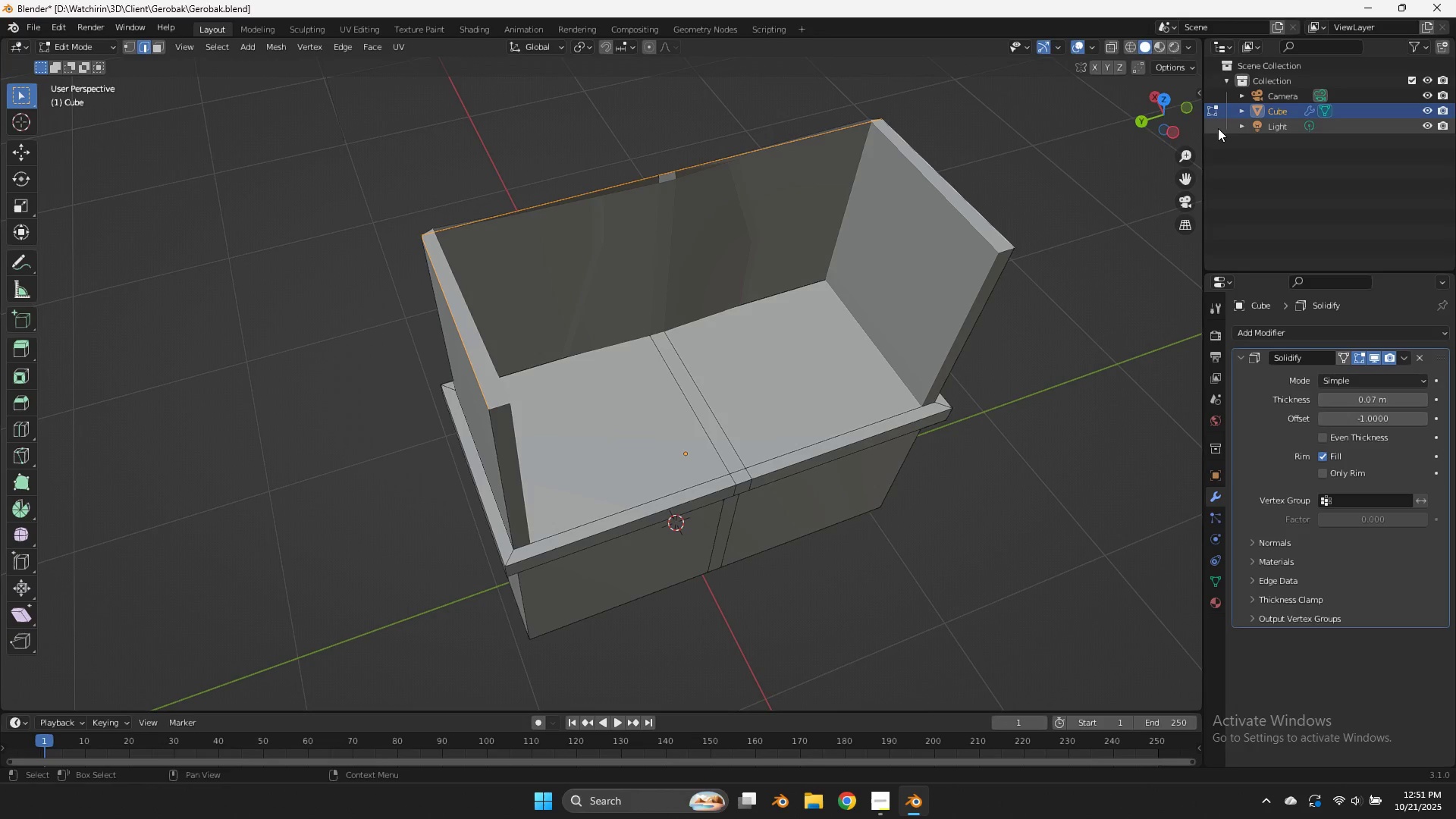 
triple_click([1272, 117])
 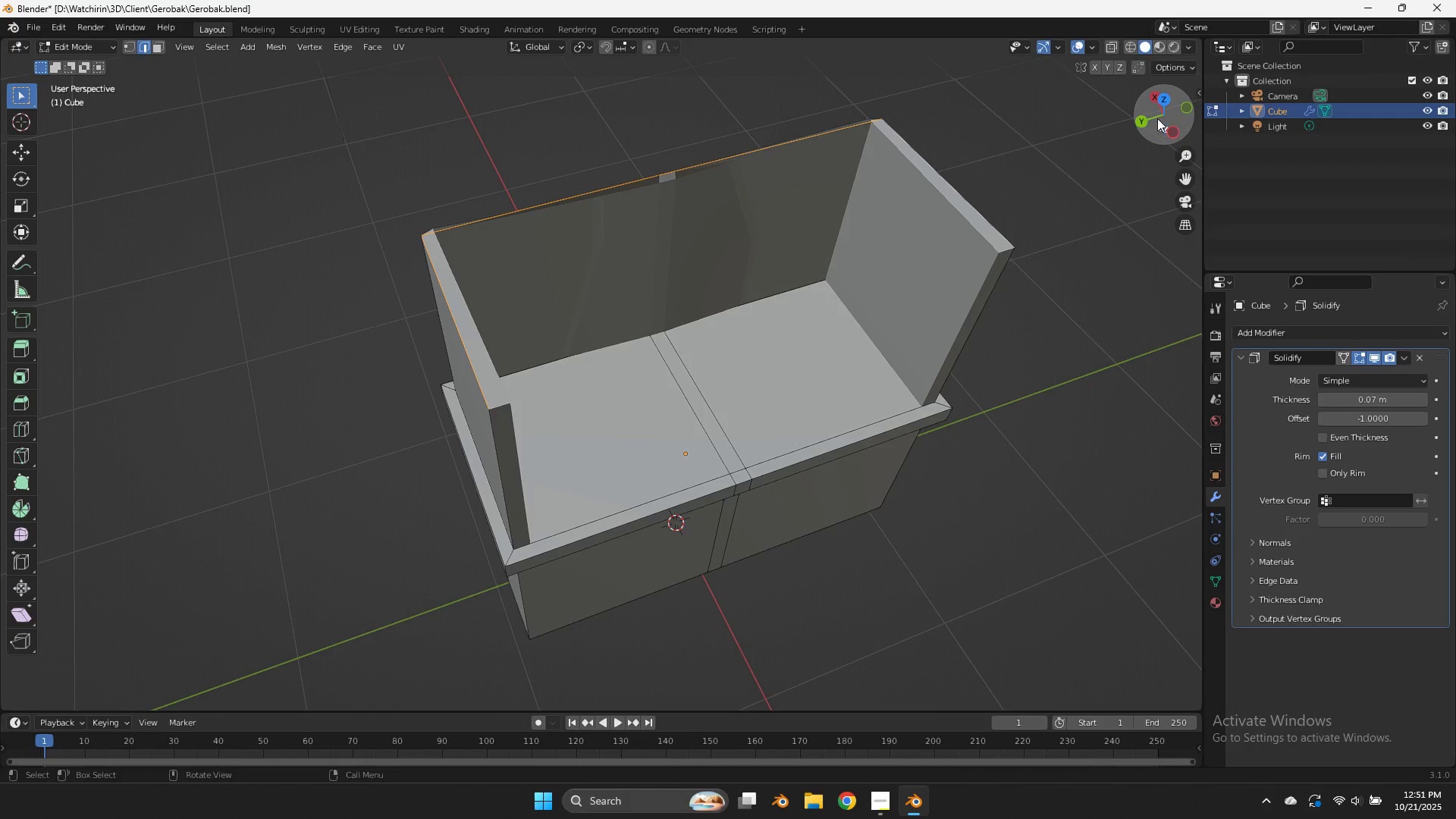 
left_click_drag(start_coordinate=[1159, 117], to_coordinate=[143, 704])
 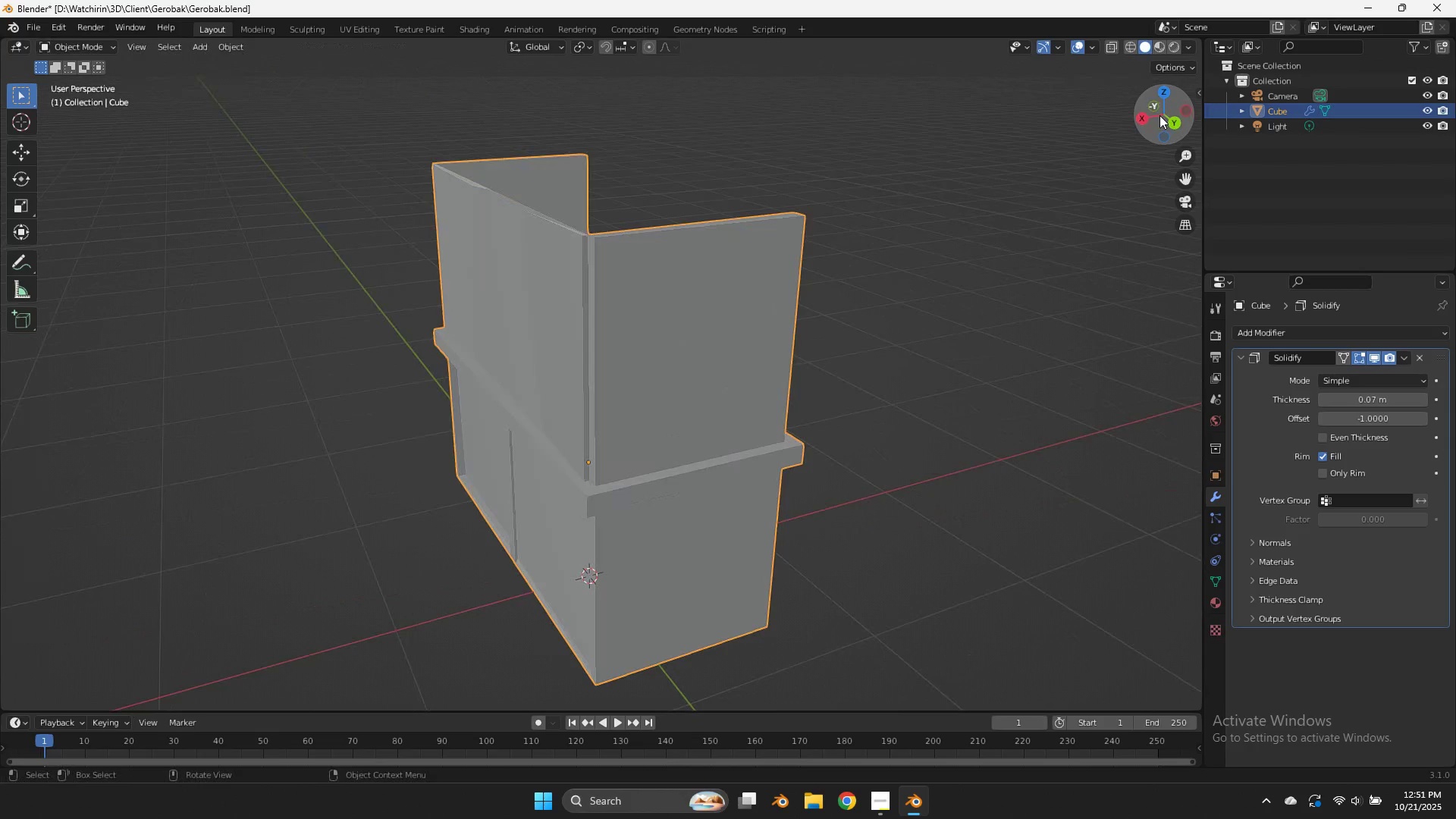 
key(Tab)
 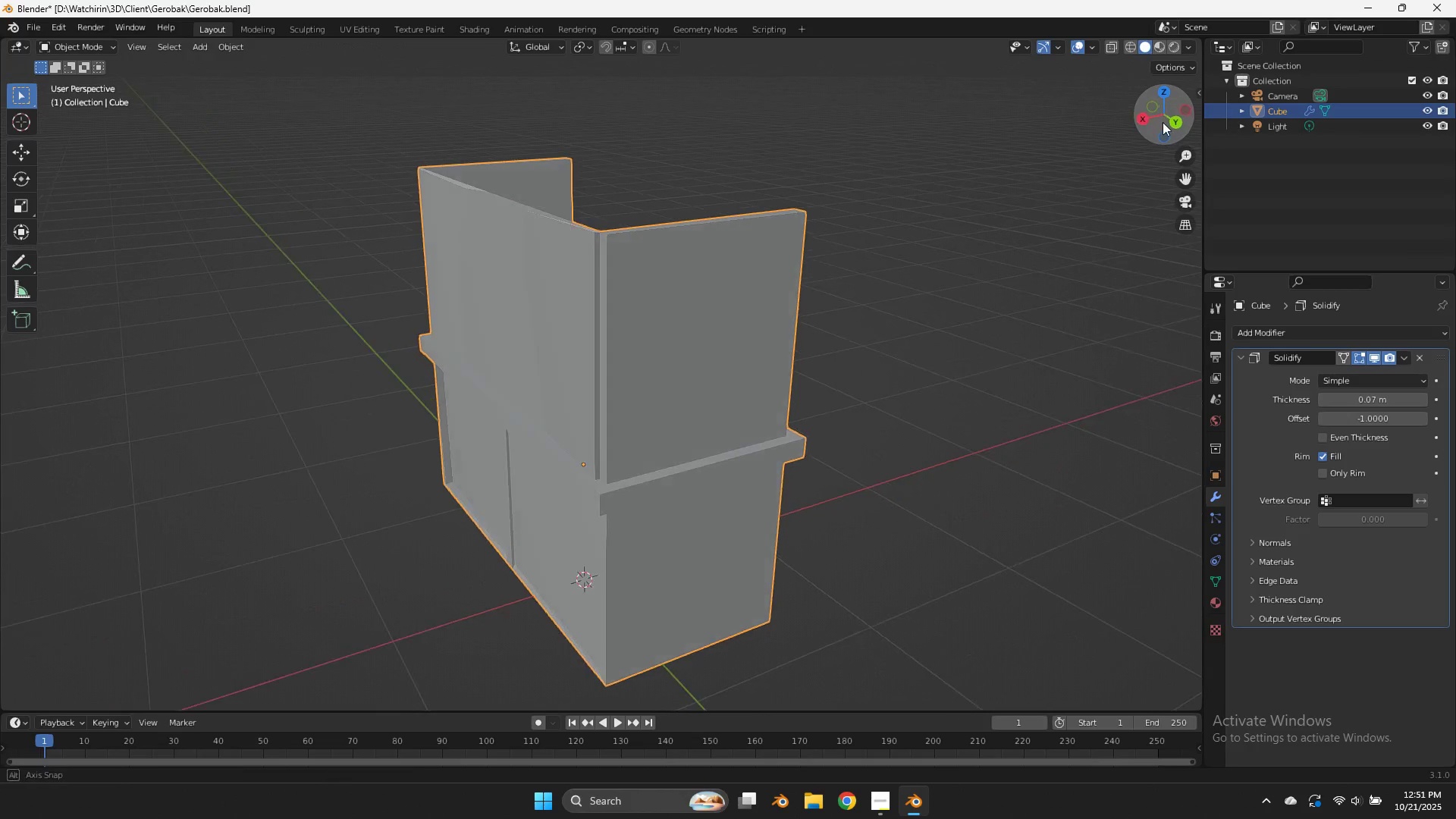 
left_click_drag(start_coordinate=[1147, 125], to_coordinate=[11, 138])
 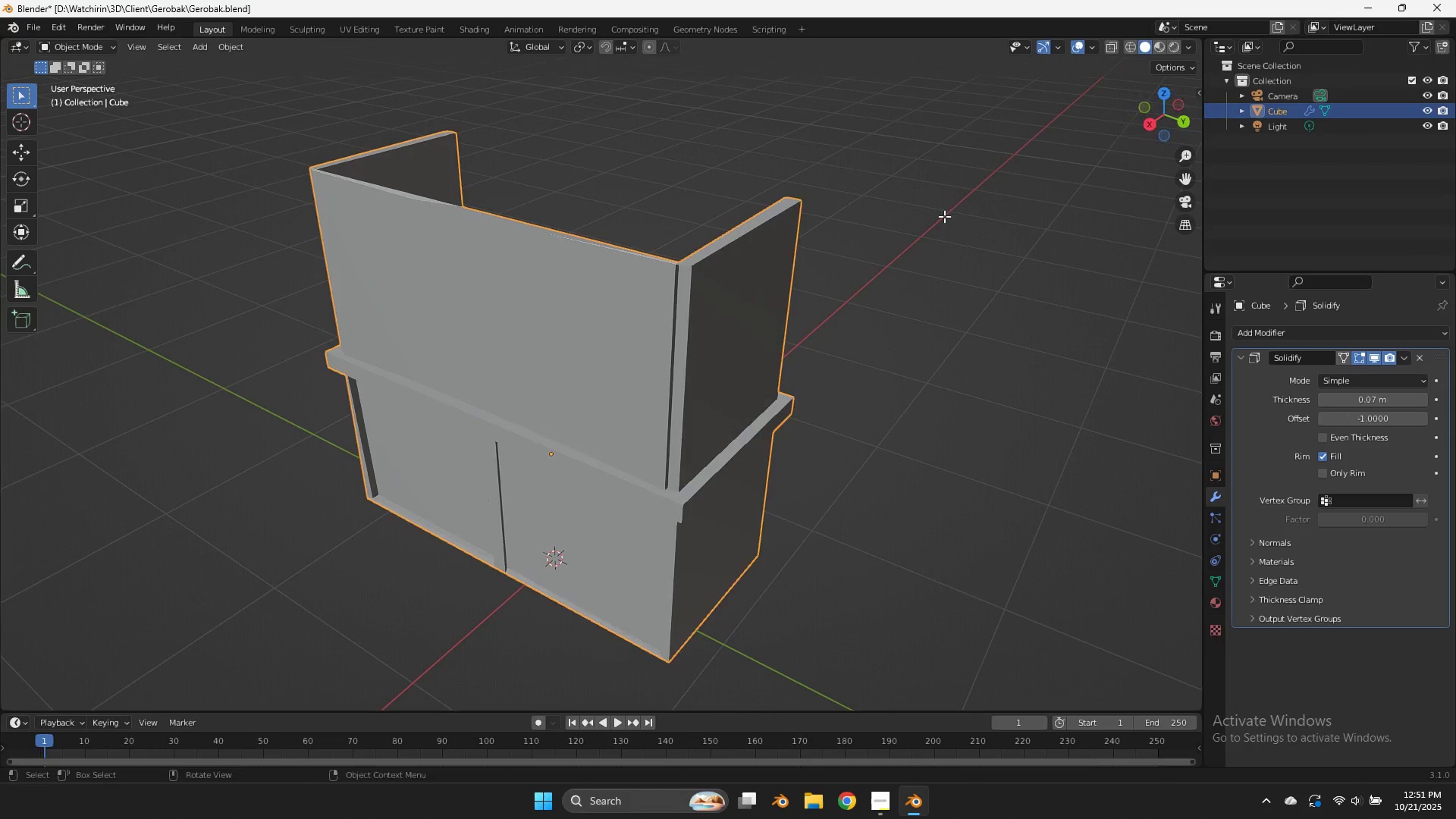 
key(Tab)
 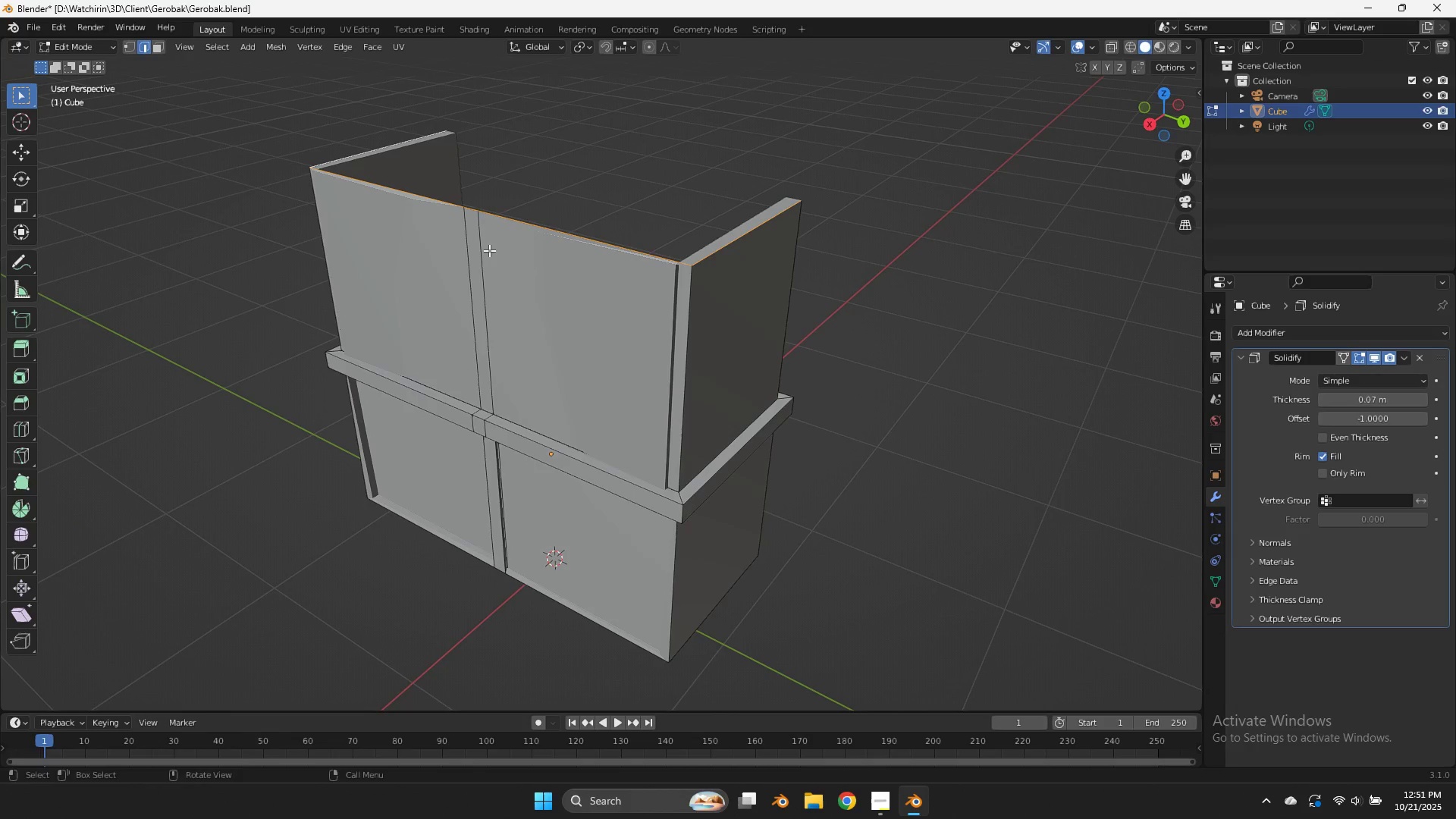 
left_click([479, 324])
 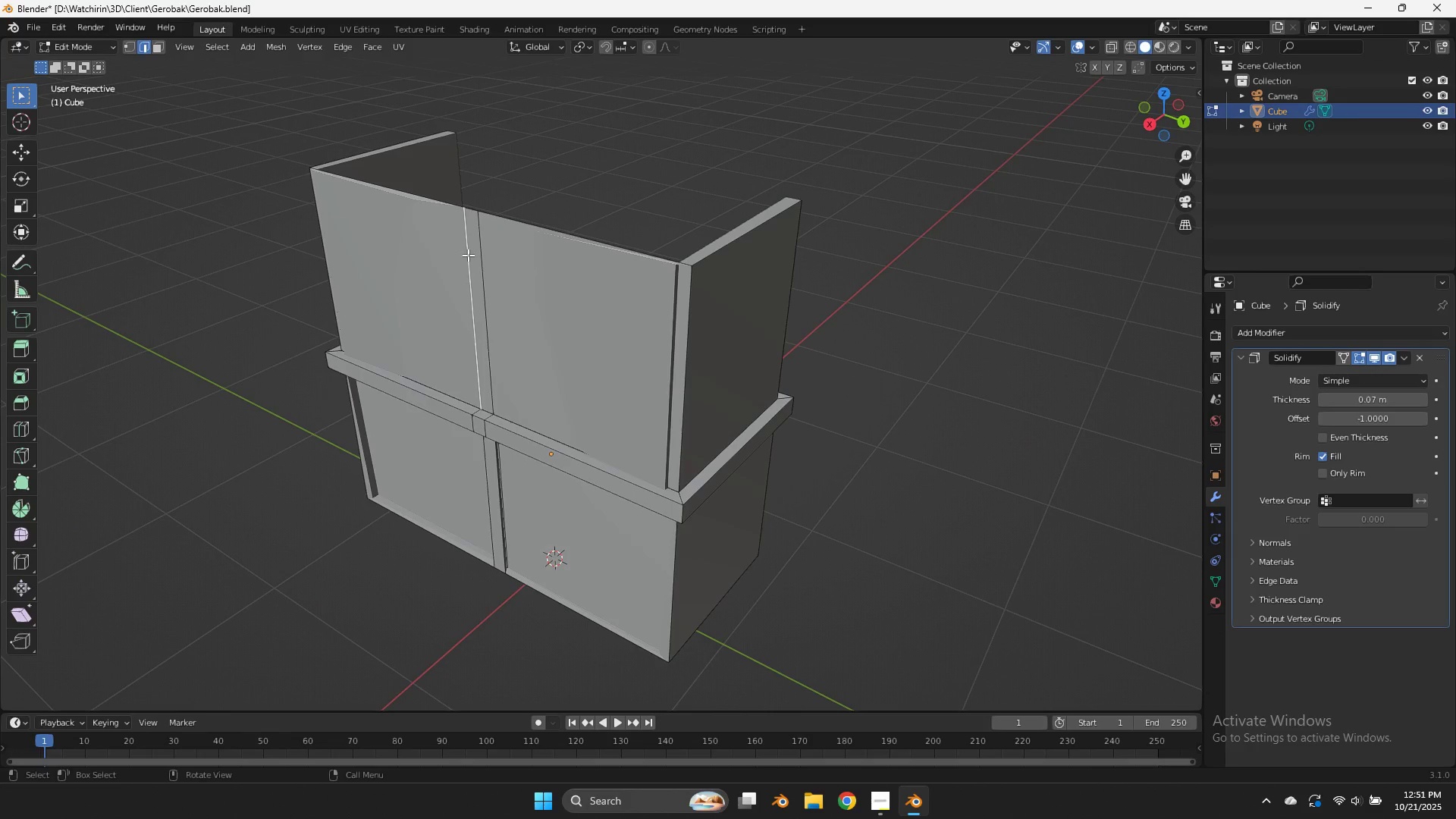 
key(L)
 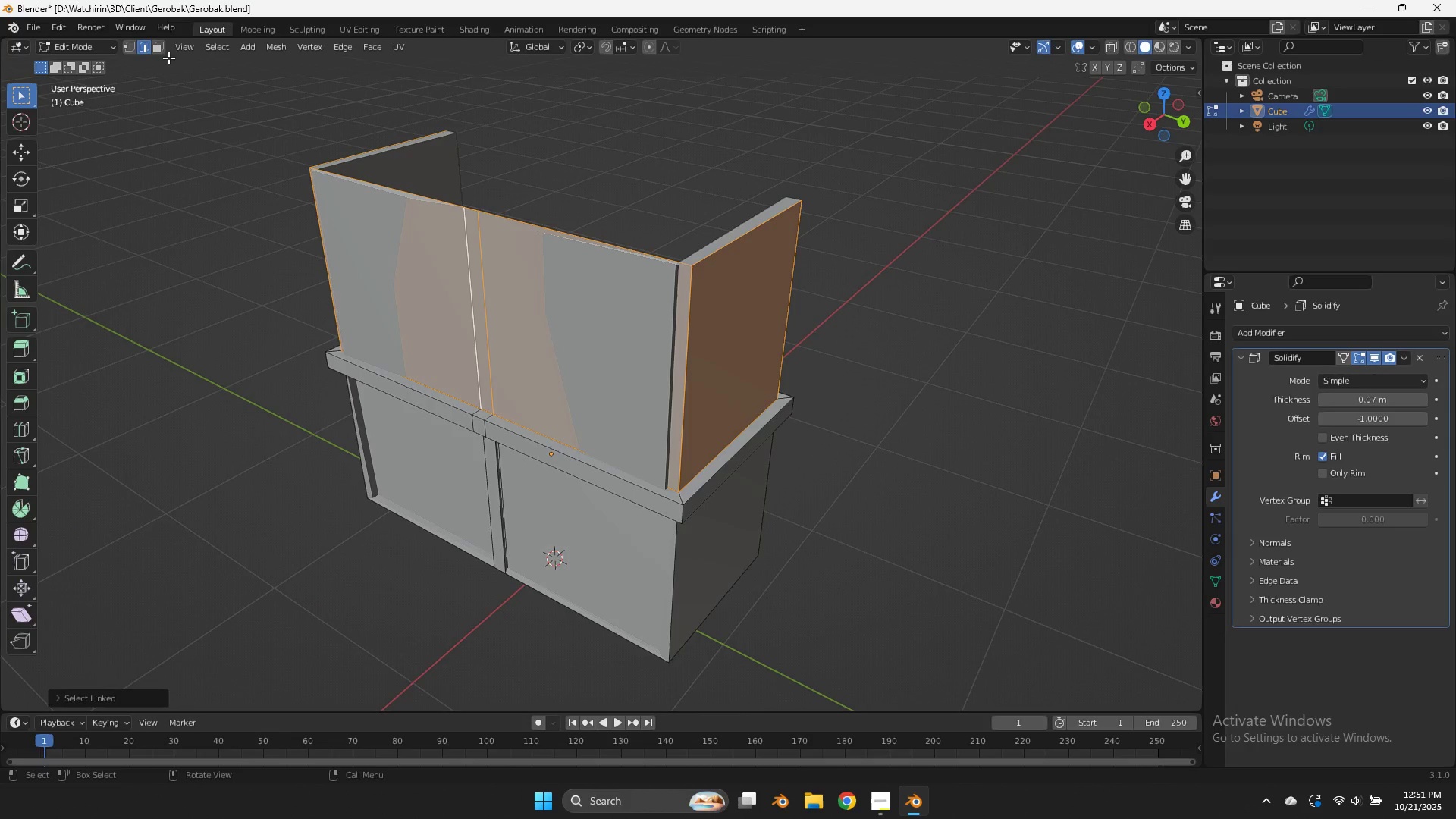 
left_click([162, 48])
 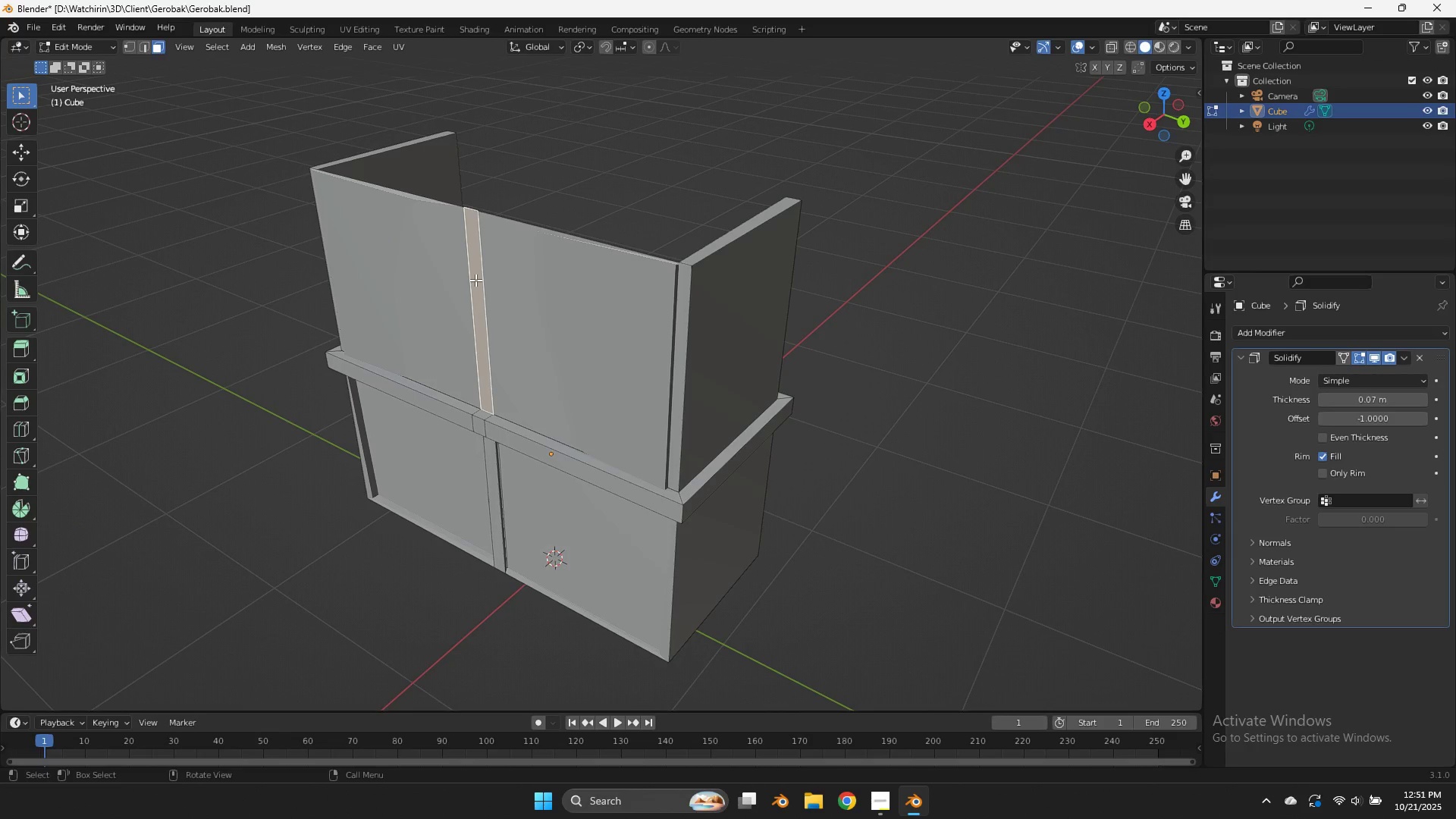 
key(X)
 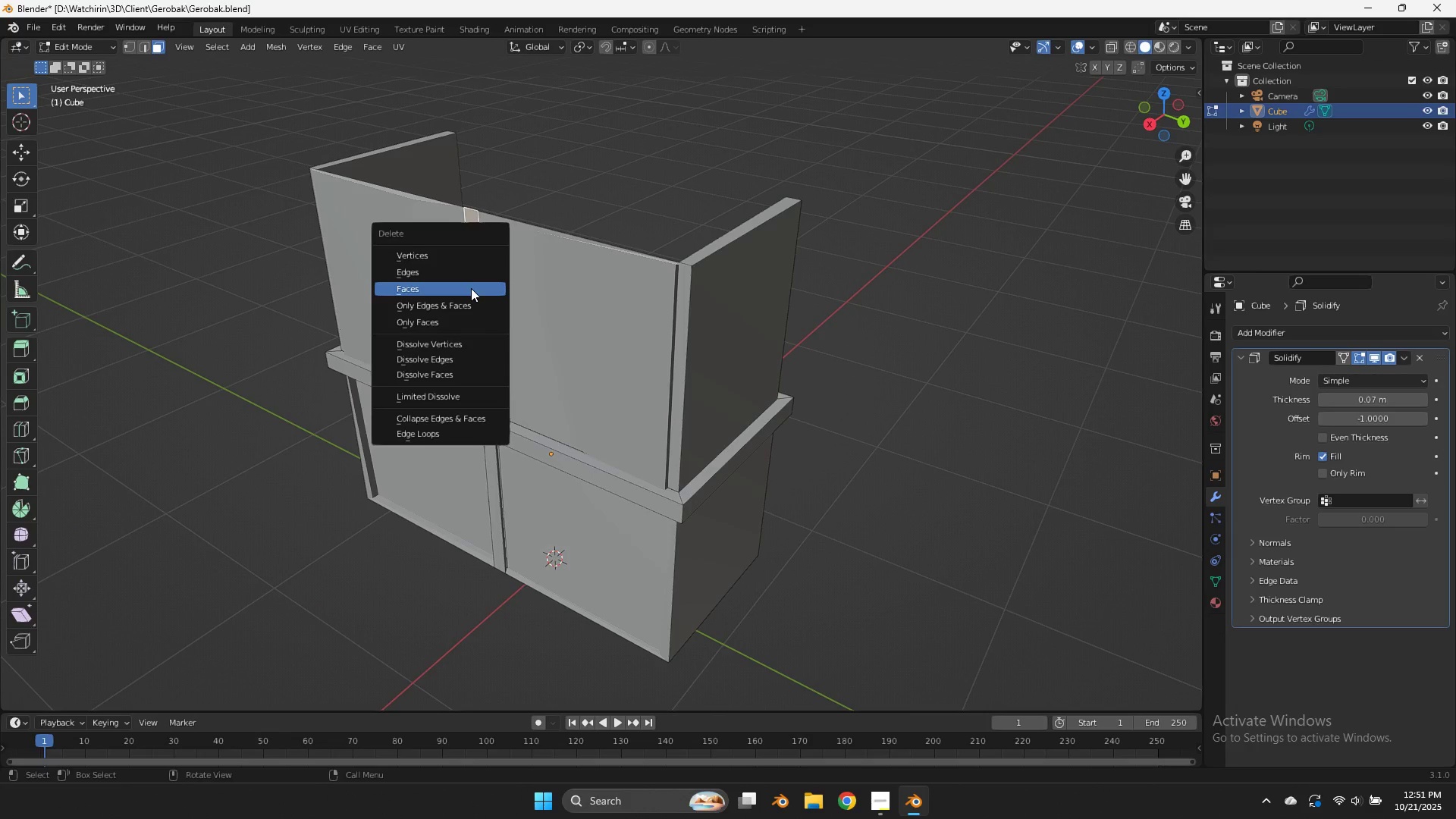 
double_click([471, 288])
 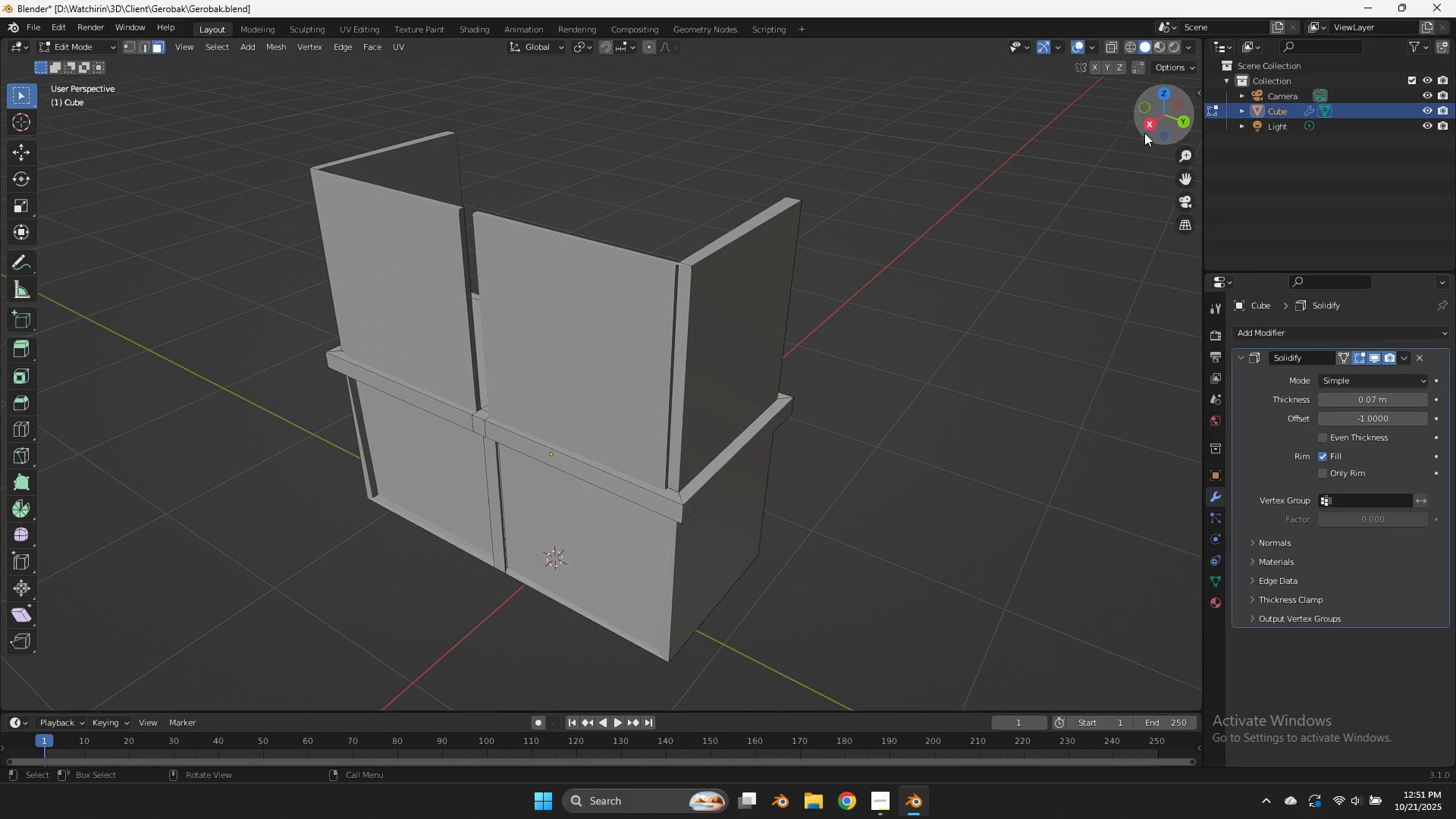 
left_click_drag(start_coordinate=[1177, 108], to_coordinate=[208, 131])
 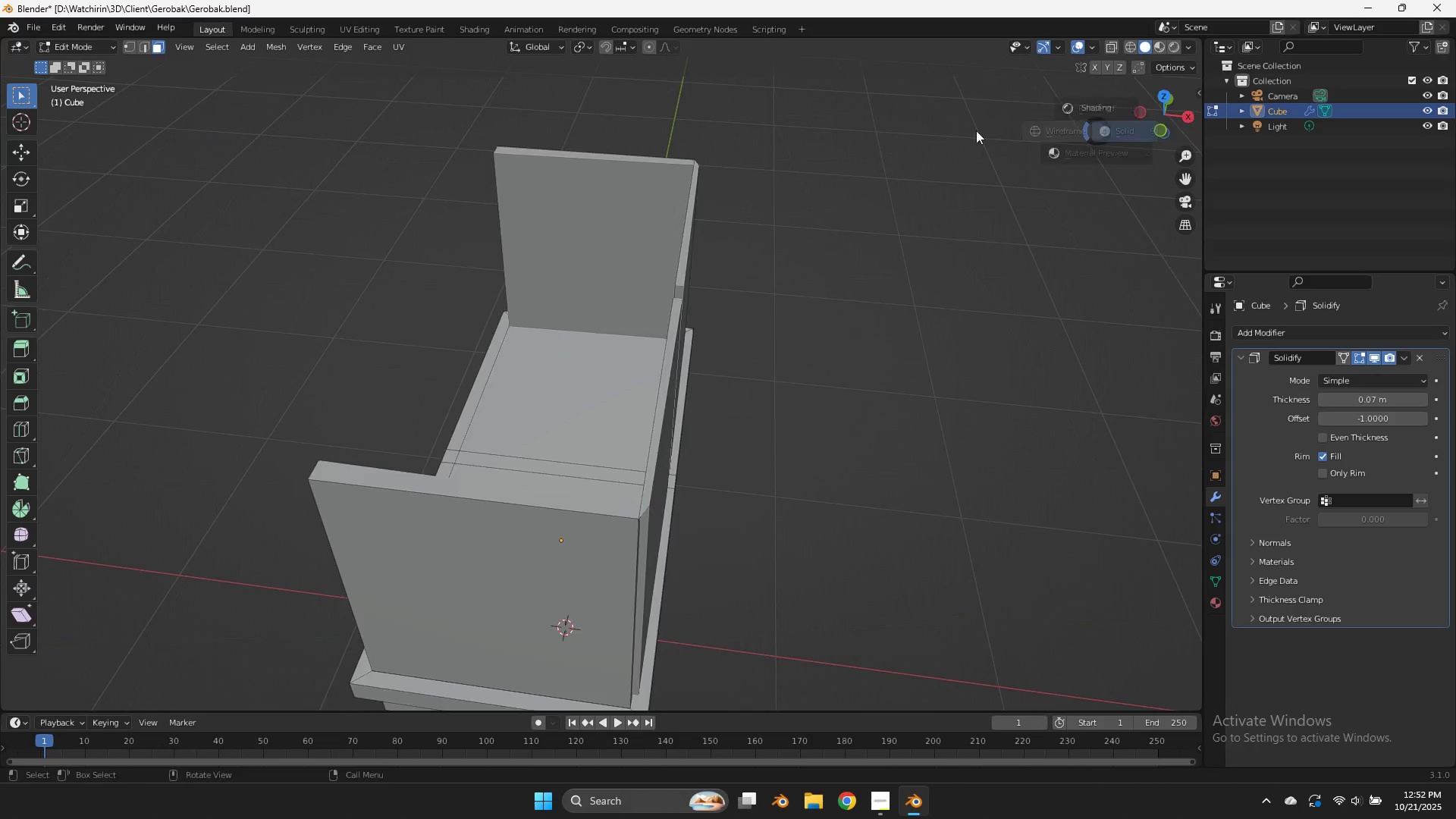 
key(Z)
 